 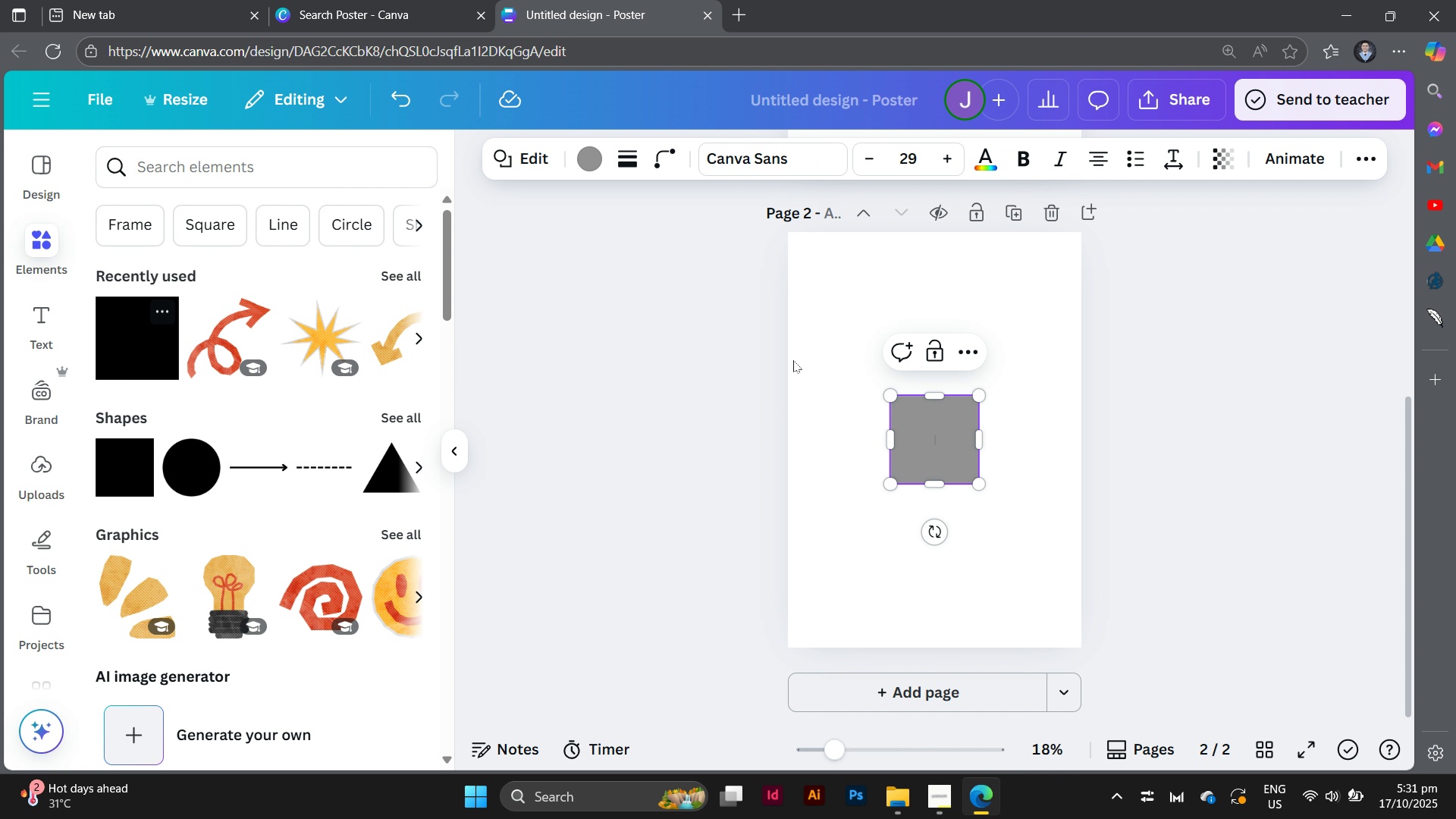 
left_click_drag(start_coordinate=[932, 460], to_coordinate=[829, 292])
 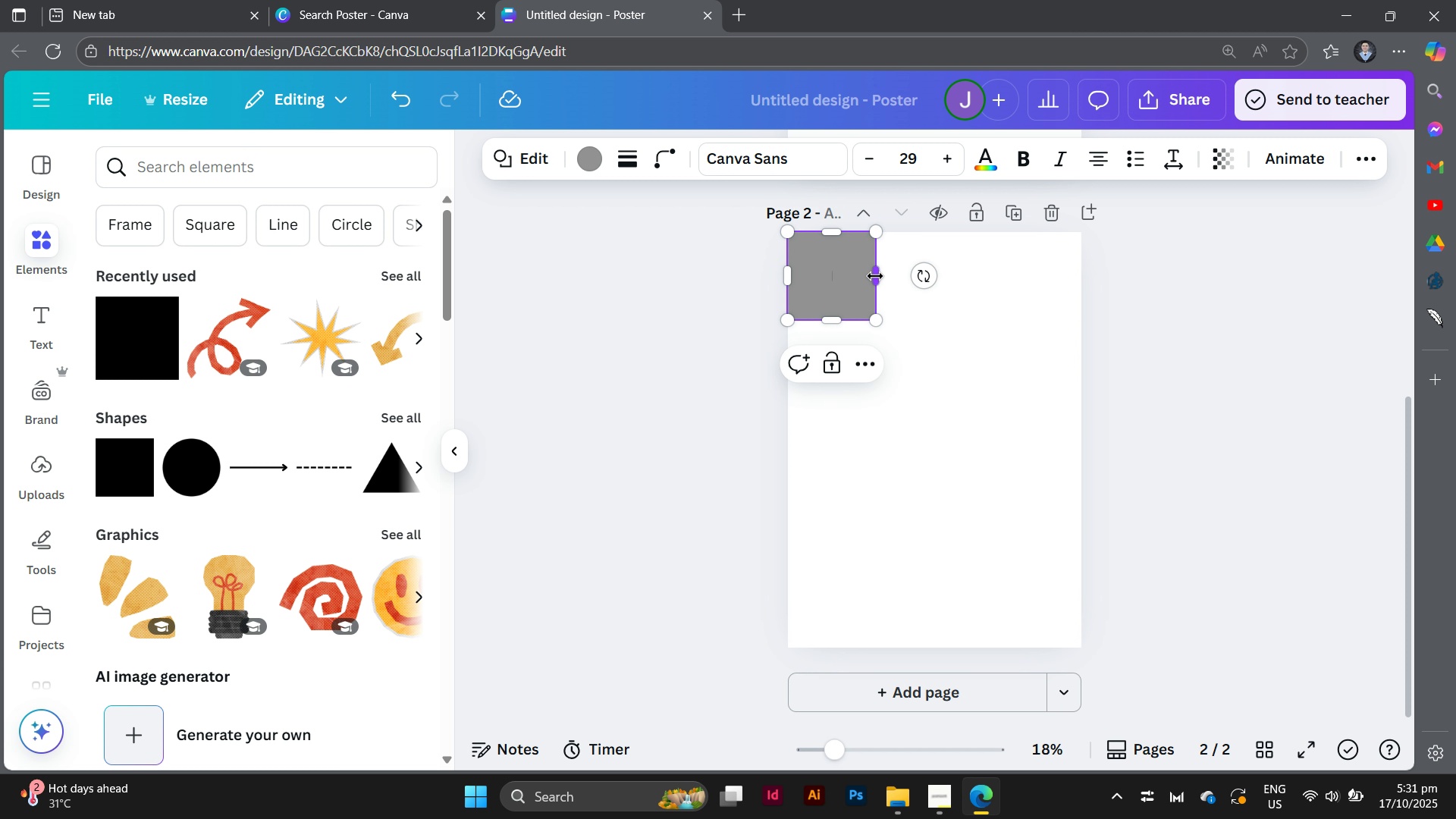 
left_click_drag(start_coordinate=[875, 276], to_coordinate=[930, 281])
 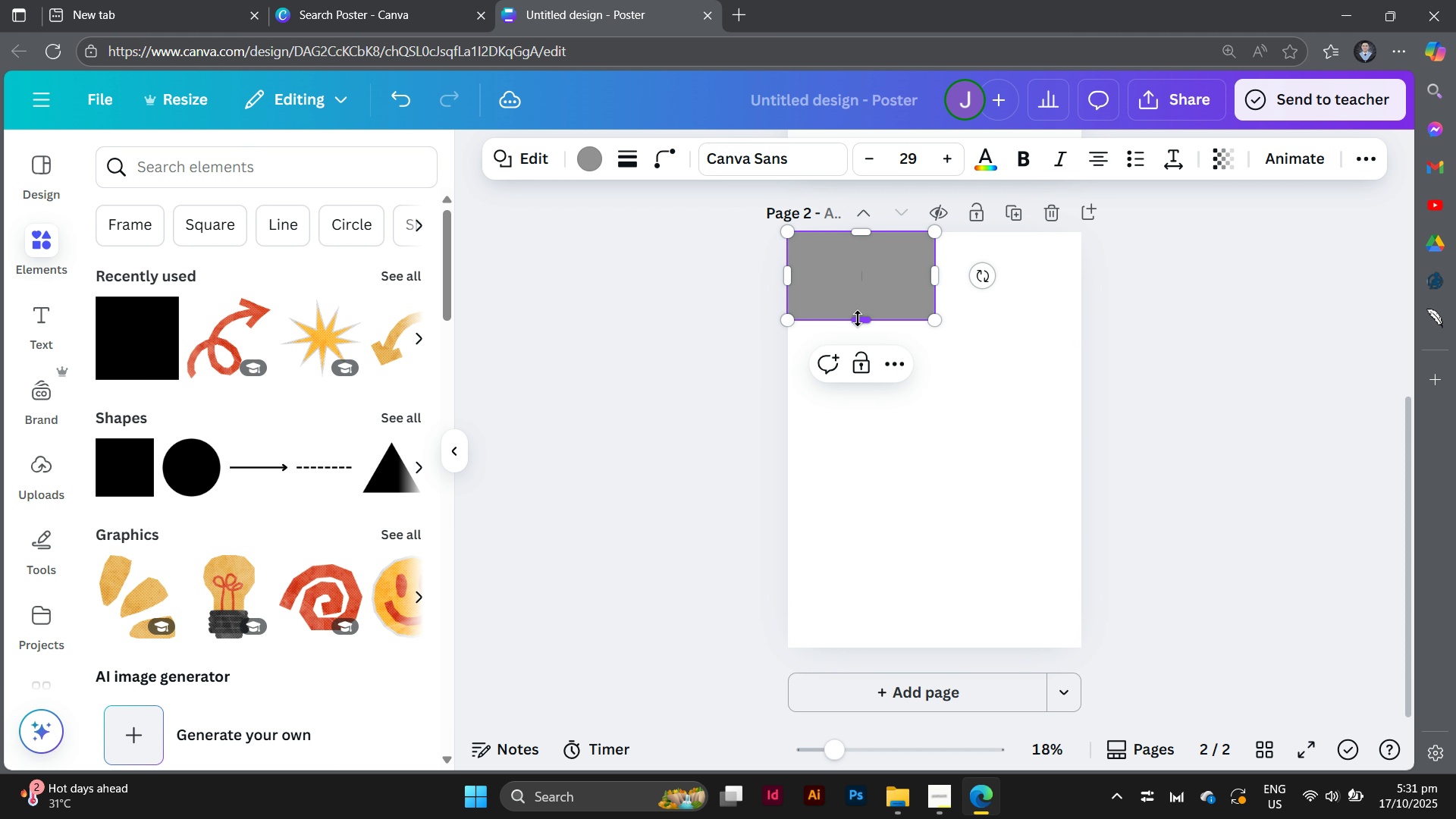 
left_click_drag(start_coordinate=[858, 318], to_coordinate=[865, 387])
 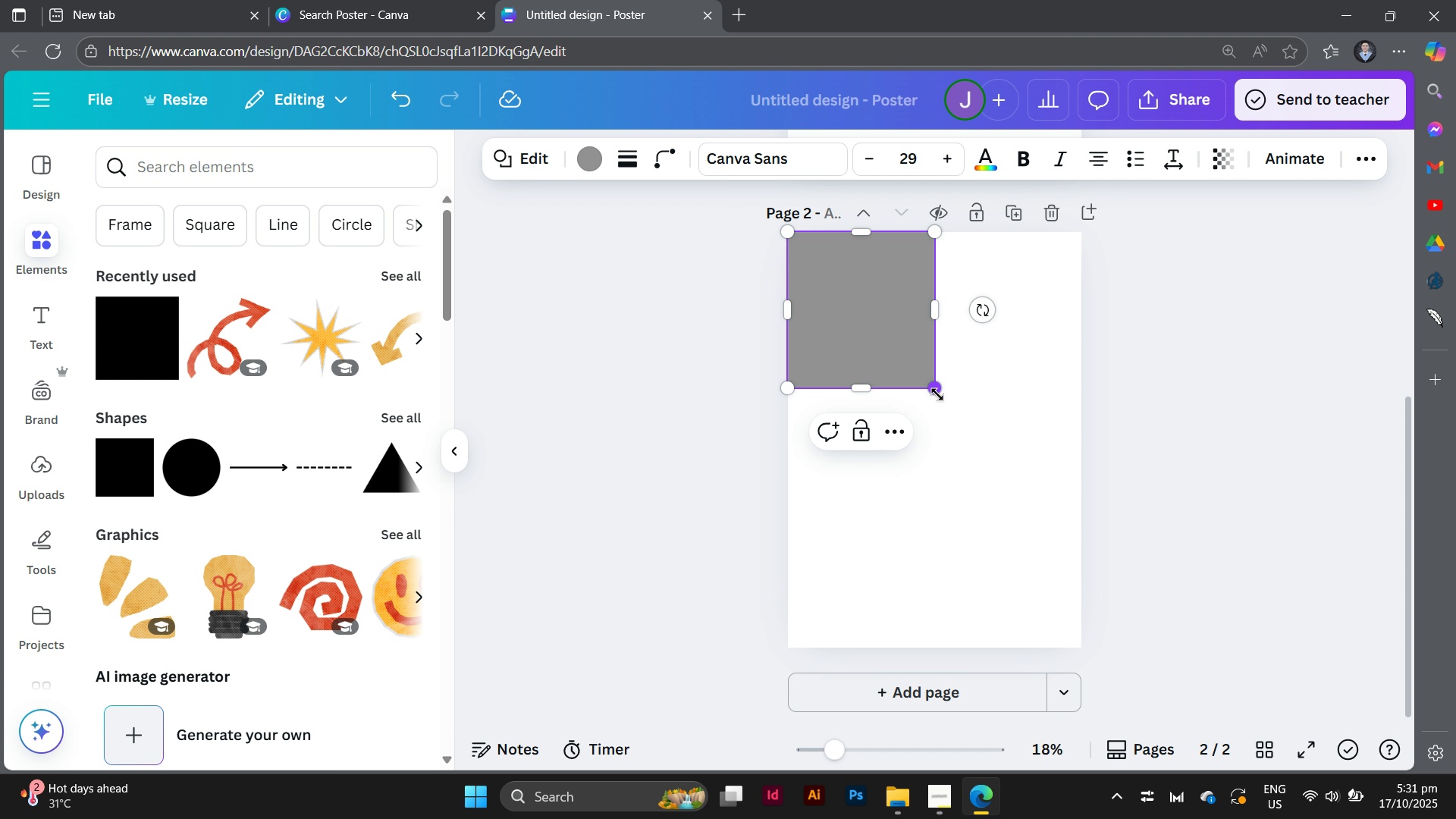 
left_click_drag(start_coordinate=[938, 394], to_coordinate=[896, 332])
 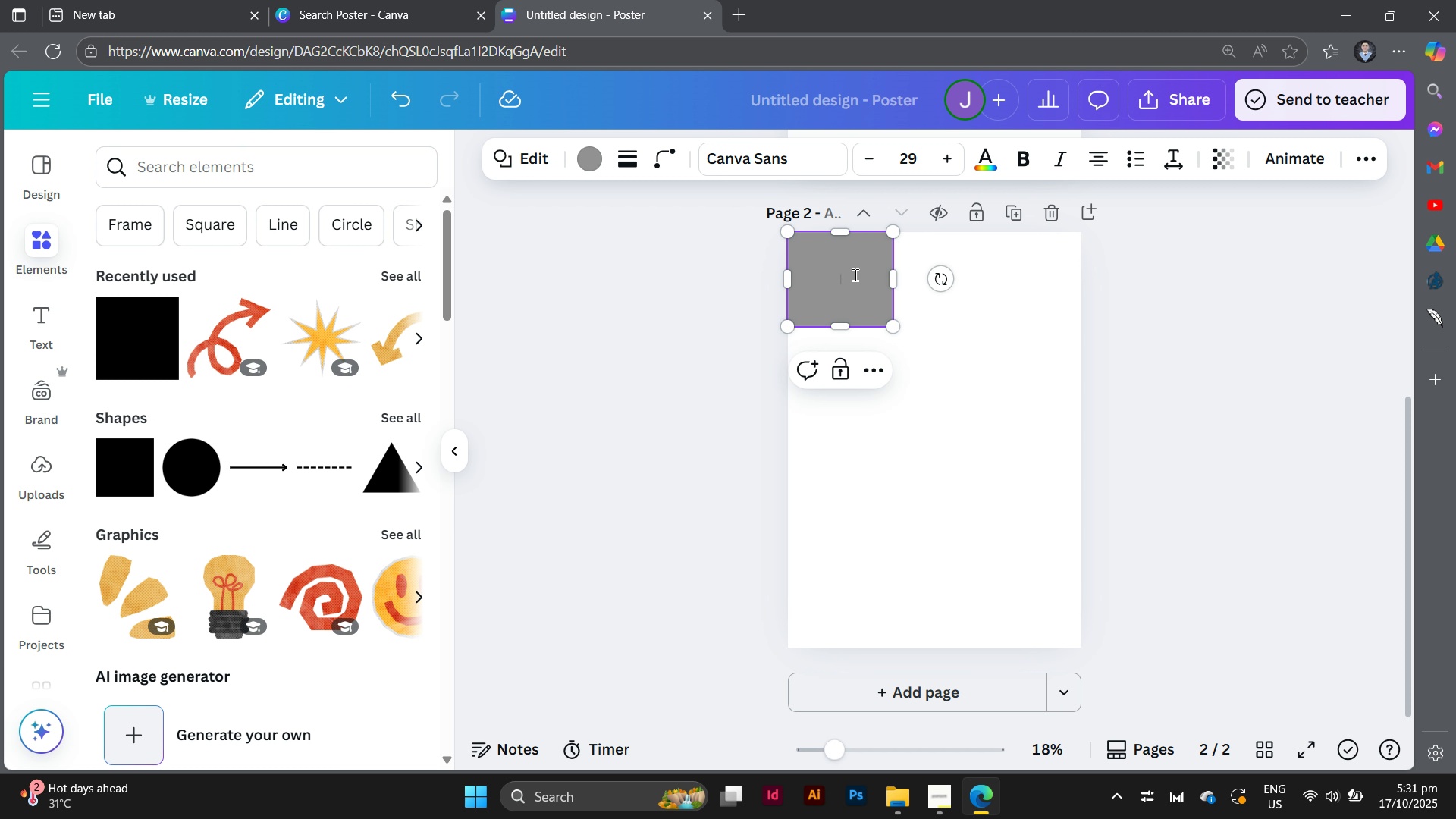 
left_click([854, 275])
 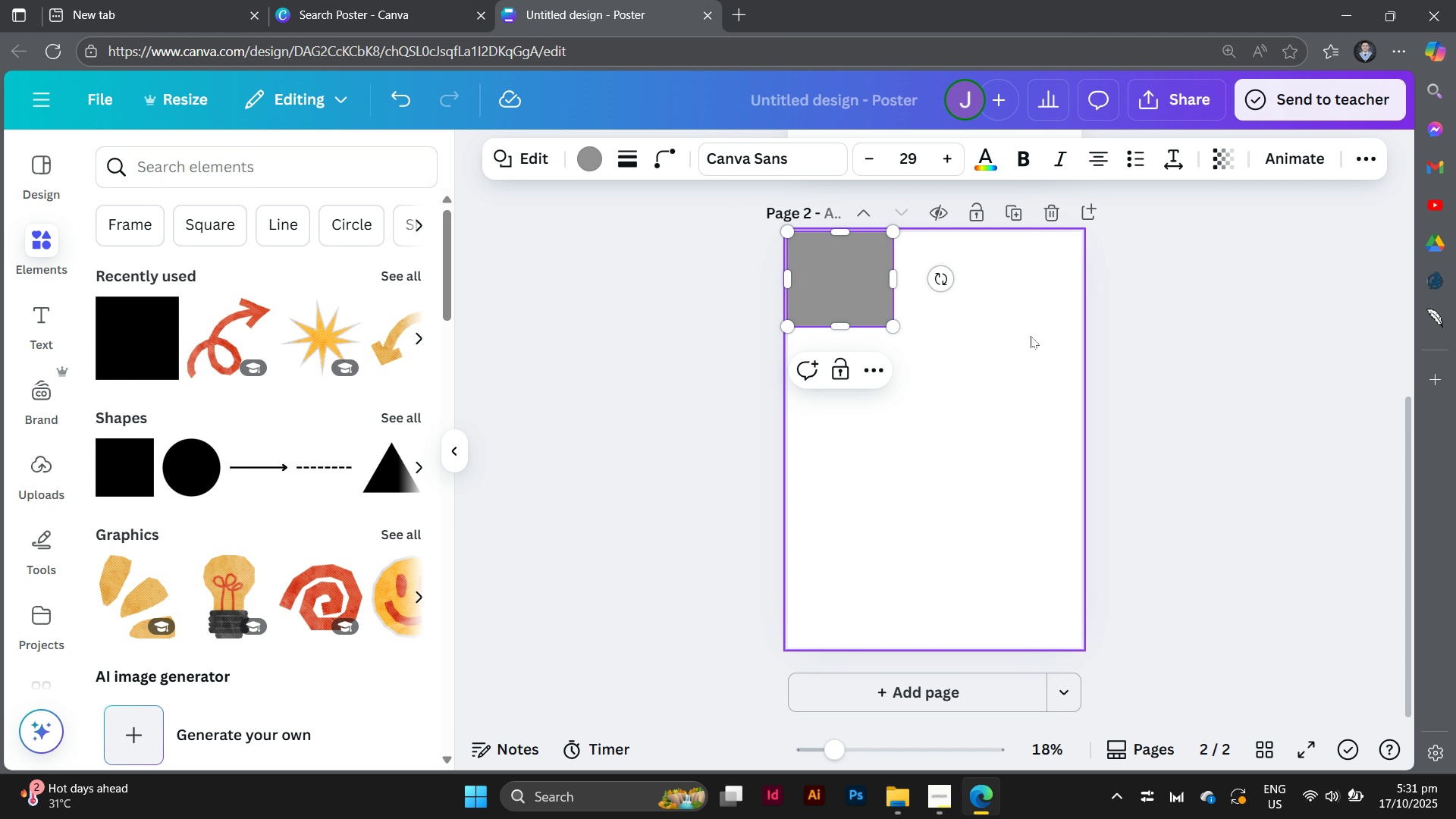 
left_click([1031, 336])
 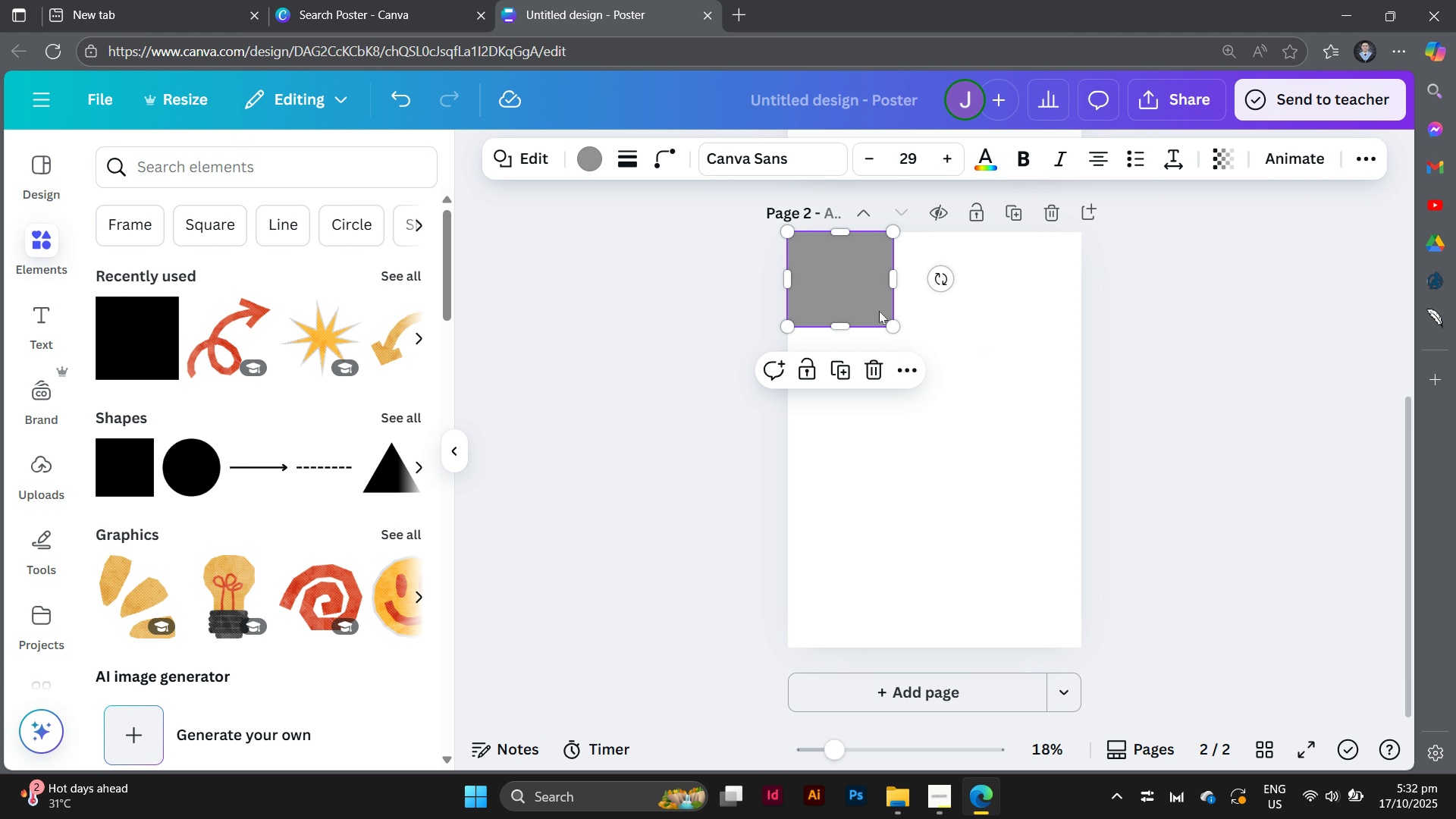 
left_click([879, 311])
 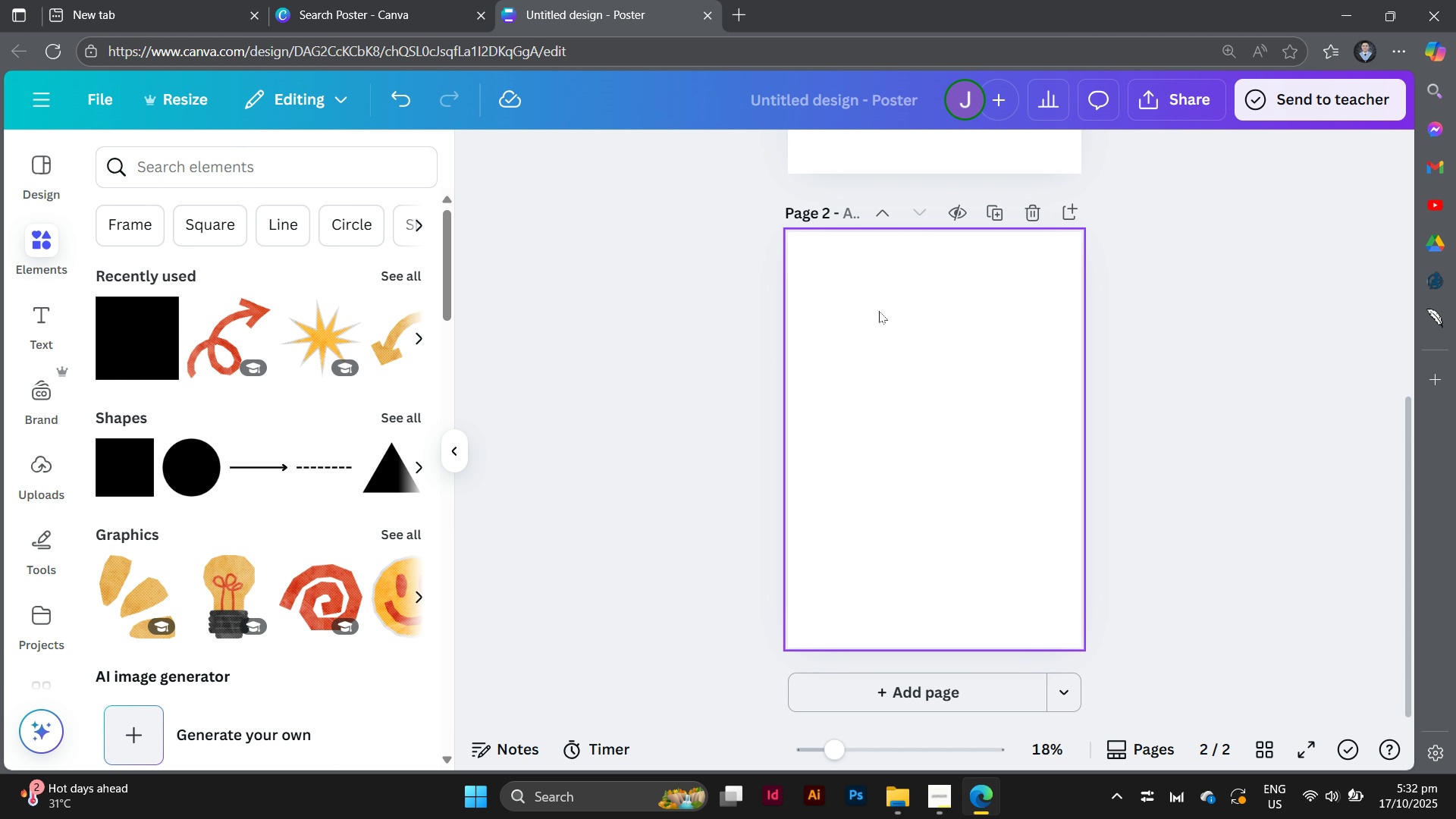 
key(Backspace)
 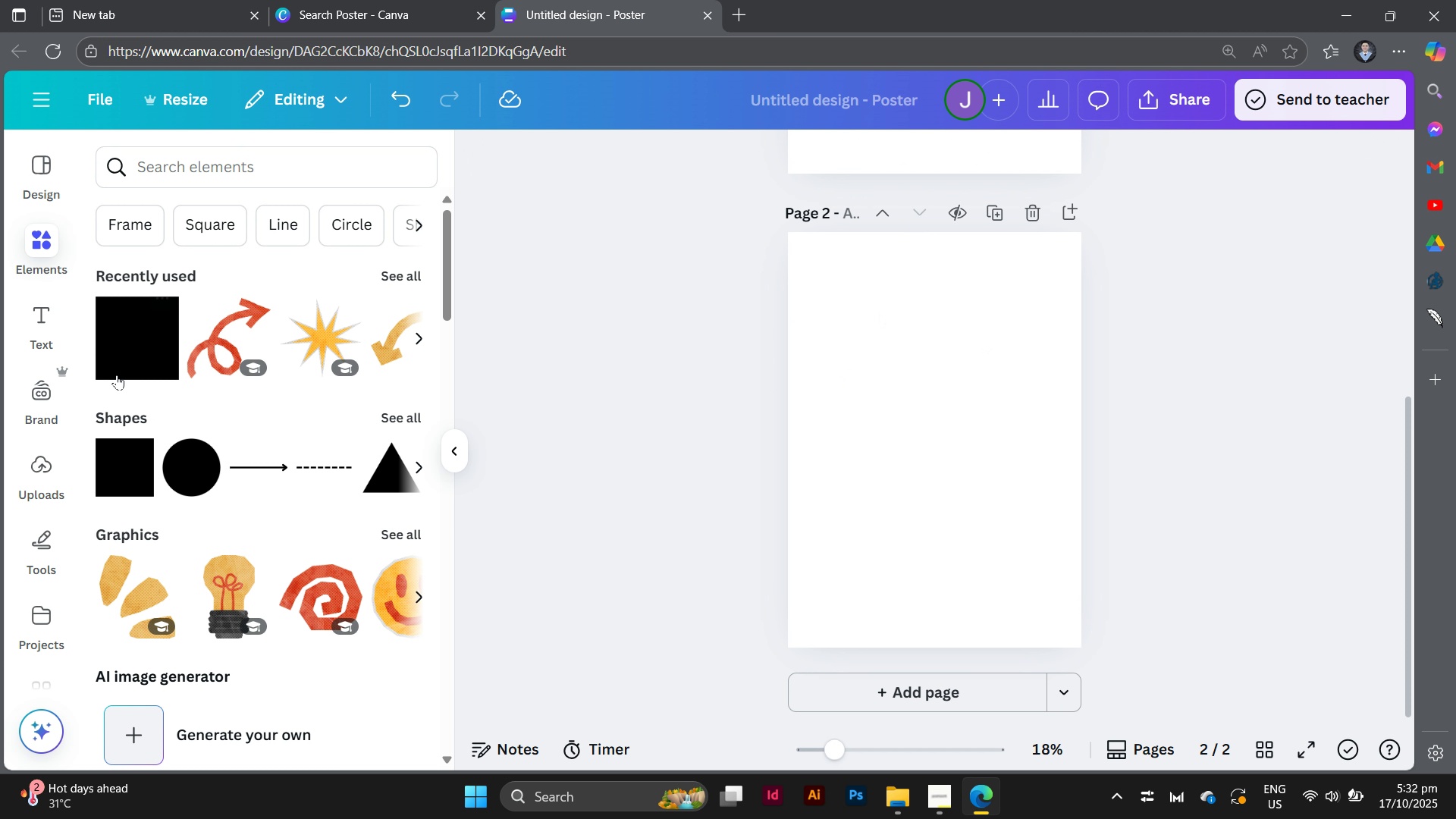 
left_click([121, 355])
 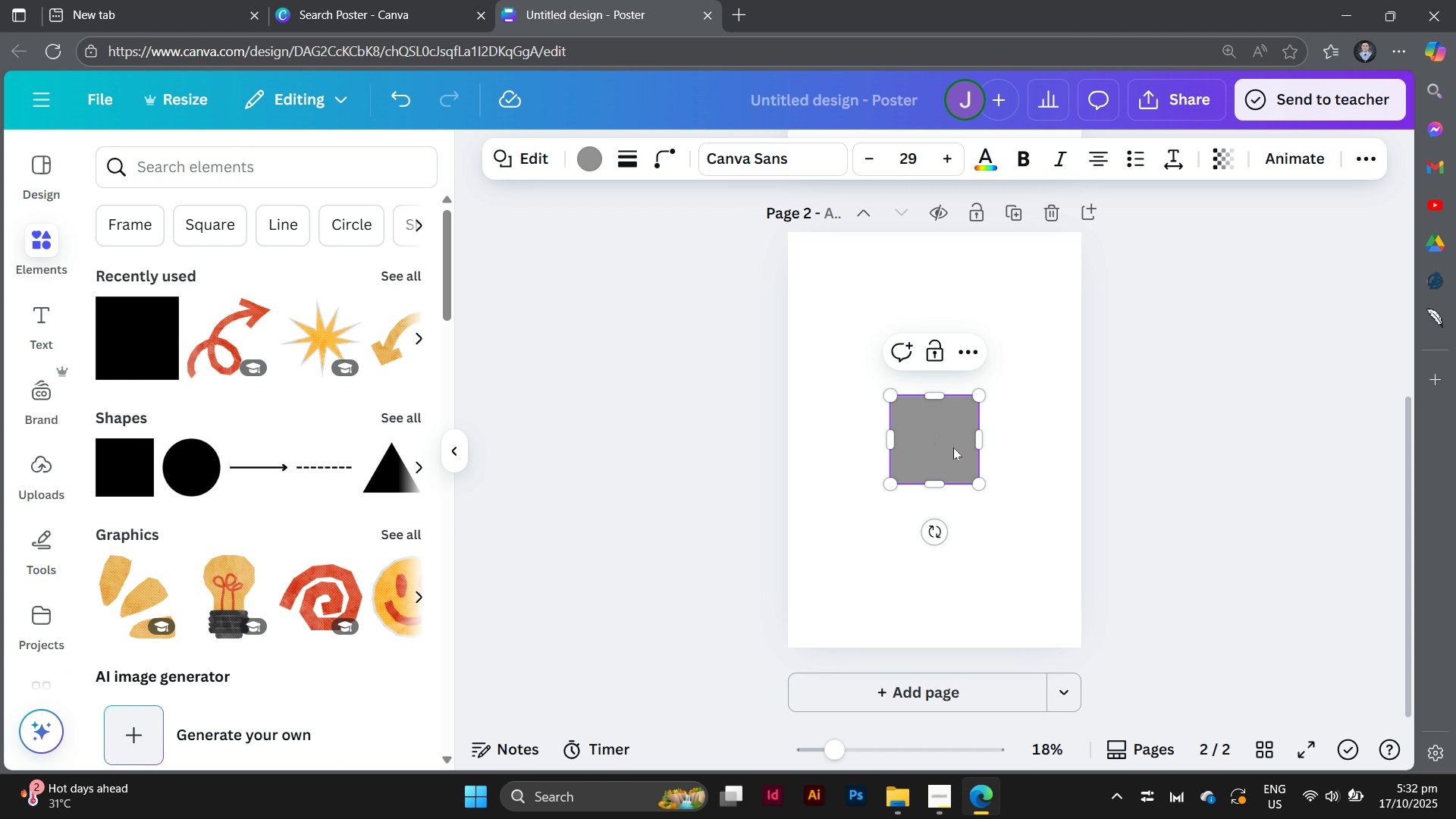 
left_click_drag(start_coordinate=[952, 463], to_coordinate=[847, 300])
 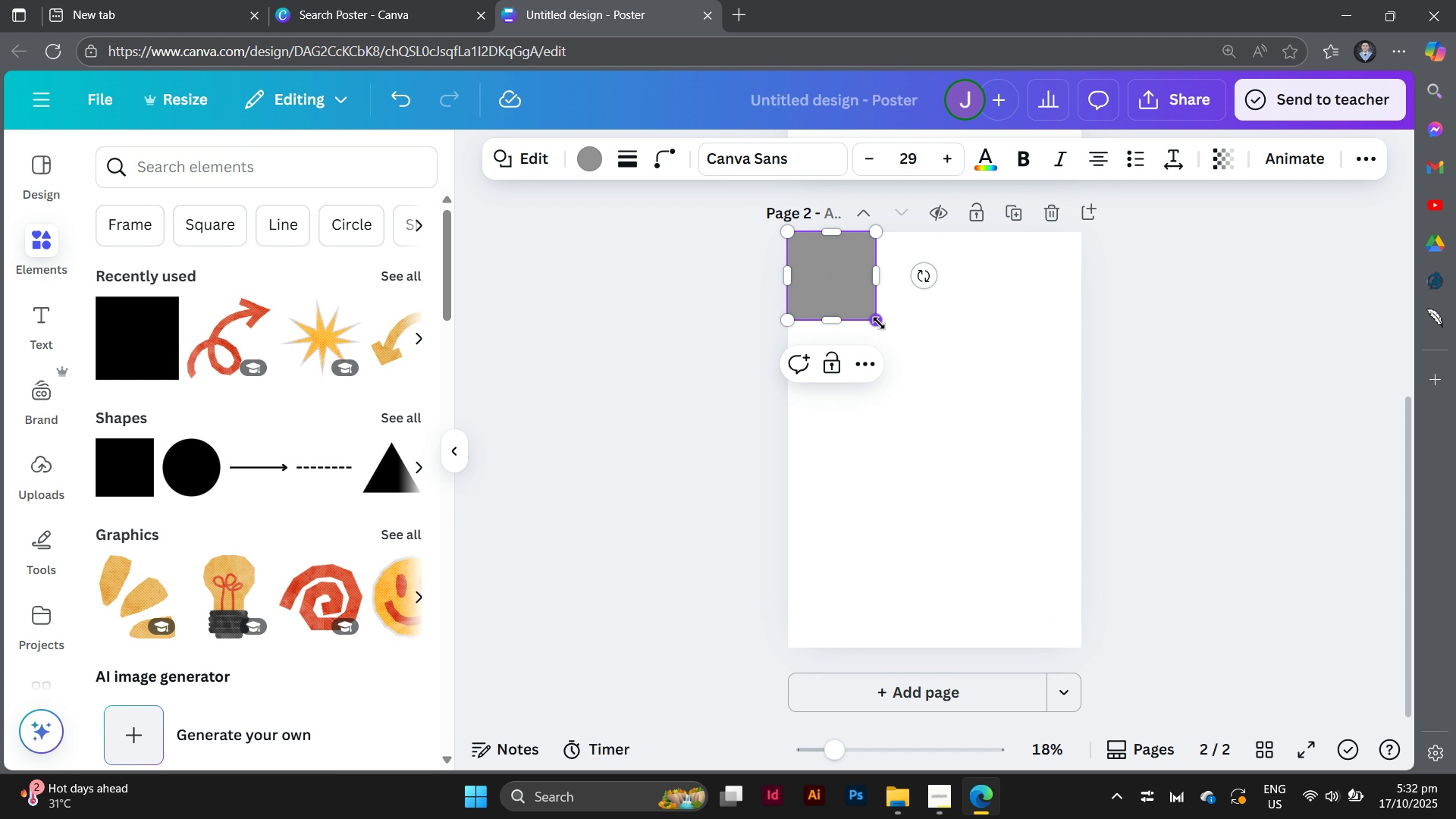 
hold_key(key=ShiftLeft, duration=2.78)
left_click_drag(start_coordinate=[879, 323], to_coordinate=[924, 395])
 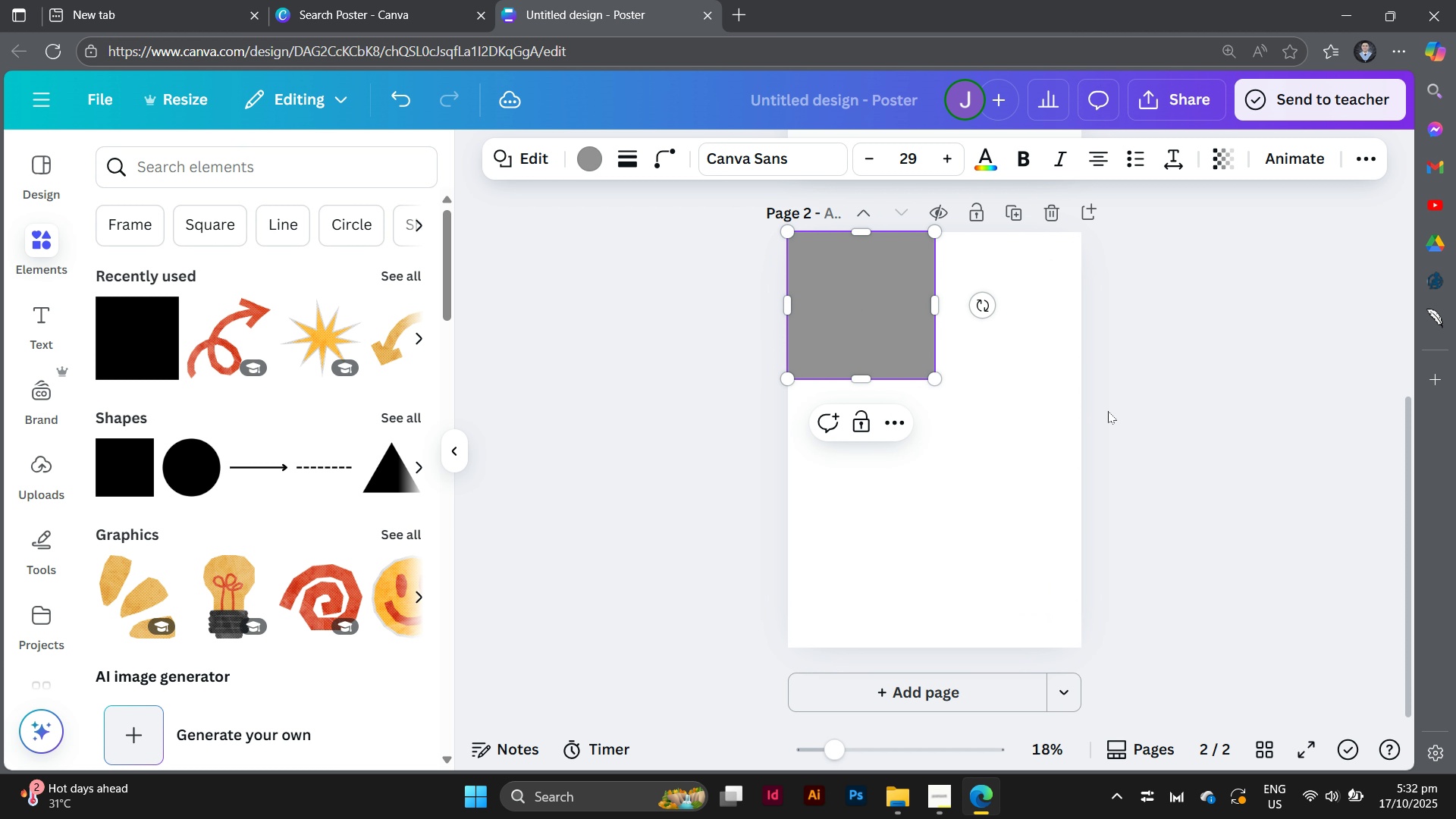 
left_click([1108, 411])
 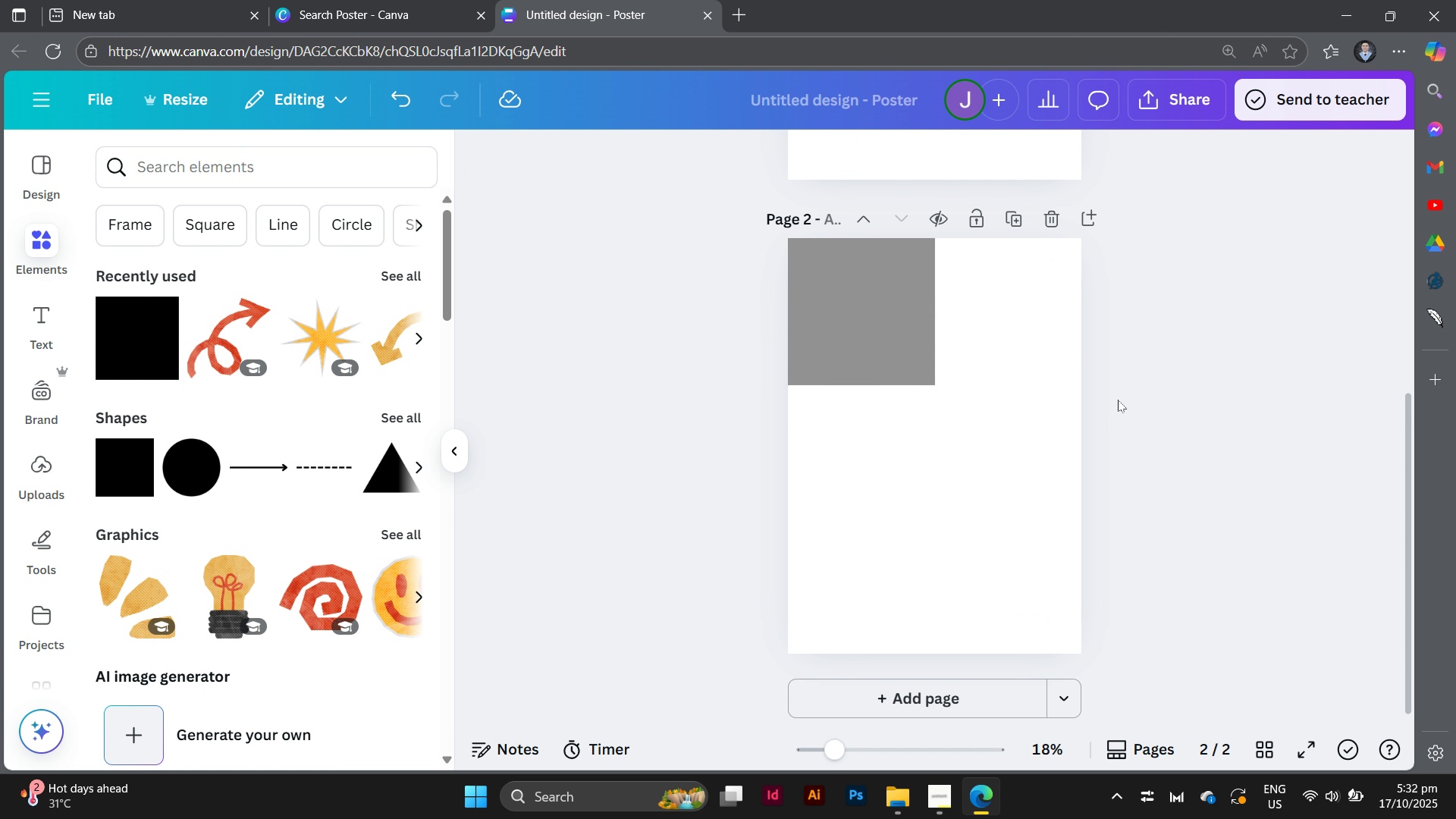 
scroll: coordinate [1118, 400], scroll_direction: up, amount: 2.0
 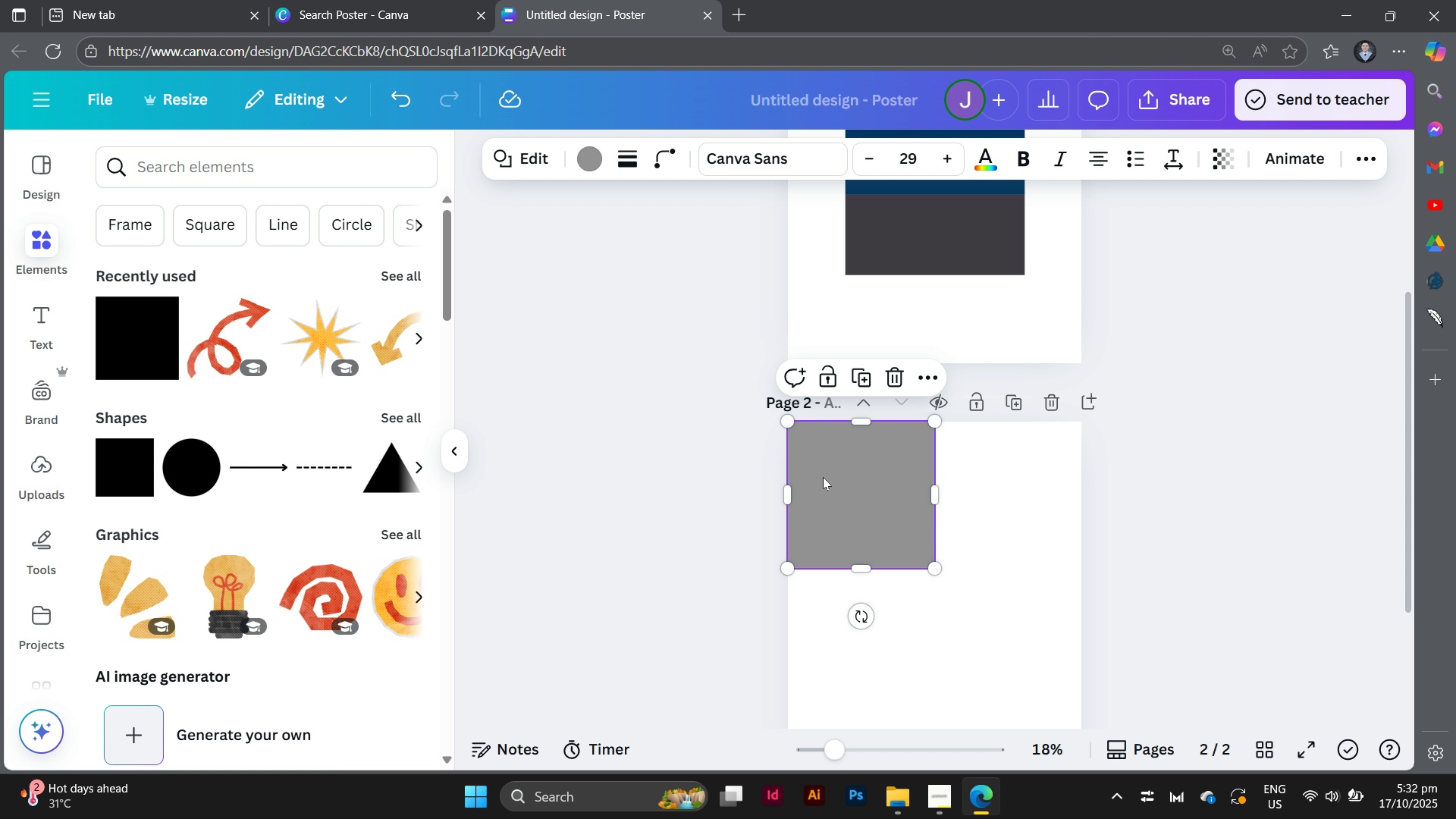 
left_click([823, 477])
 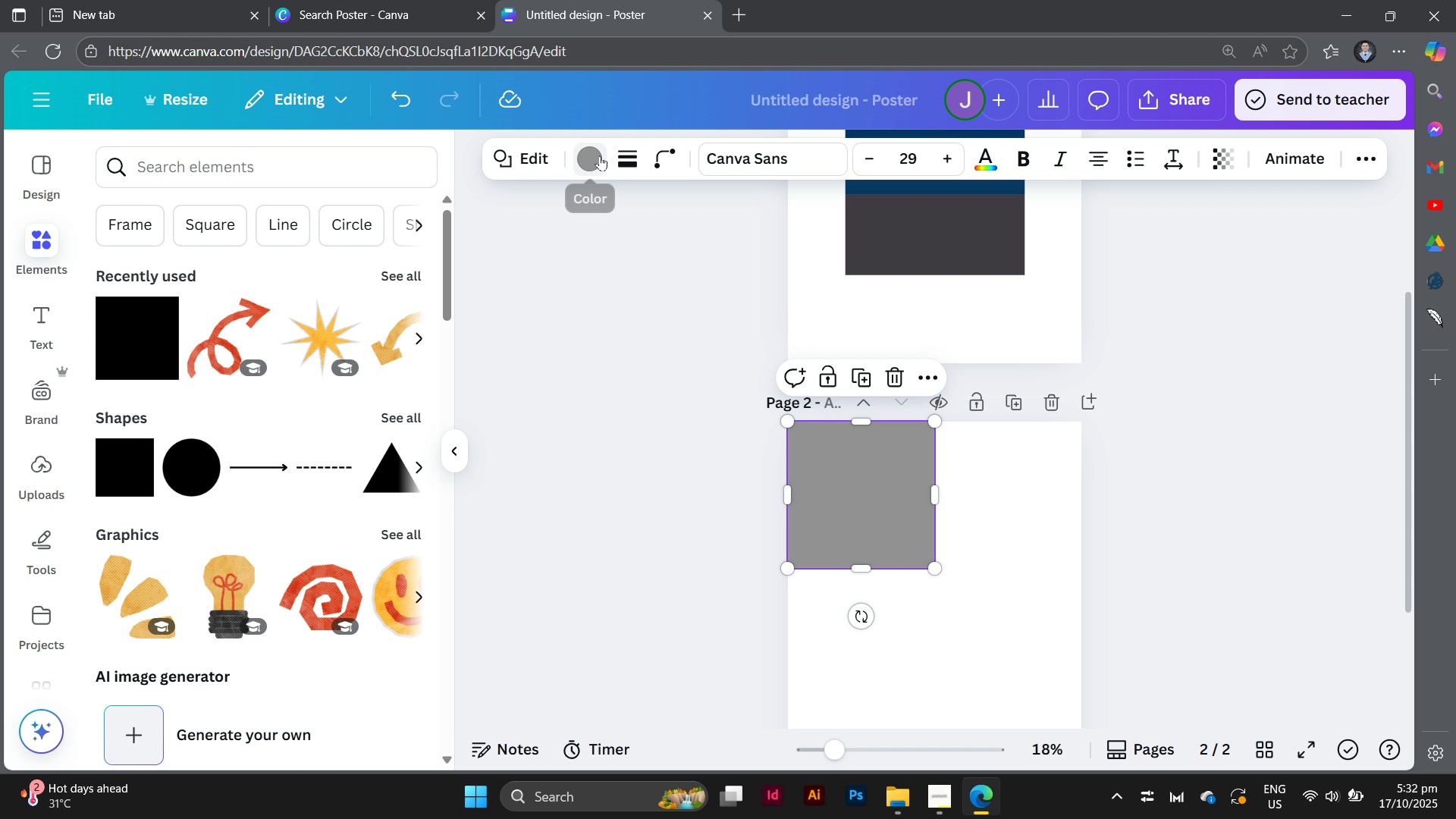 
left_click([600, 155])
 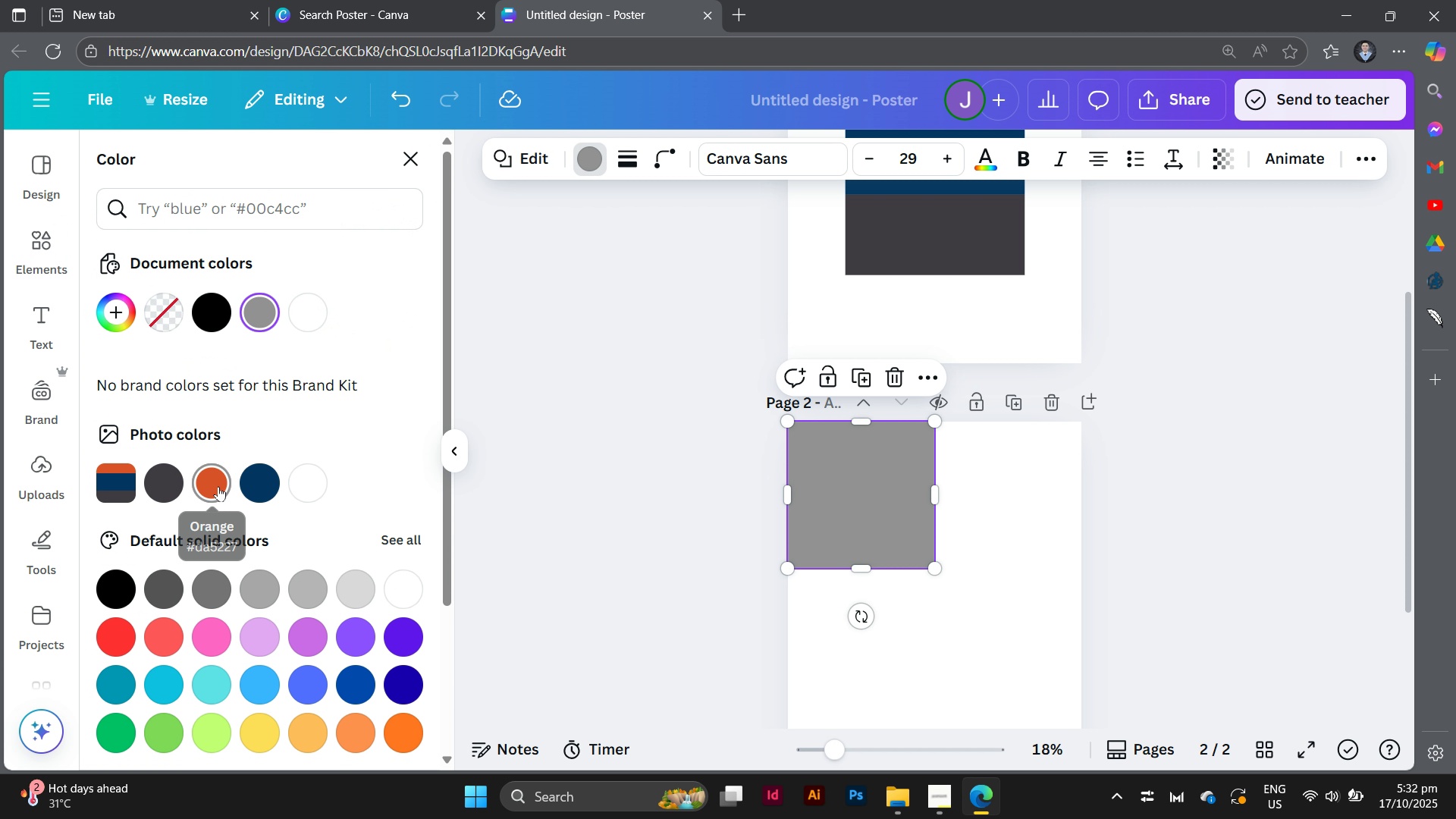 
left_click([216, 486])
 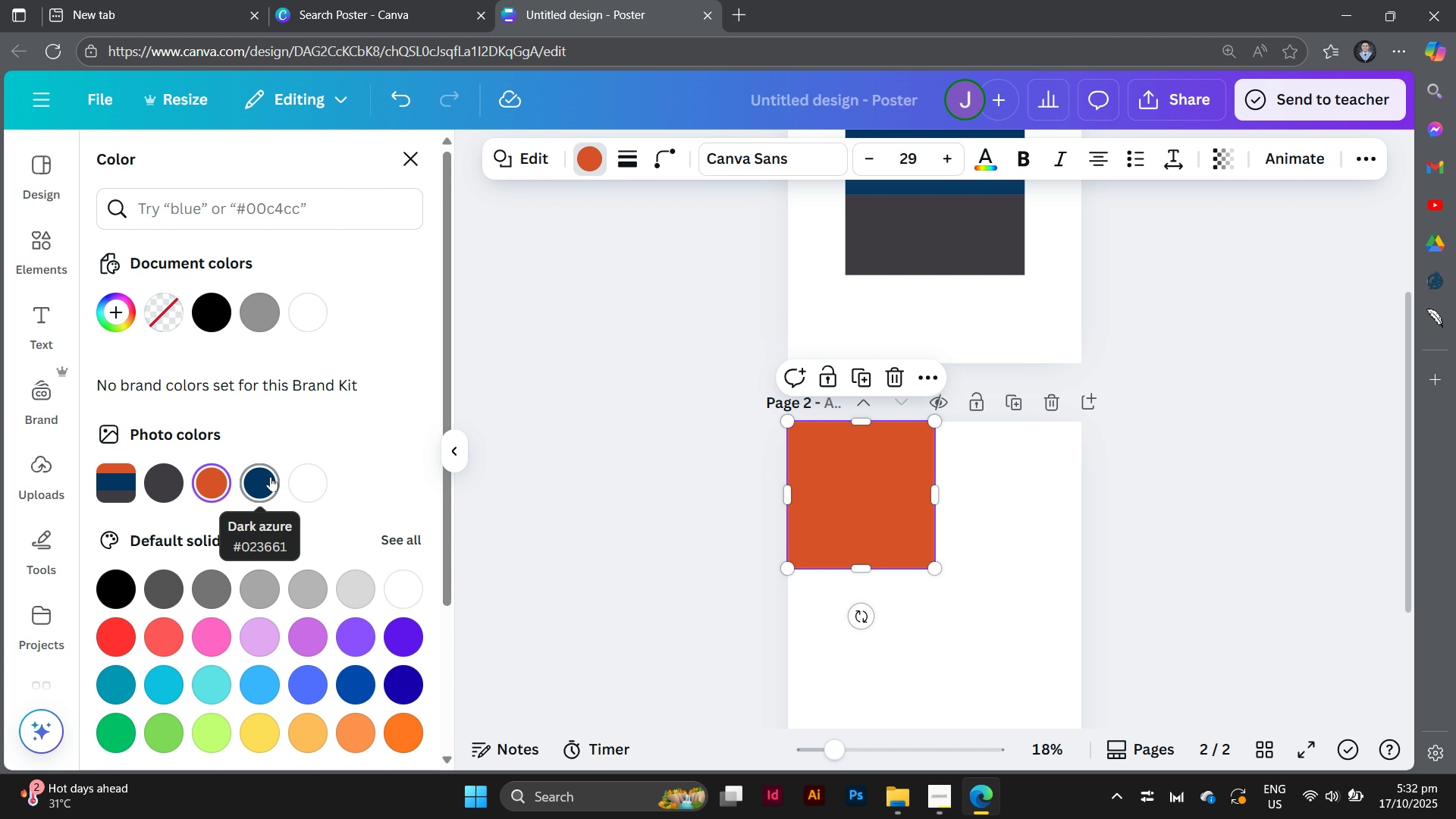 
left_click([271, 476])
 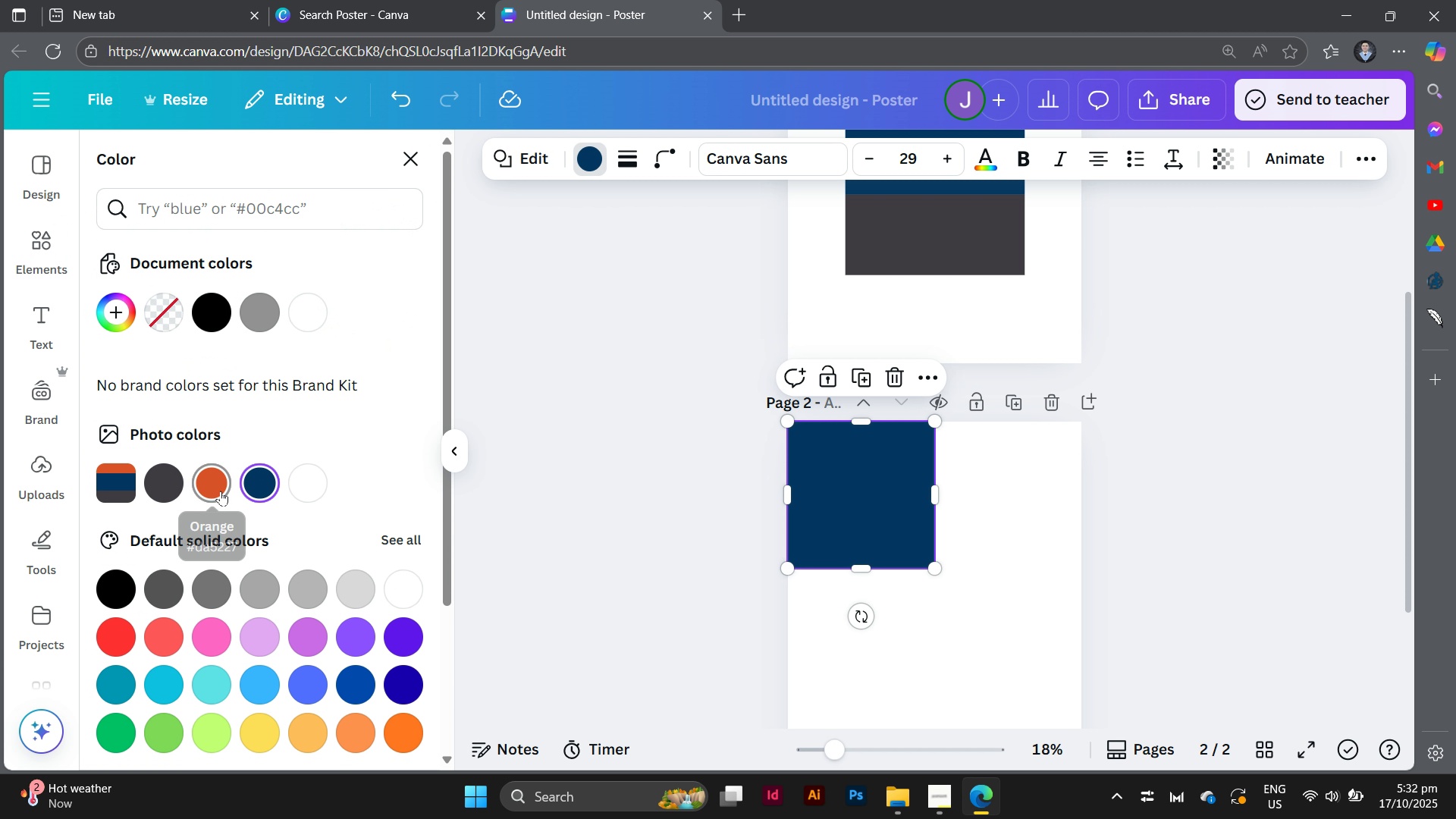 
left_click([221, 491])
 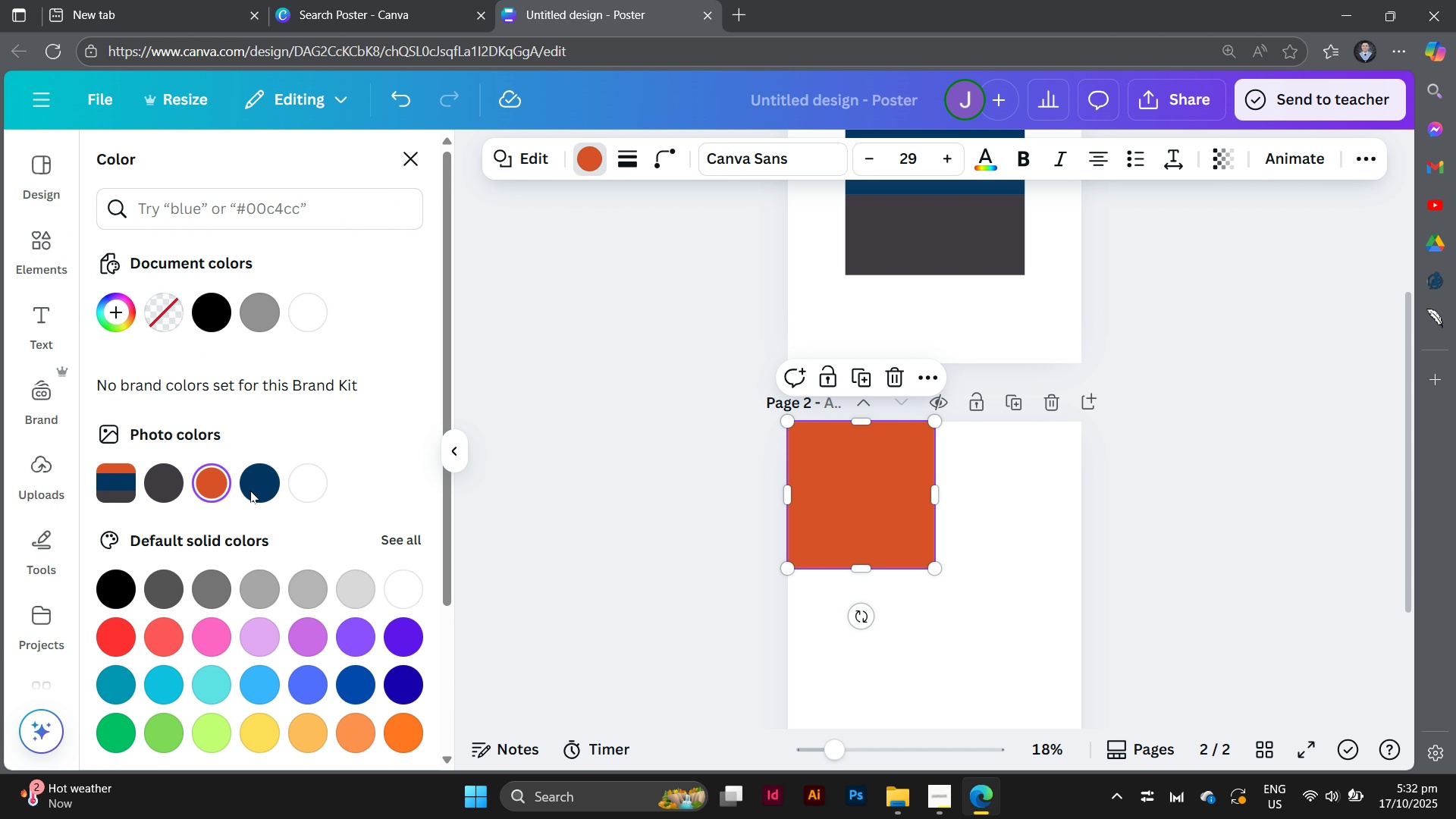 
mouse_move([285, 486])
 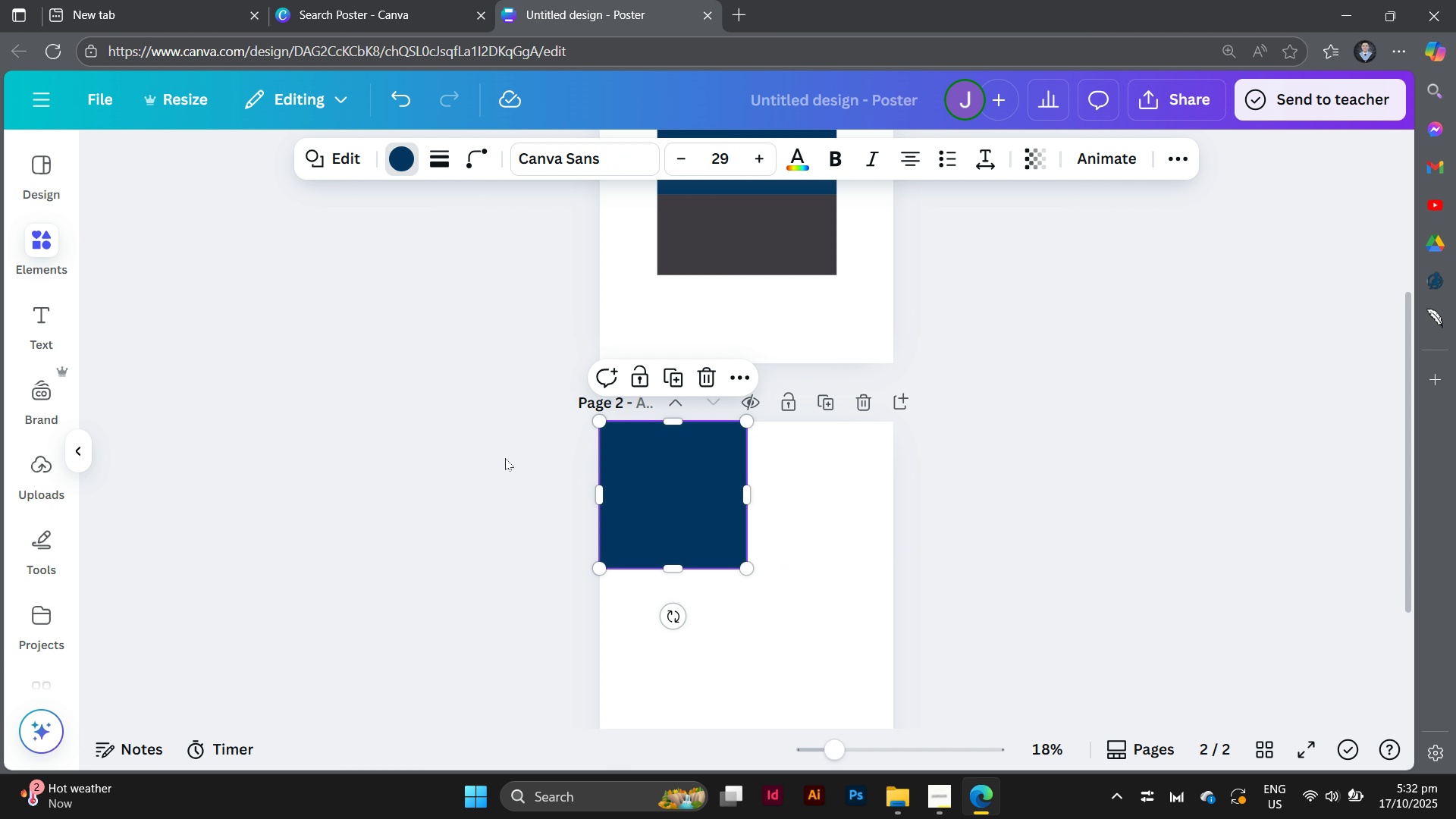 
double_click([505, 458])
 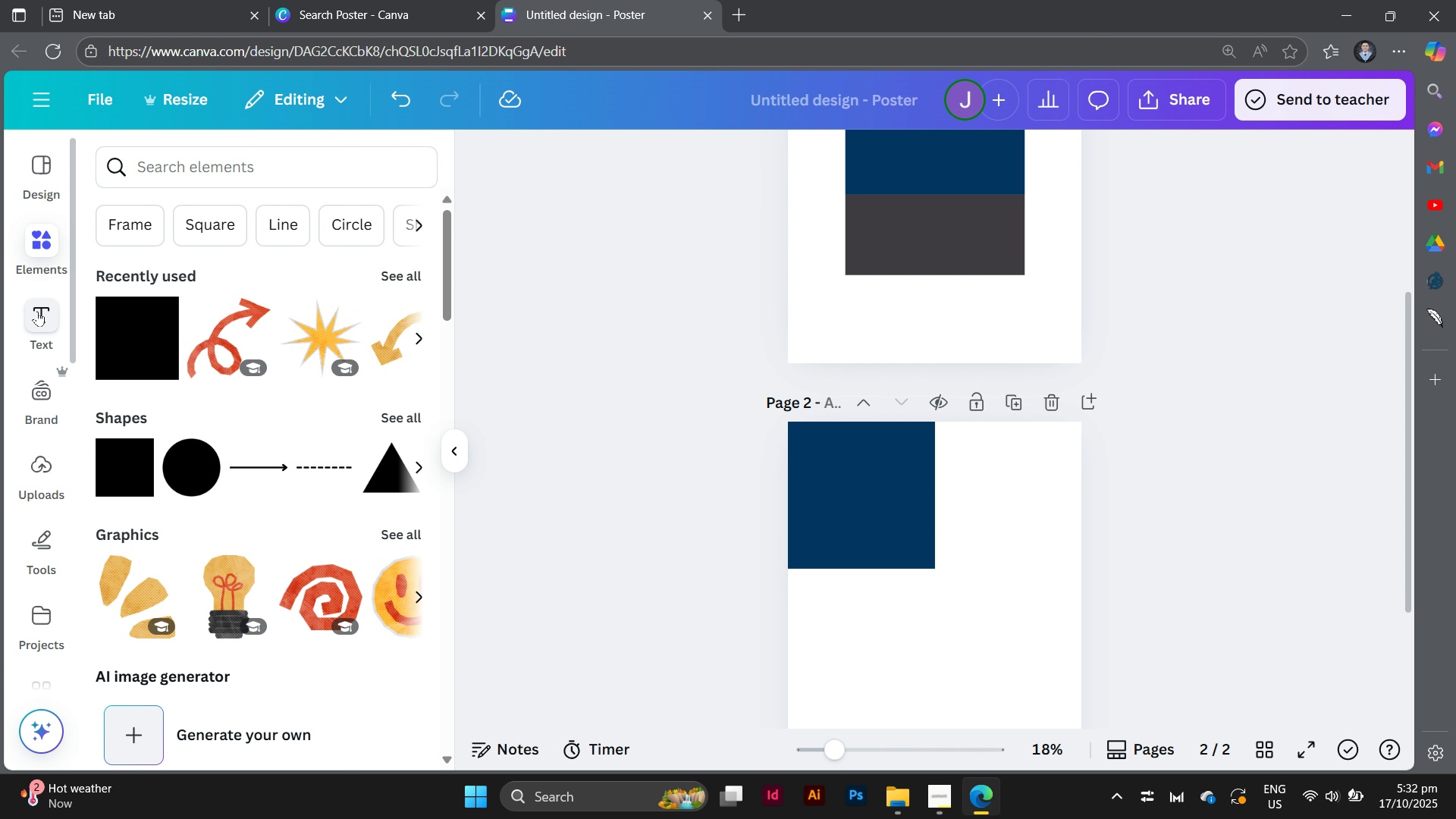 
left_click([37, 311])
 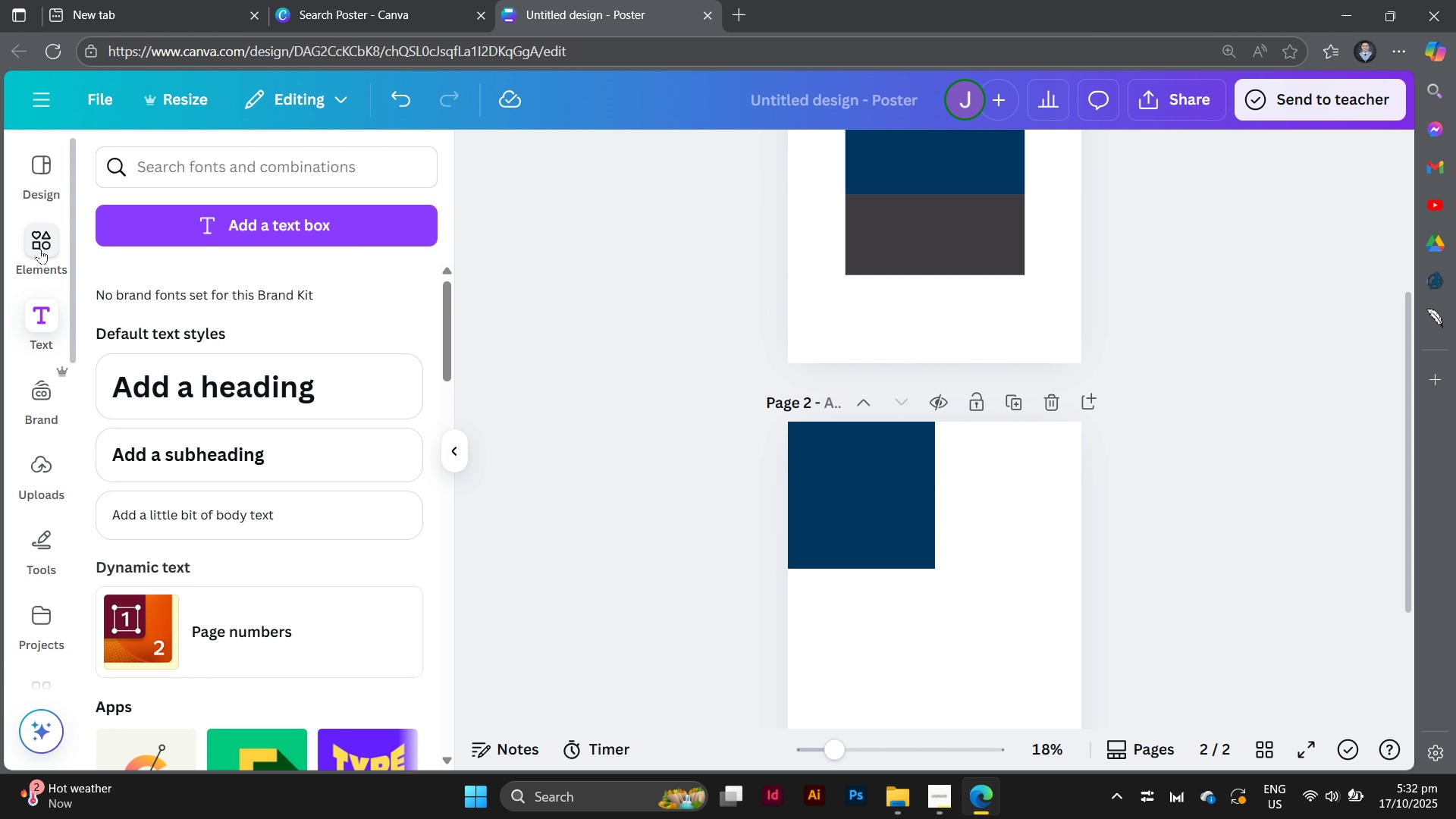 
left_click([40, 249])
 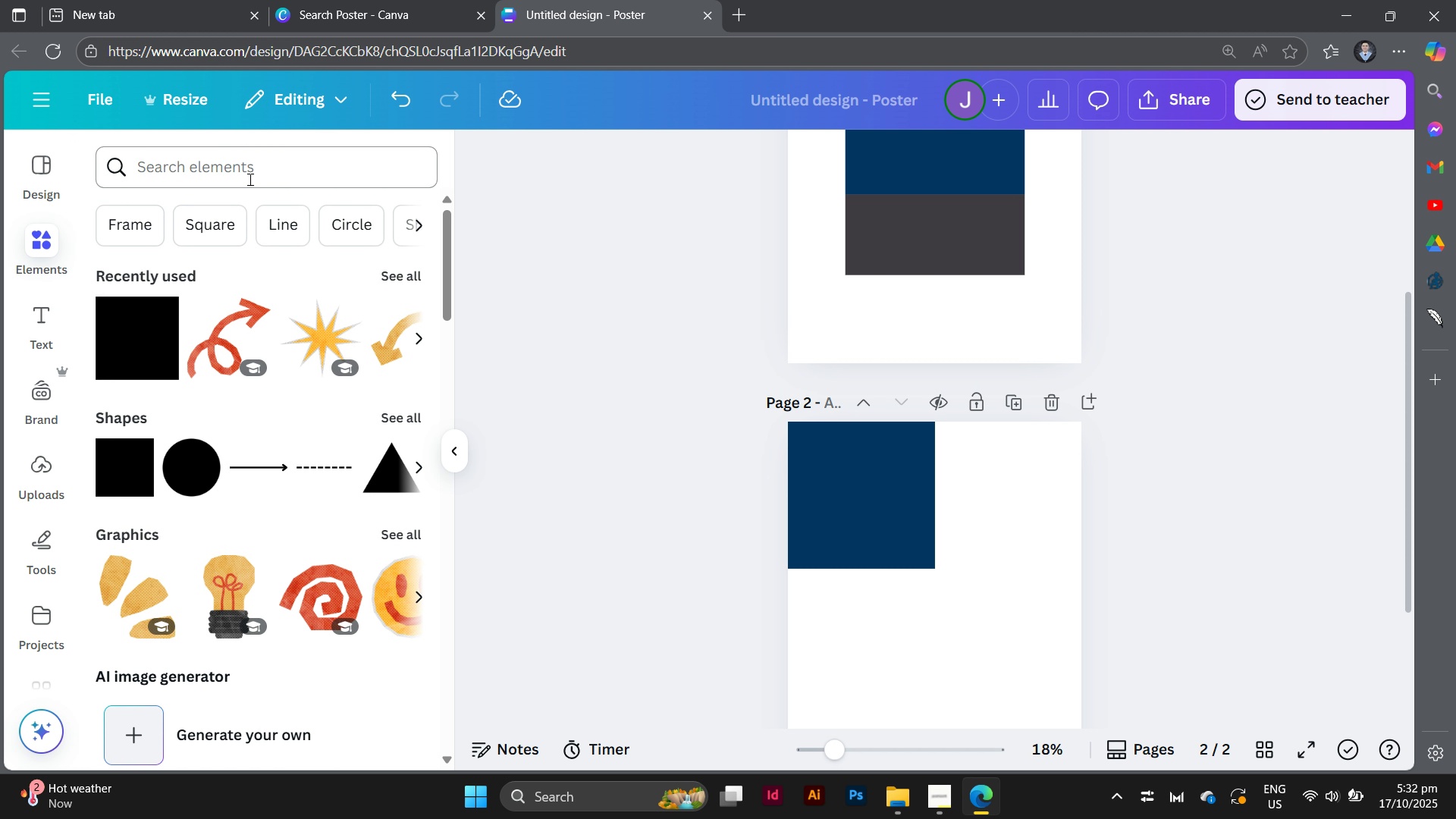 
left_click([249, 179])
 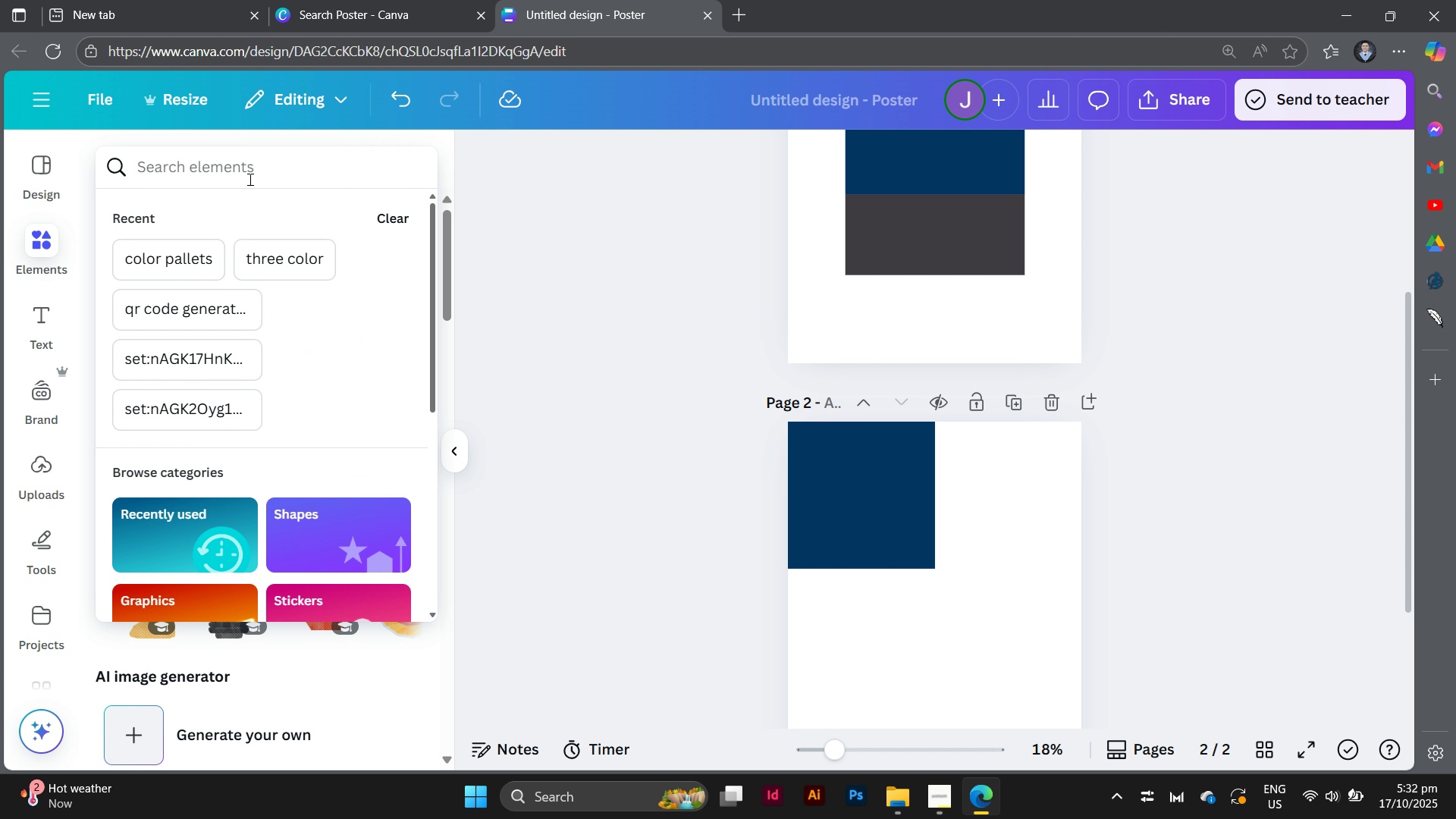 
type(fashion)
 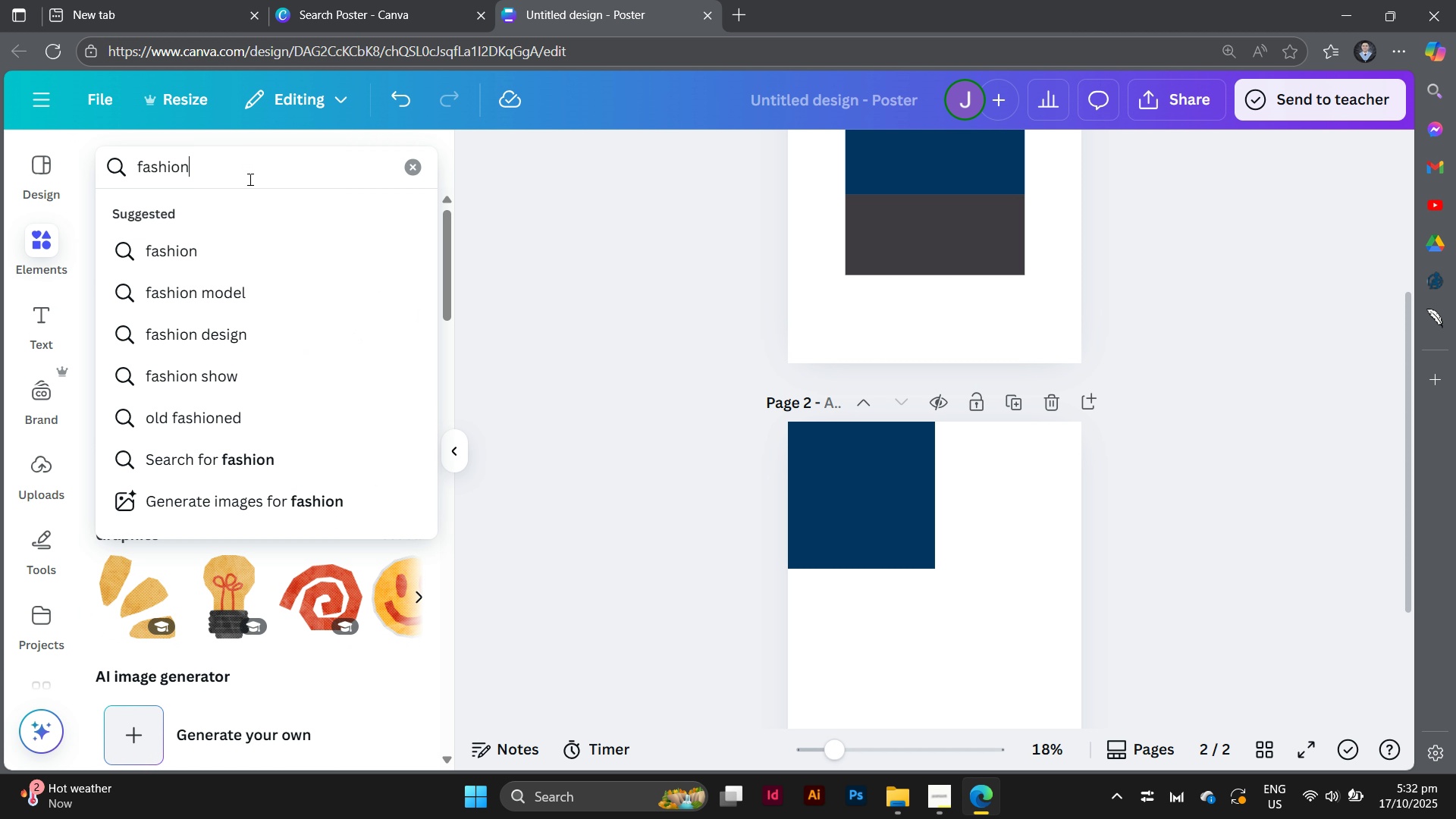 
key(Enter)
 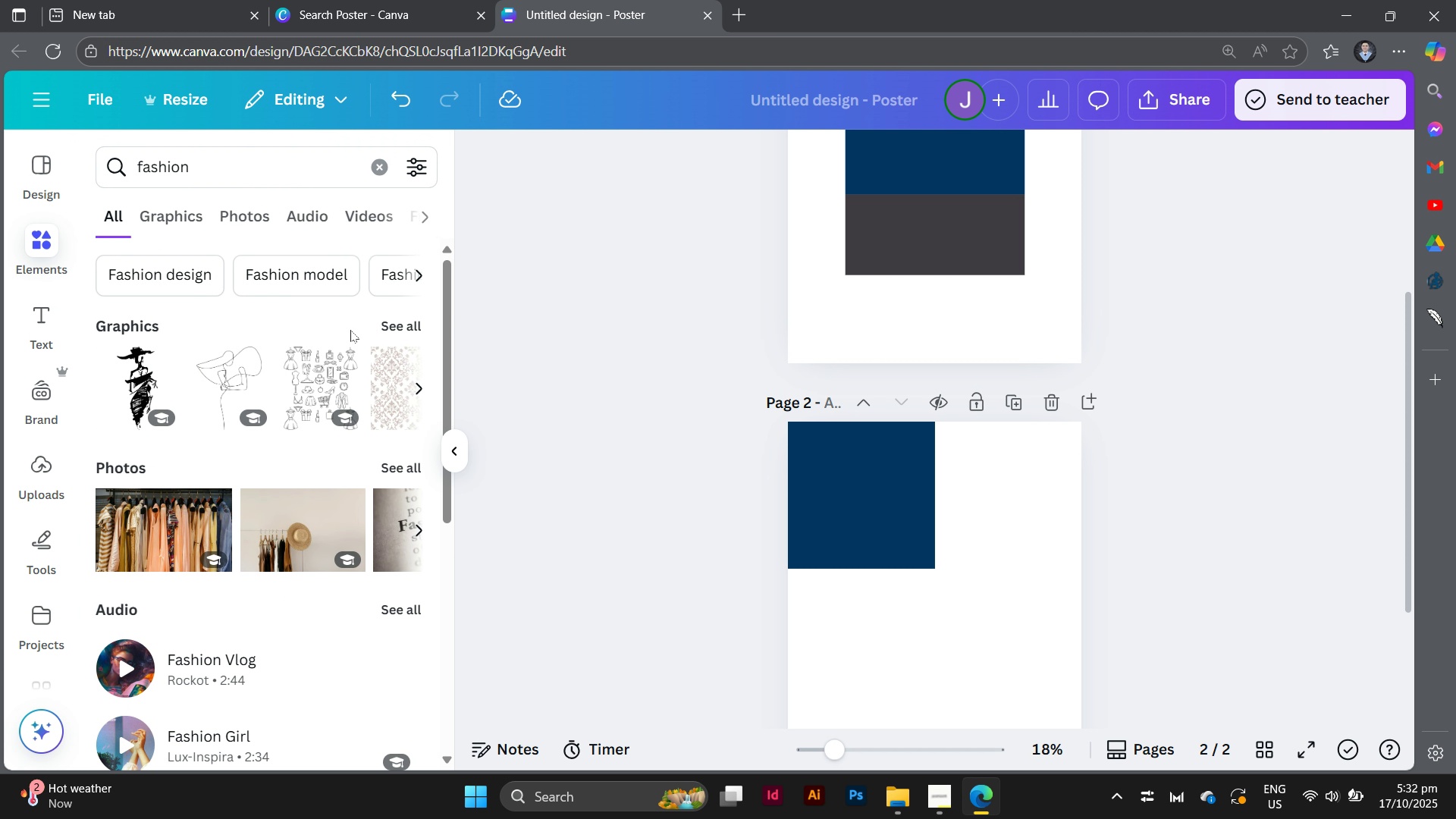 
left_click([390, 327])
 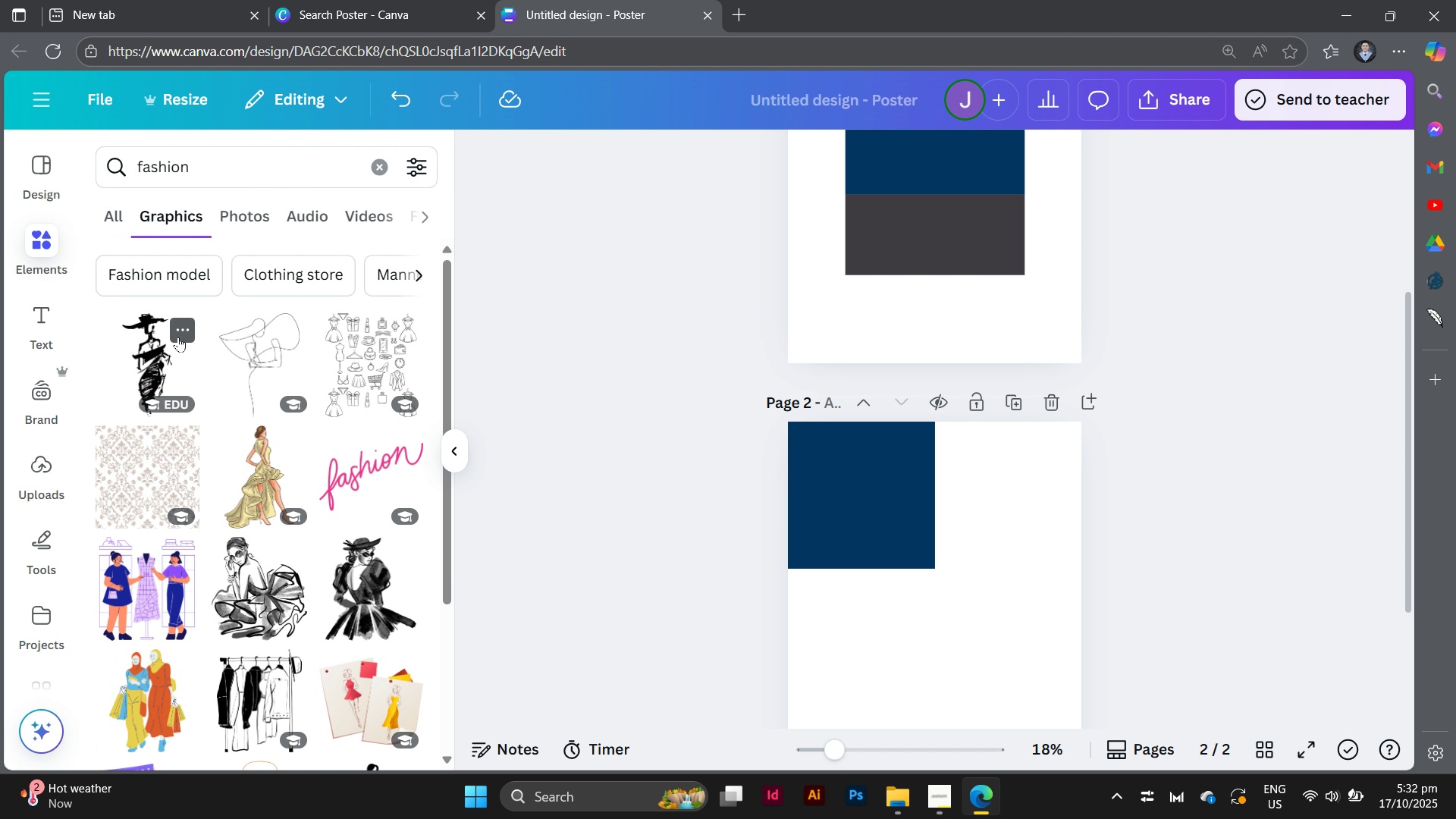 
left_click([178, 337])
 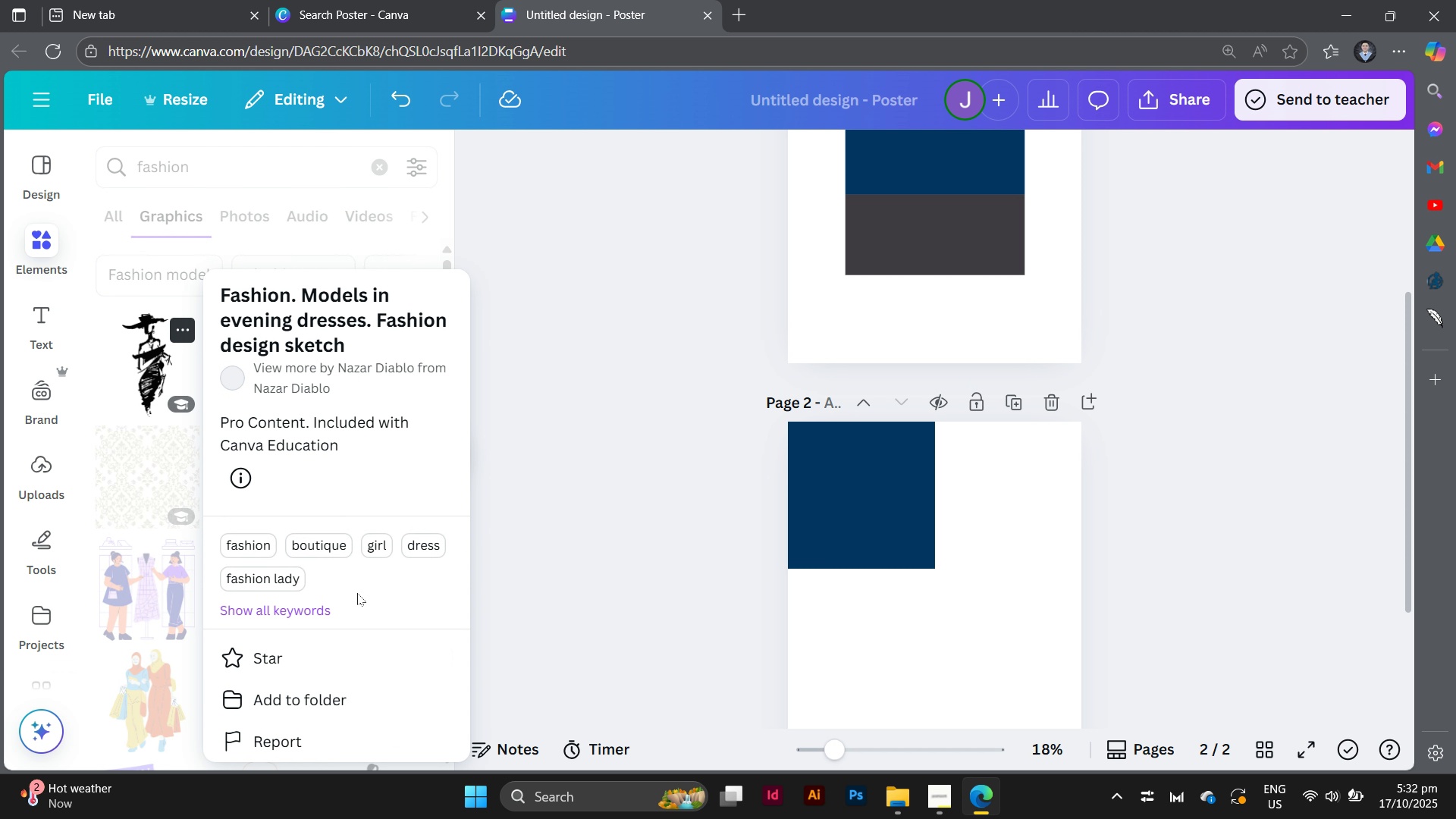 
scroll: coordinate [357, 593], scroll_direction: down, amount: 1.0
 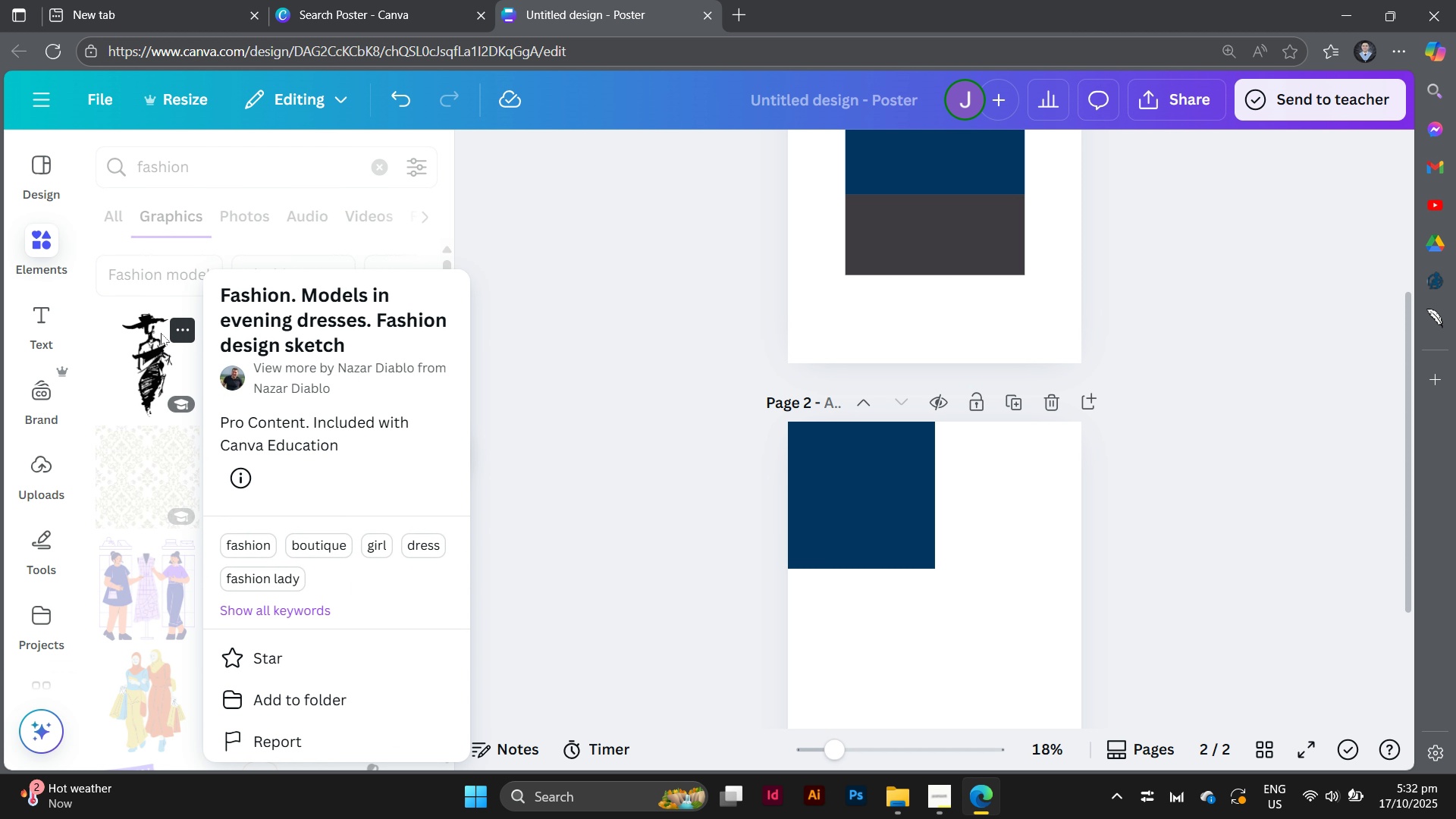 
left_click([143, 359])
 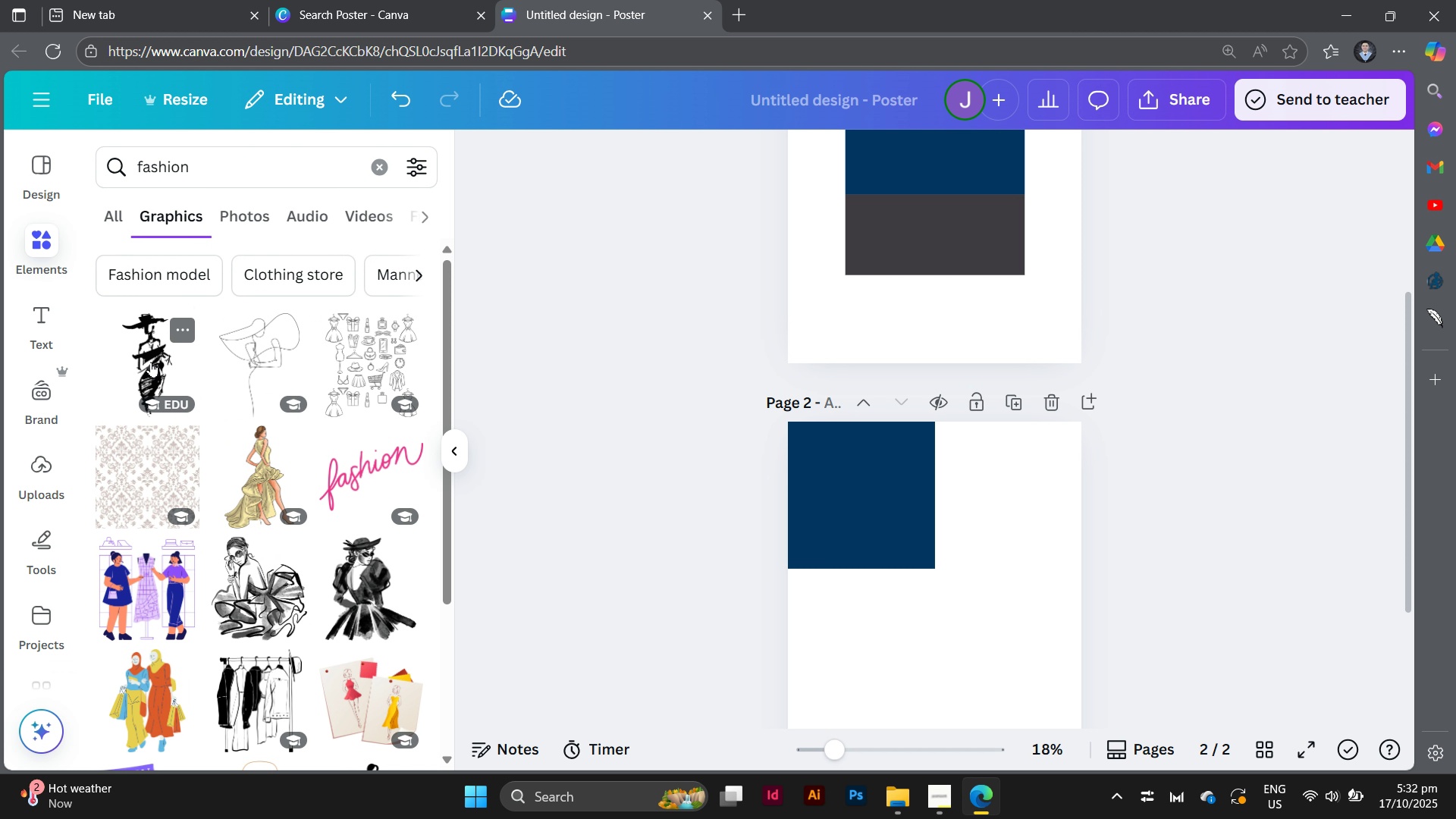 
left_click([151, 362])
 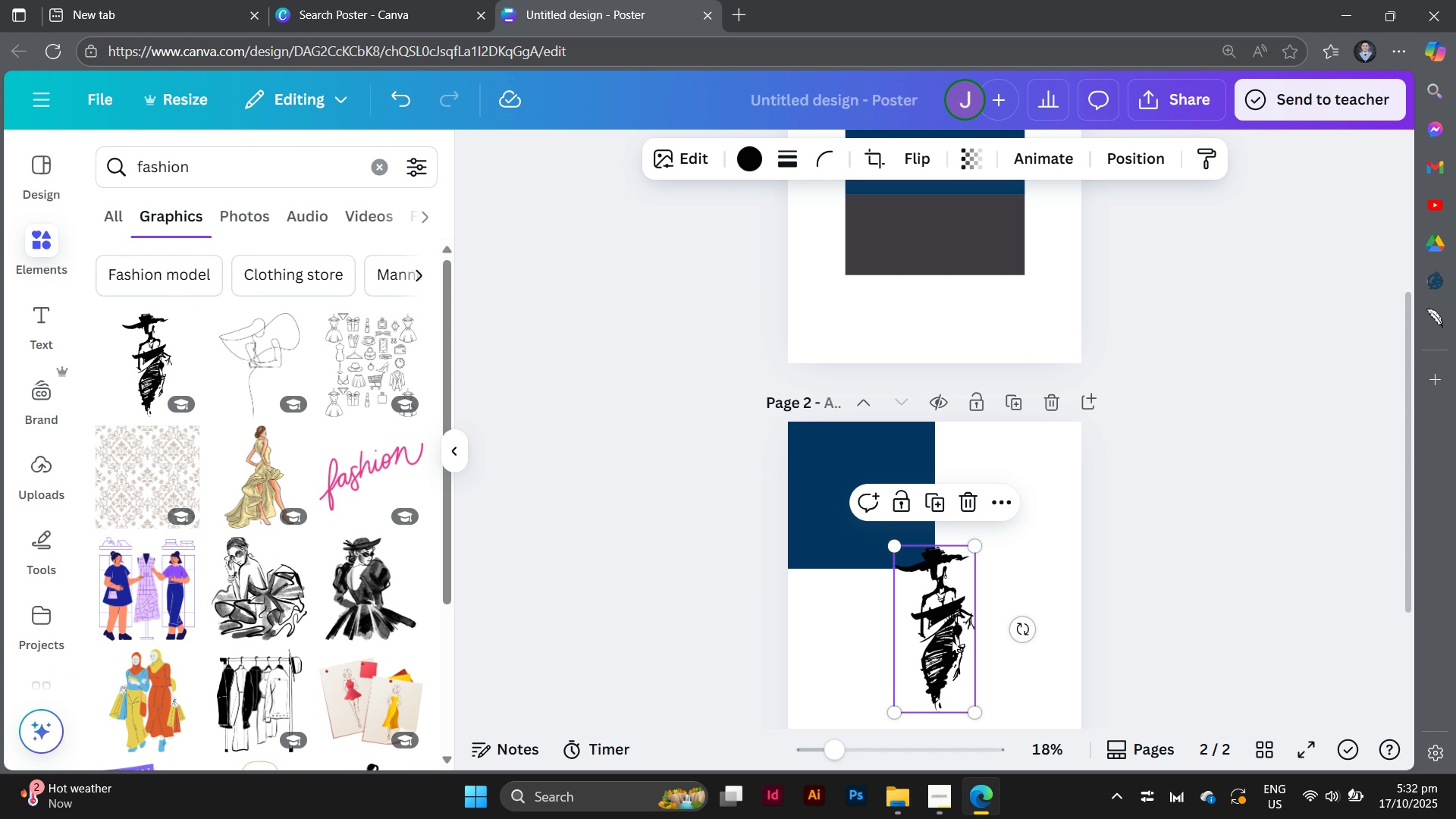 
left_click_drag(start_coordinate=[952, 640], to_coordinate=[875, 522])
 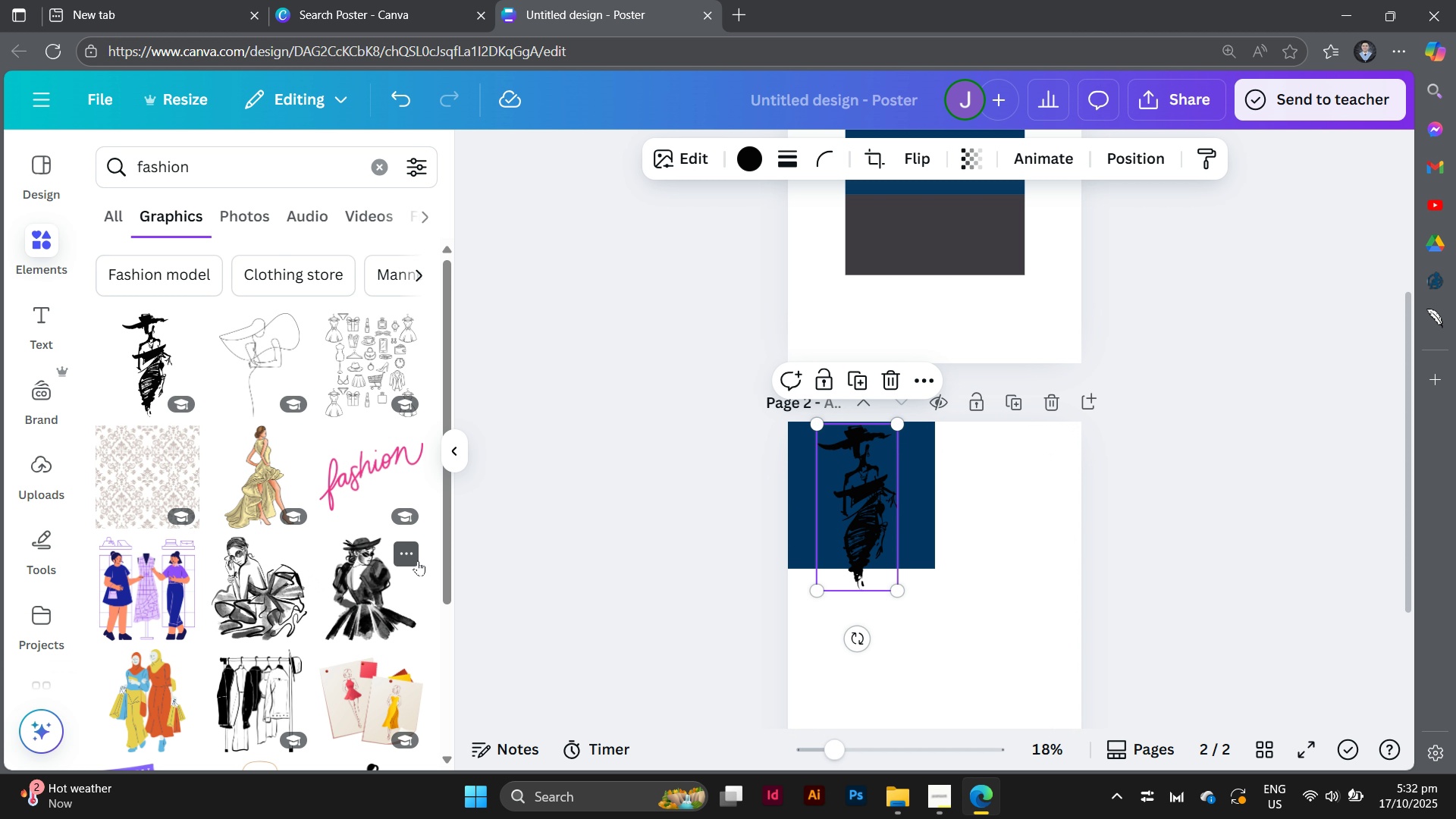 
left_click([416, 554])
 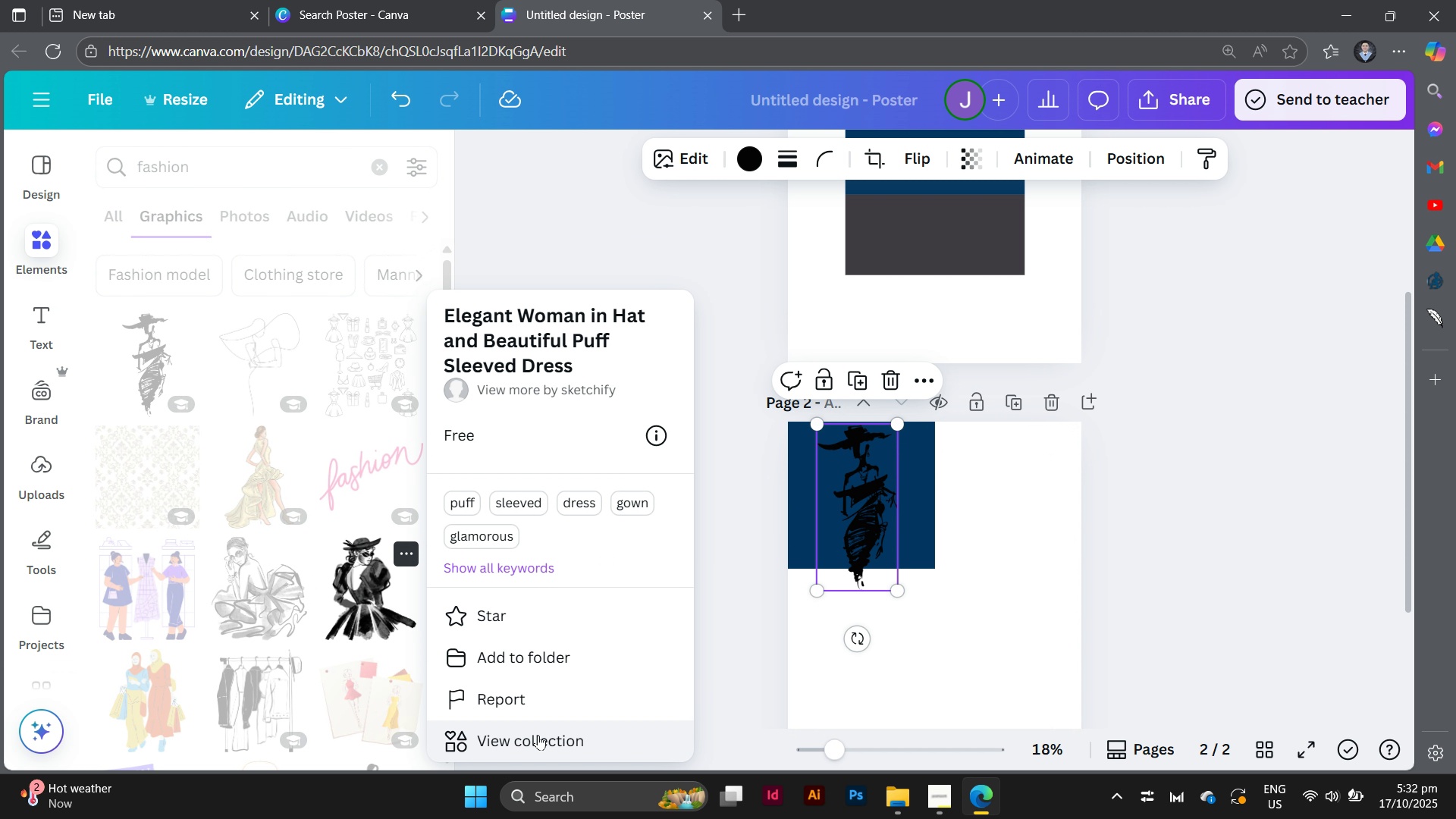 
left_click([538, 736])
 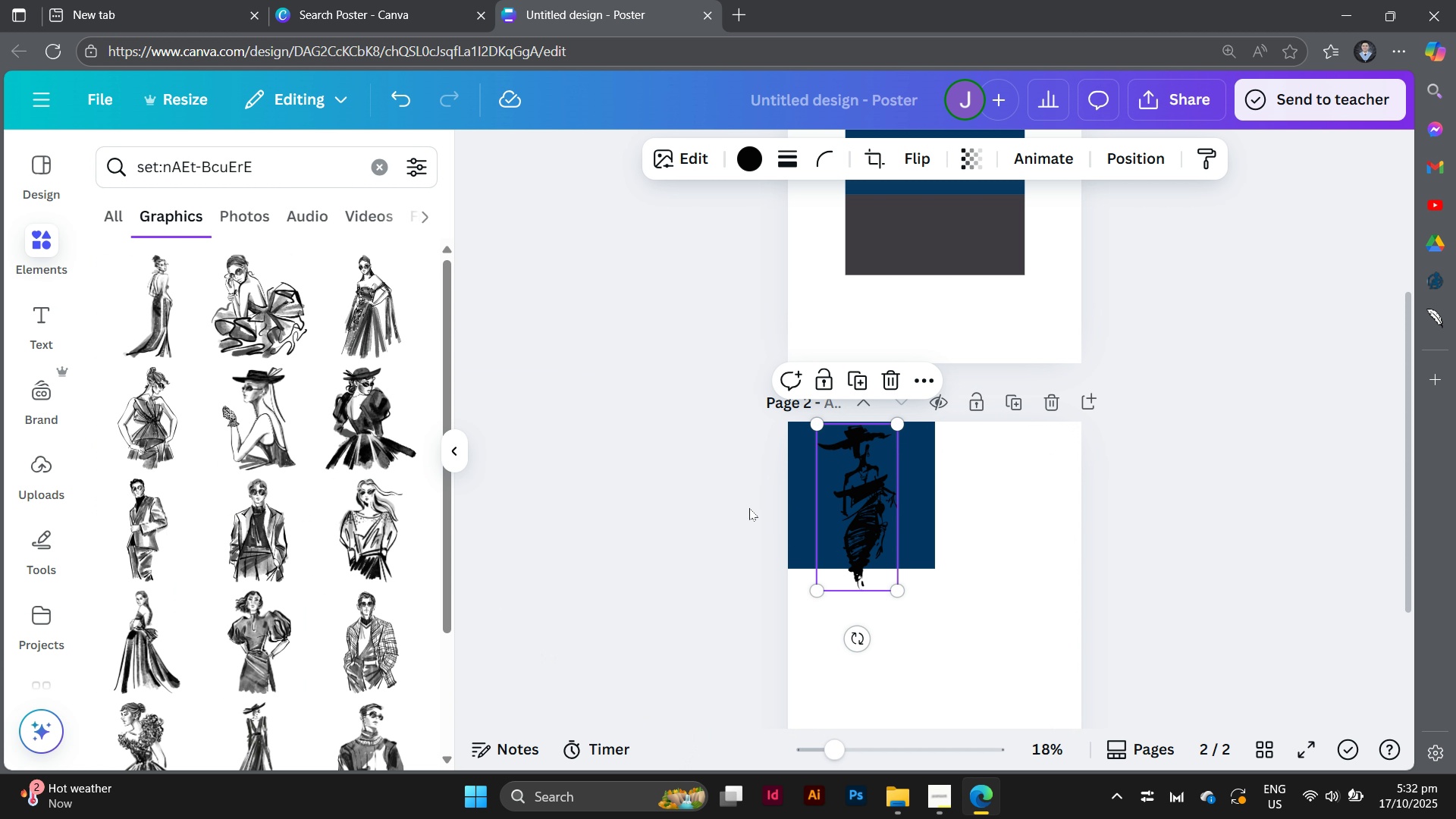 
left_click([852, 514])
 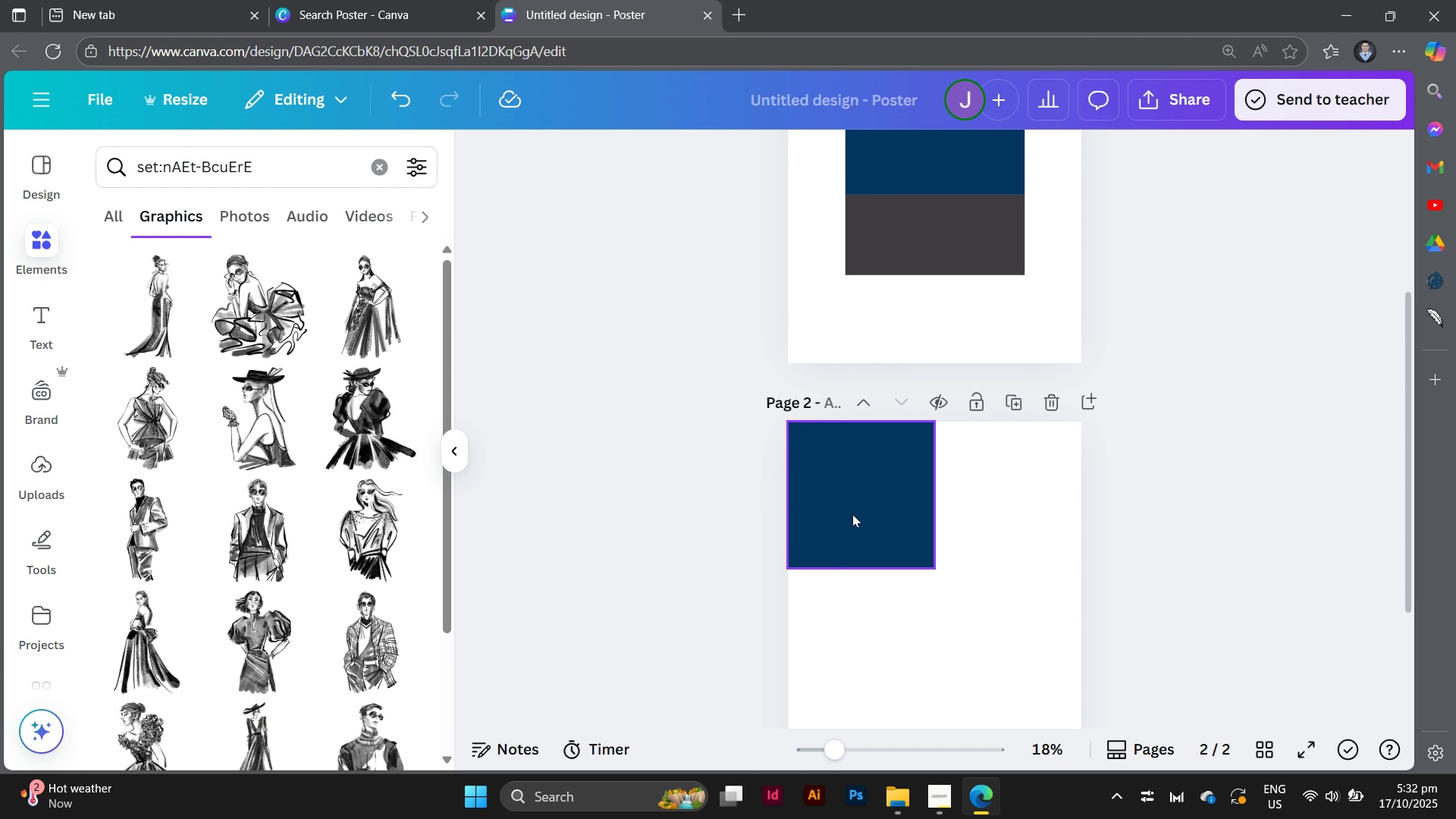 
scroll: coordinate [174, 534], scroll_direction: up, amount: 1.0
 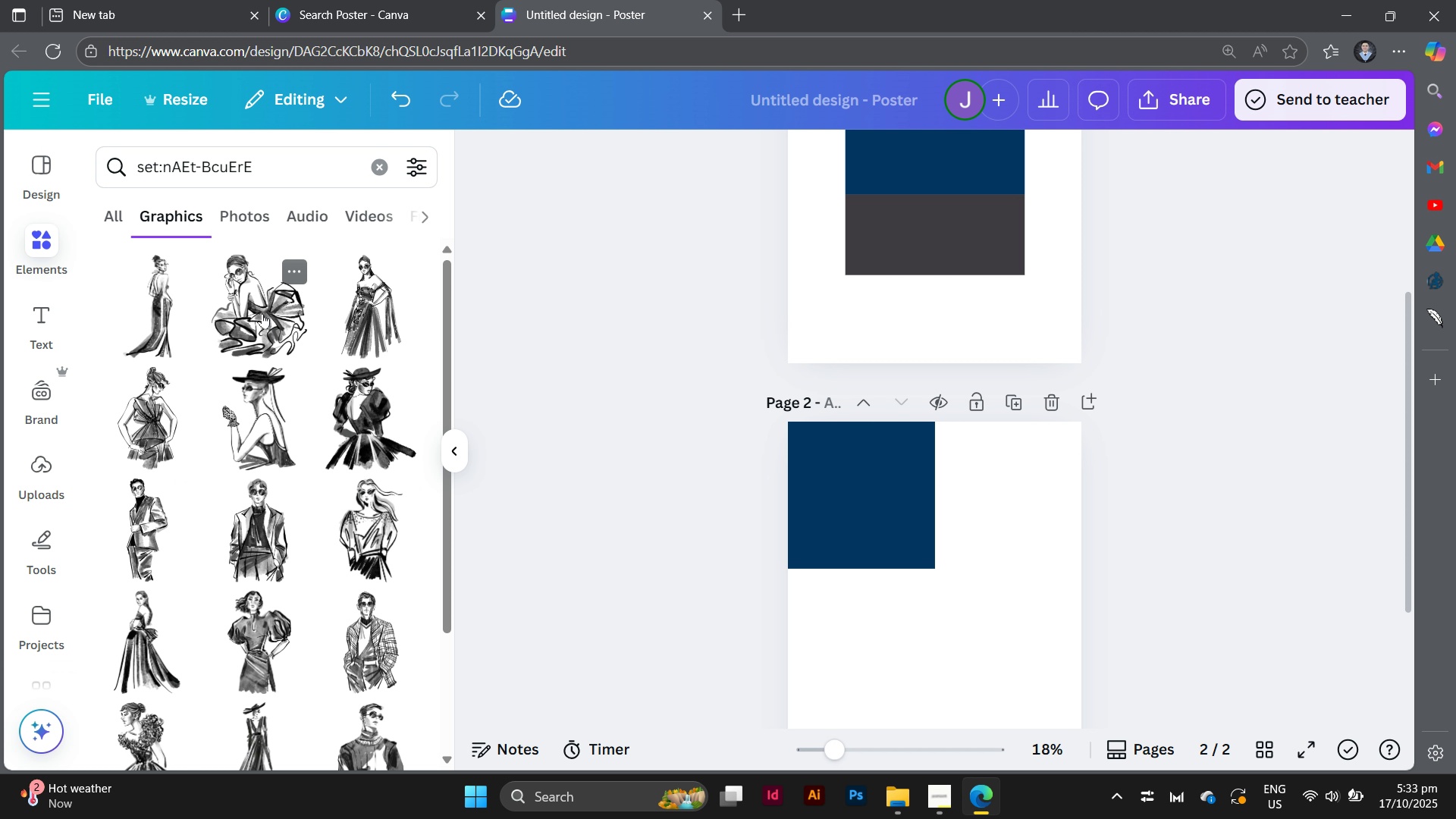 
left_click([262, 313])
 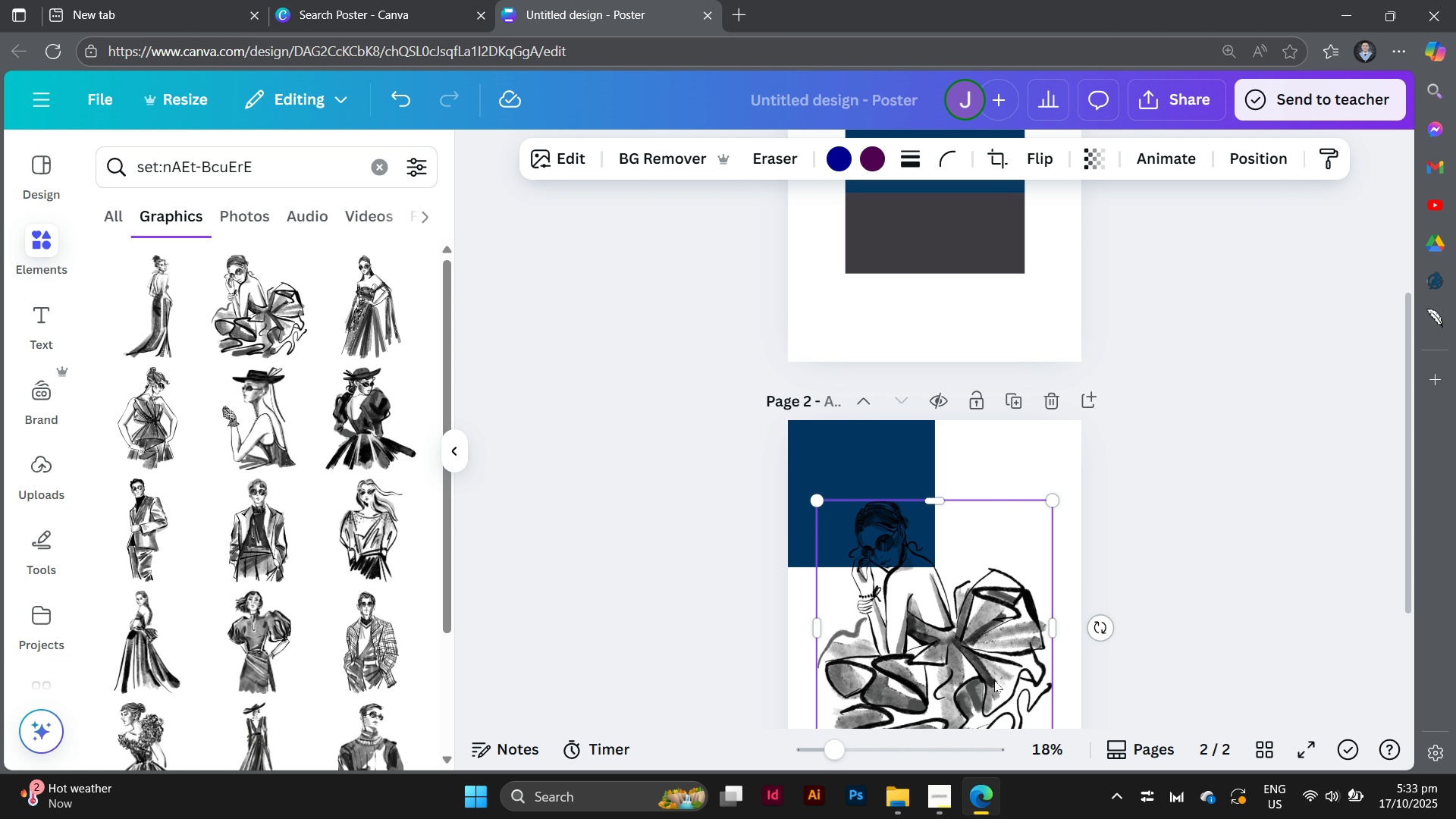 
scroll: coordinate [994, 680], scroll_direction: down, amount: 2.0
 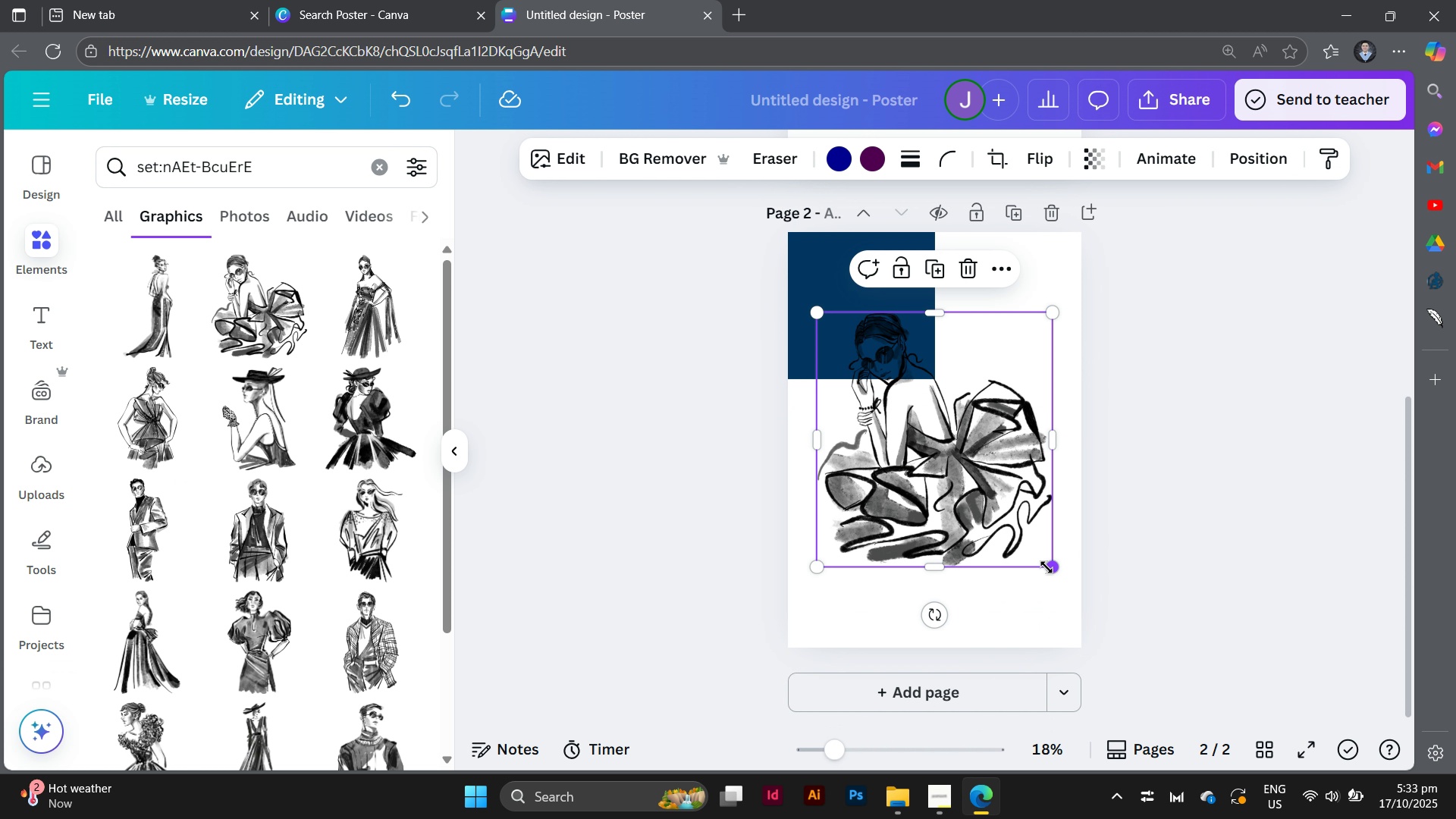 
left_click_drag(start_coordinate=[1046, 567], to_coordinate=[957, 484])
 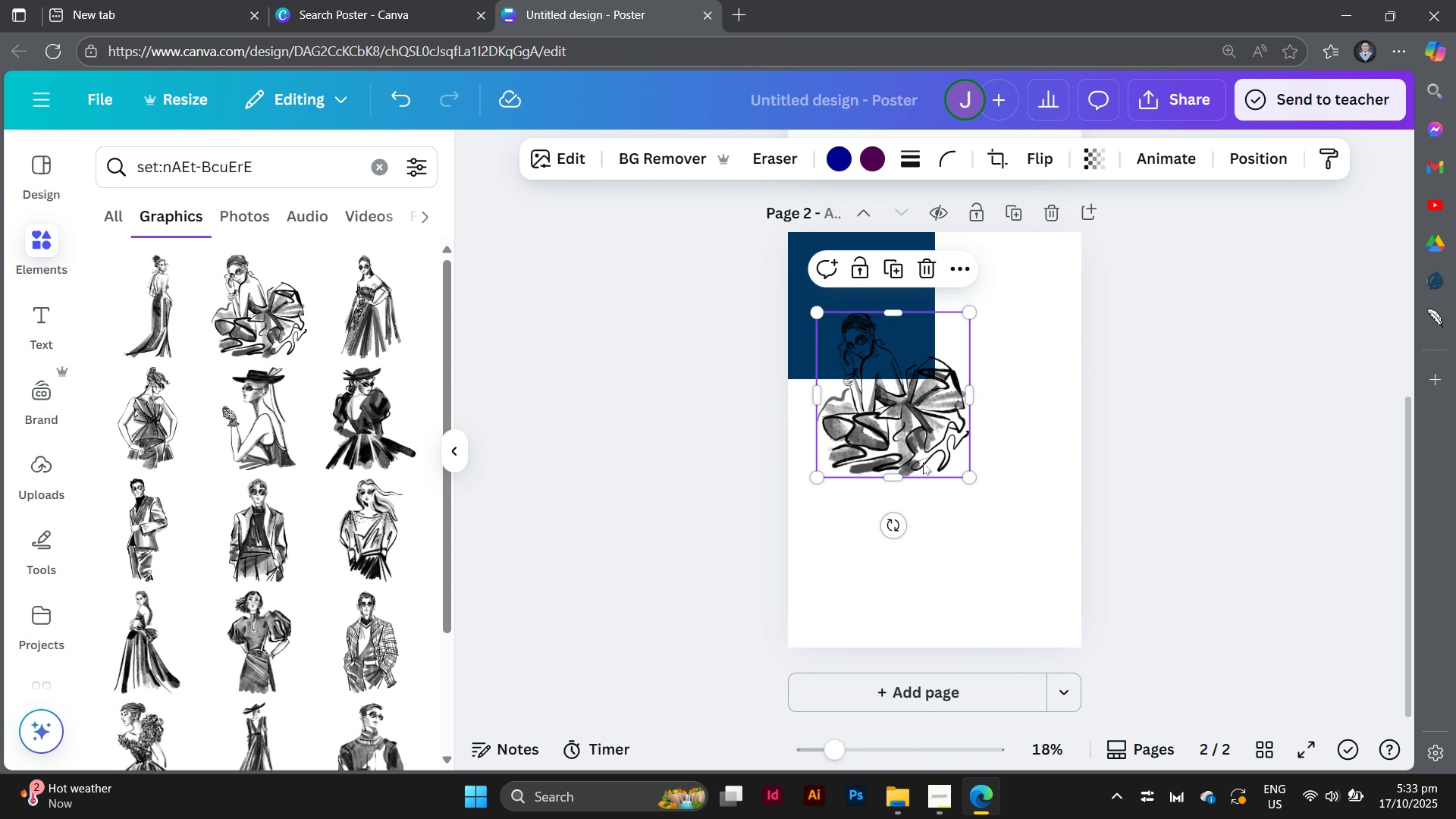 
left_click_drag(start_coordinate=[923, 463], to_coordinate=[890, 377])
 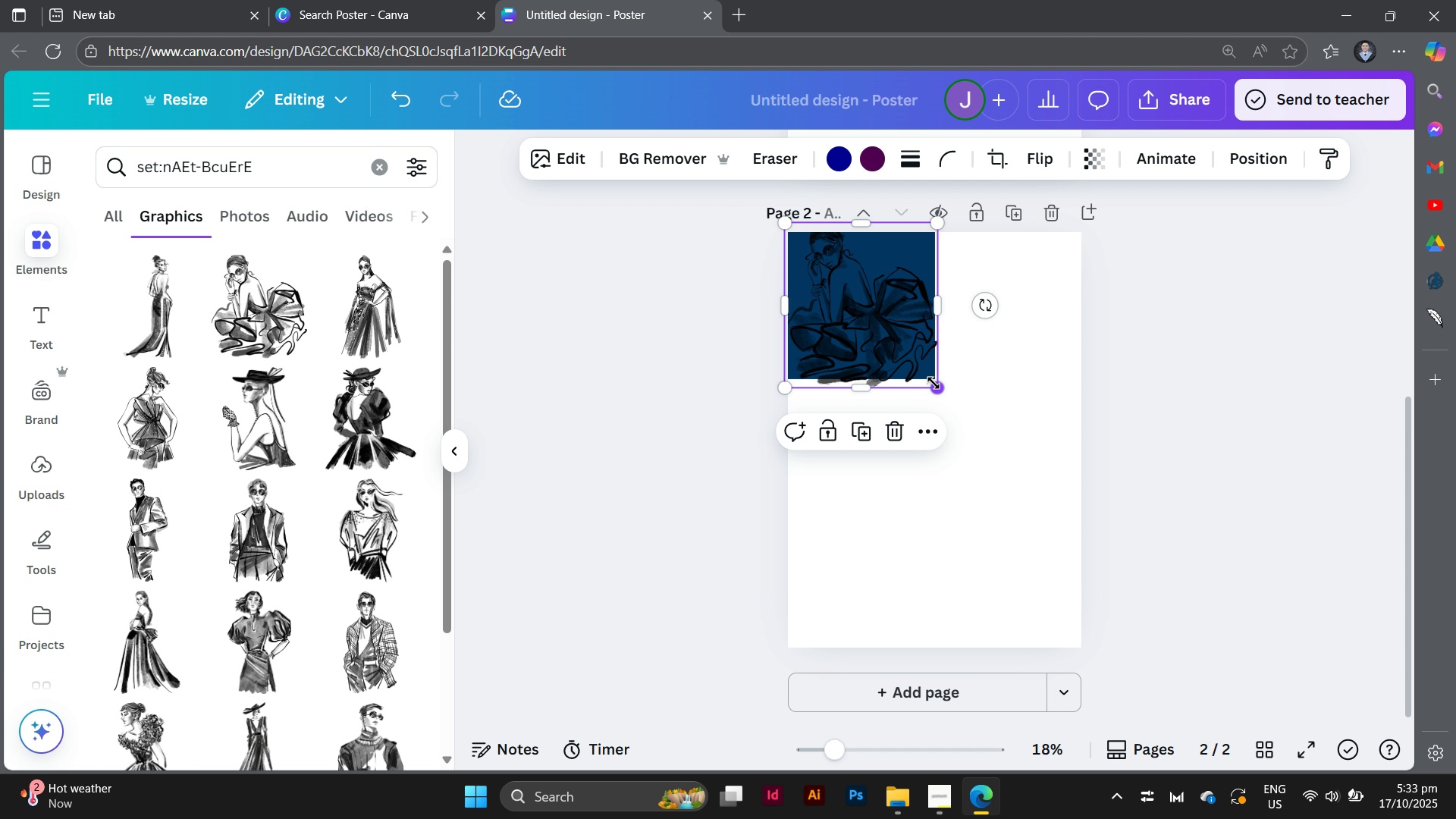 
left_click_drag(start_coordinate=[932, 382], to_coordinate=[950, 397])
 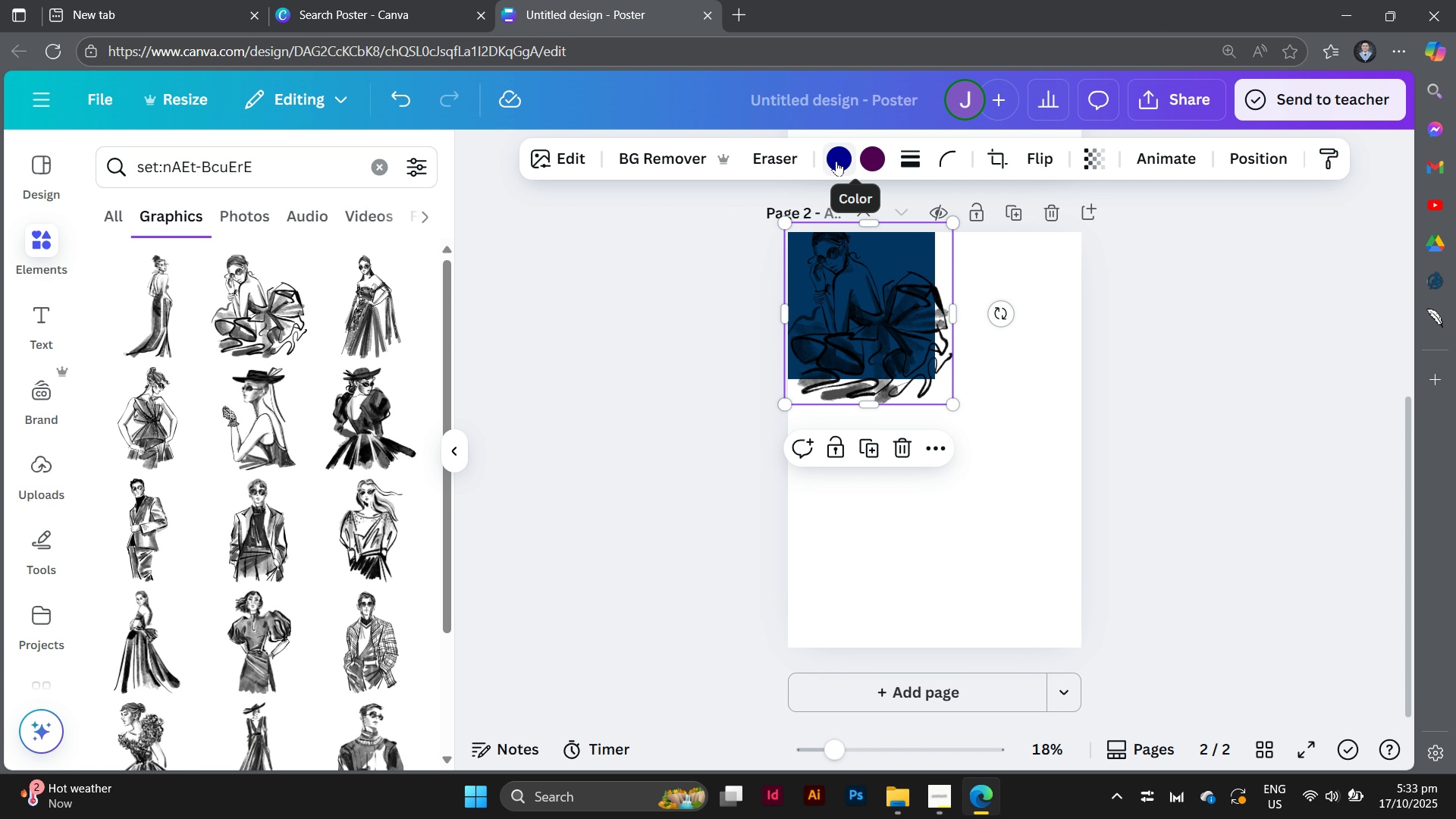 
left_click([836, 161])
 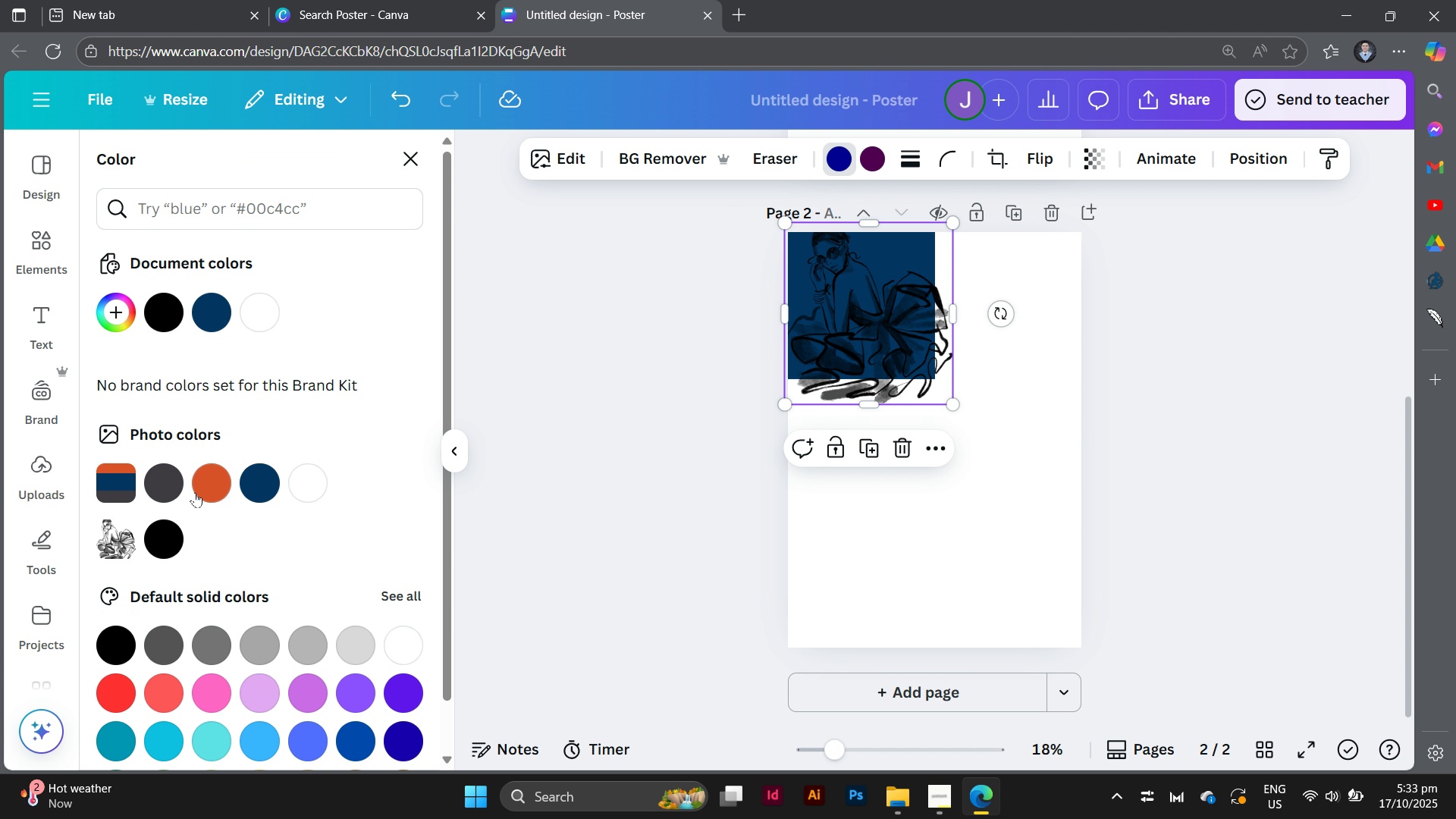 
left_click([206, 492])
 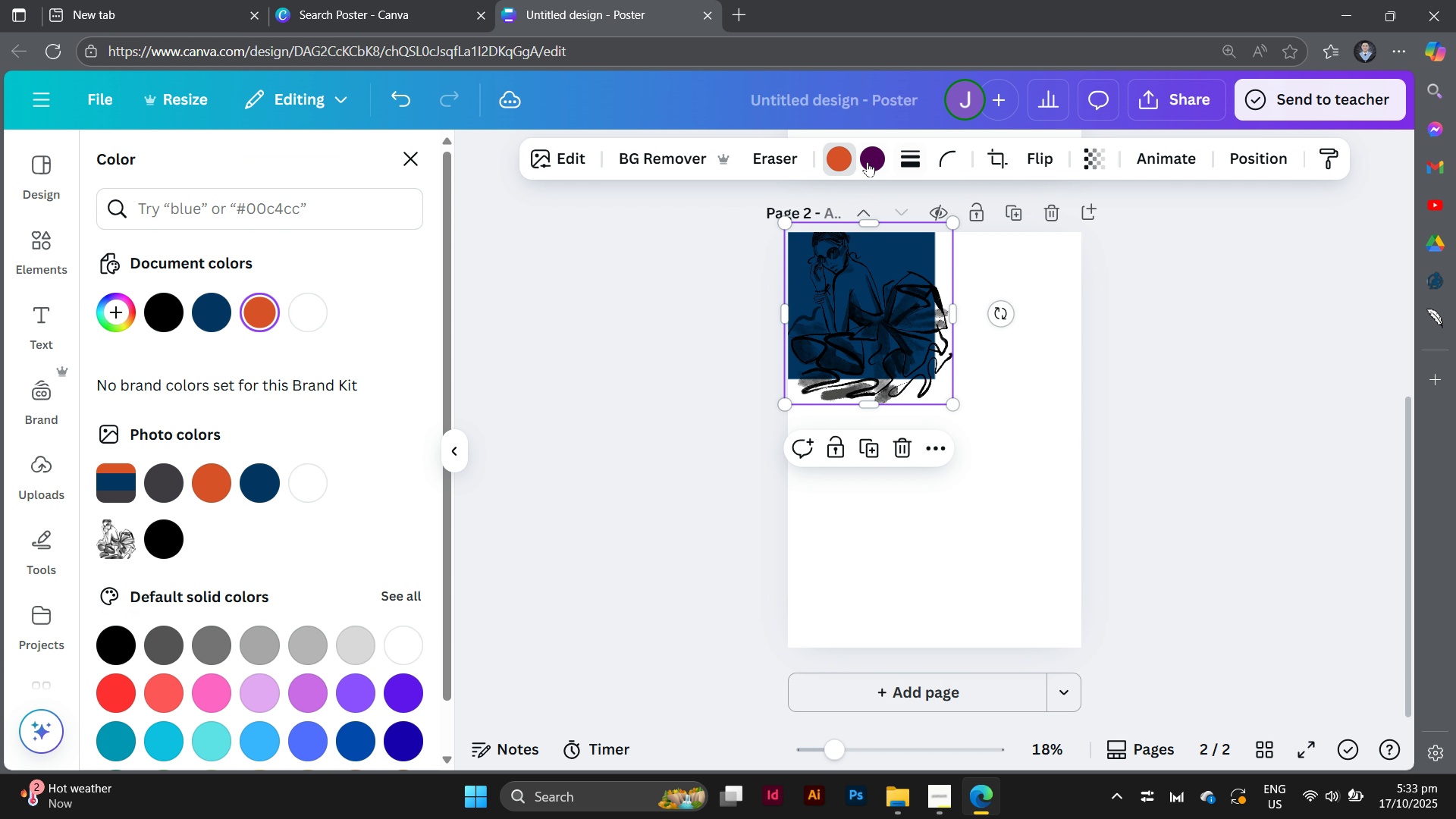 
left_click([868, 162])
 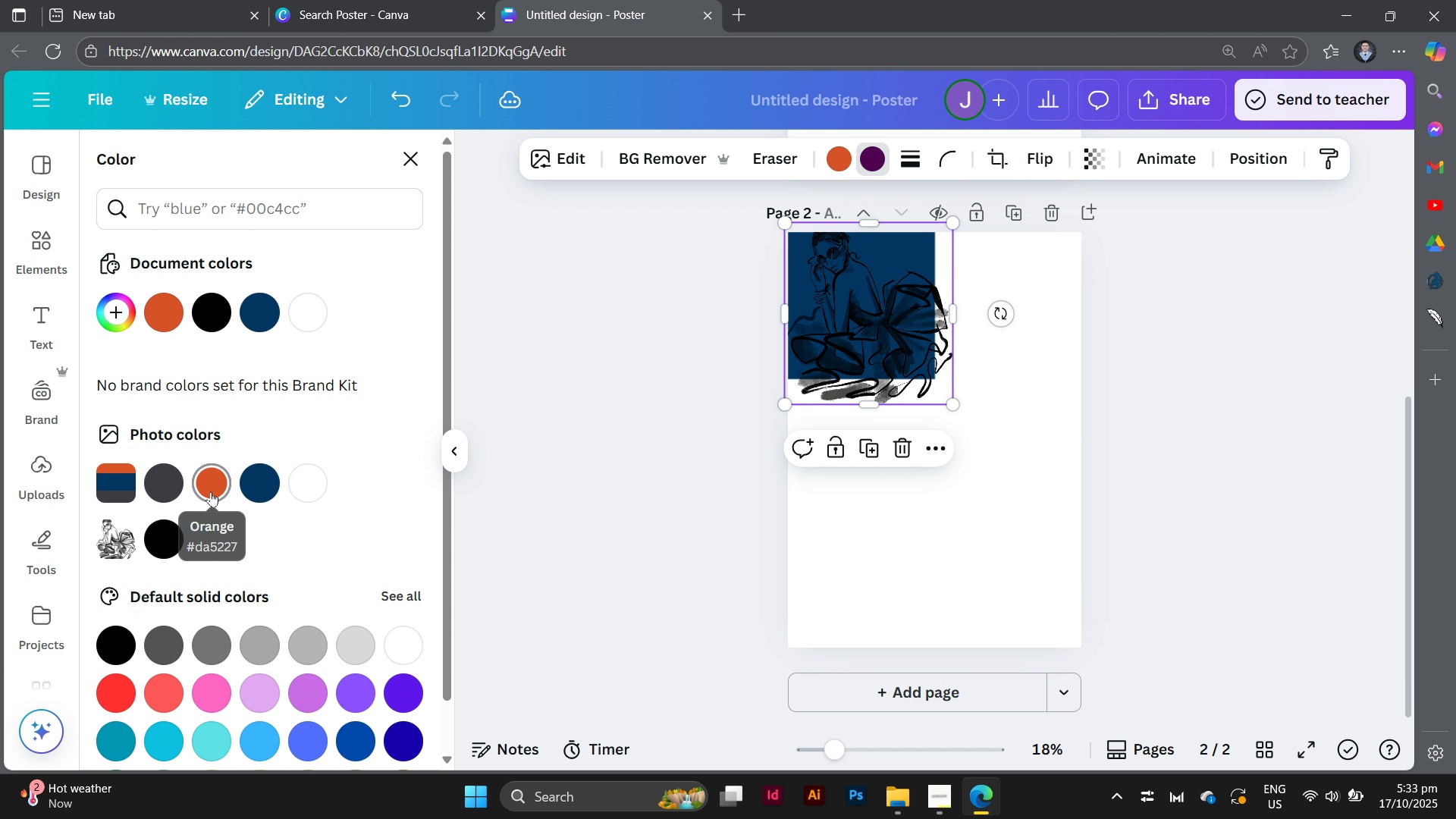 
left_click([211, 491])
 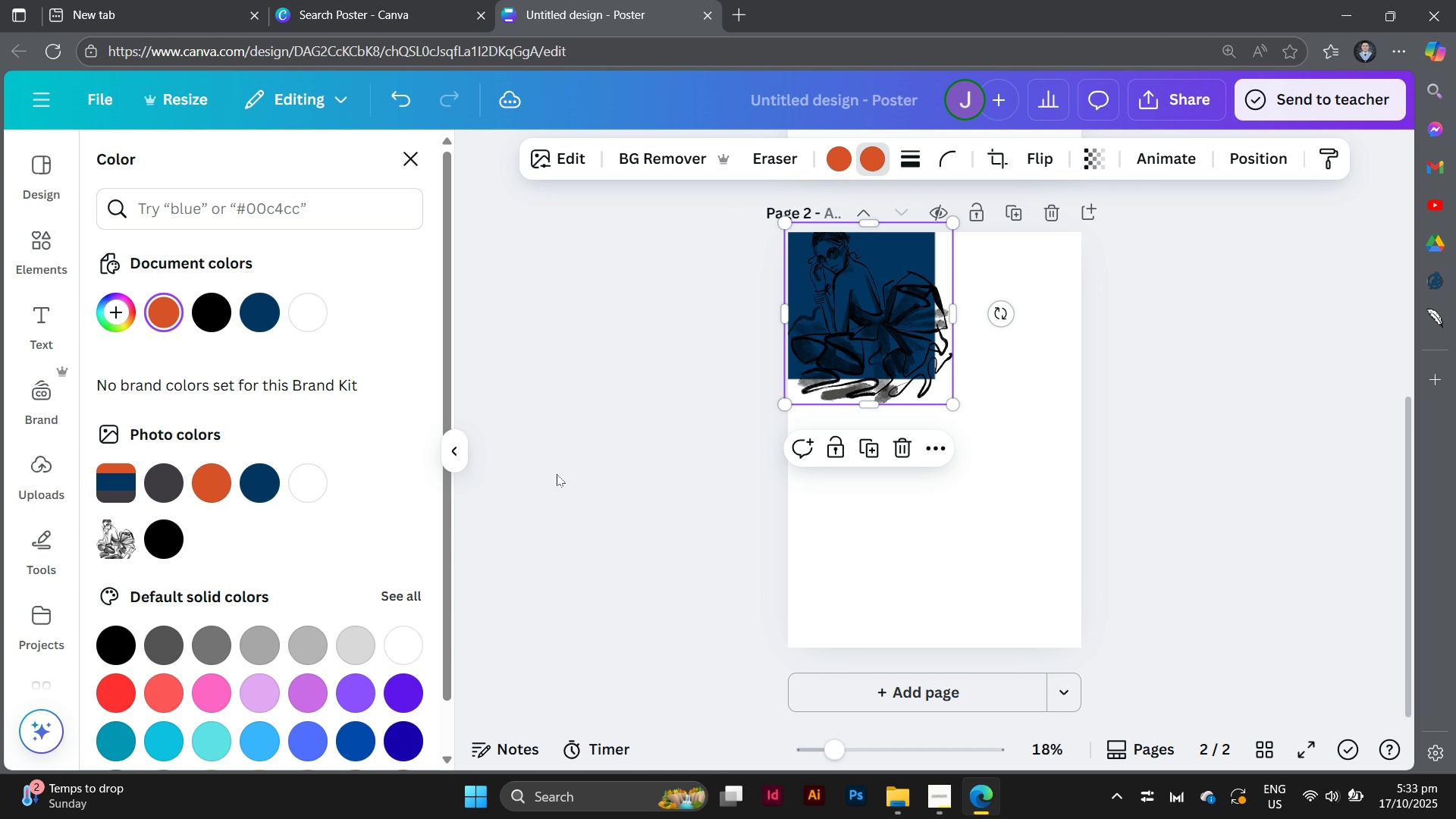 
left_click([864, 348])
 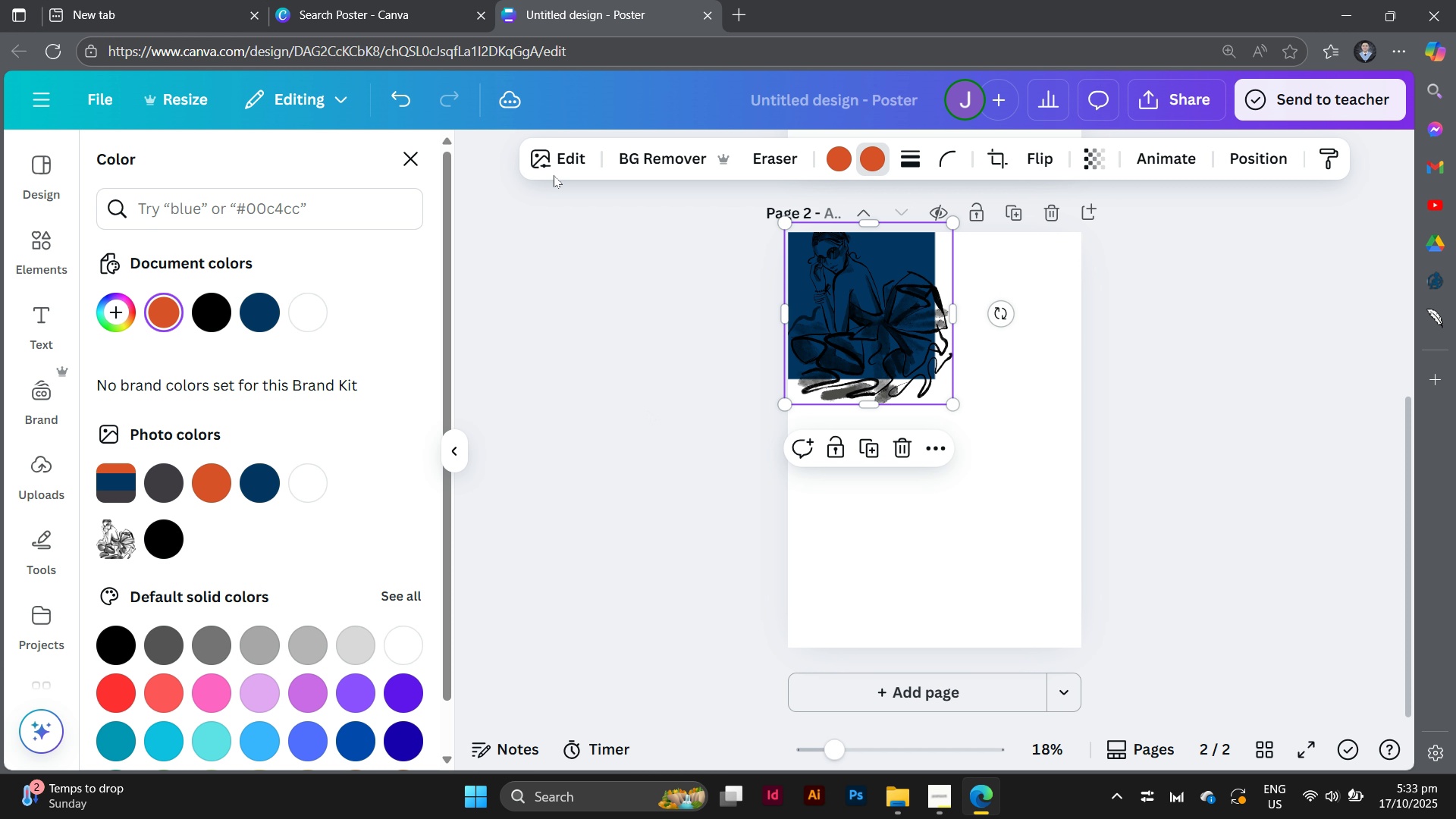 
left_click([553, 165])
 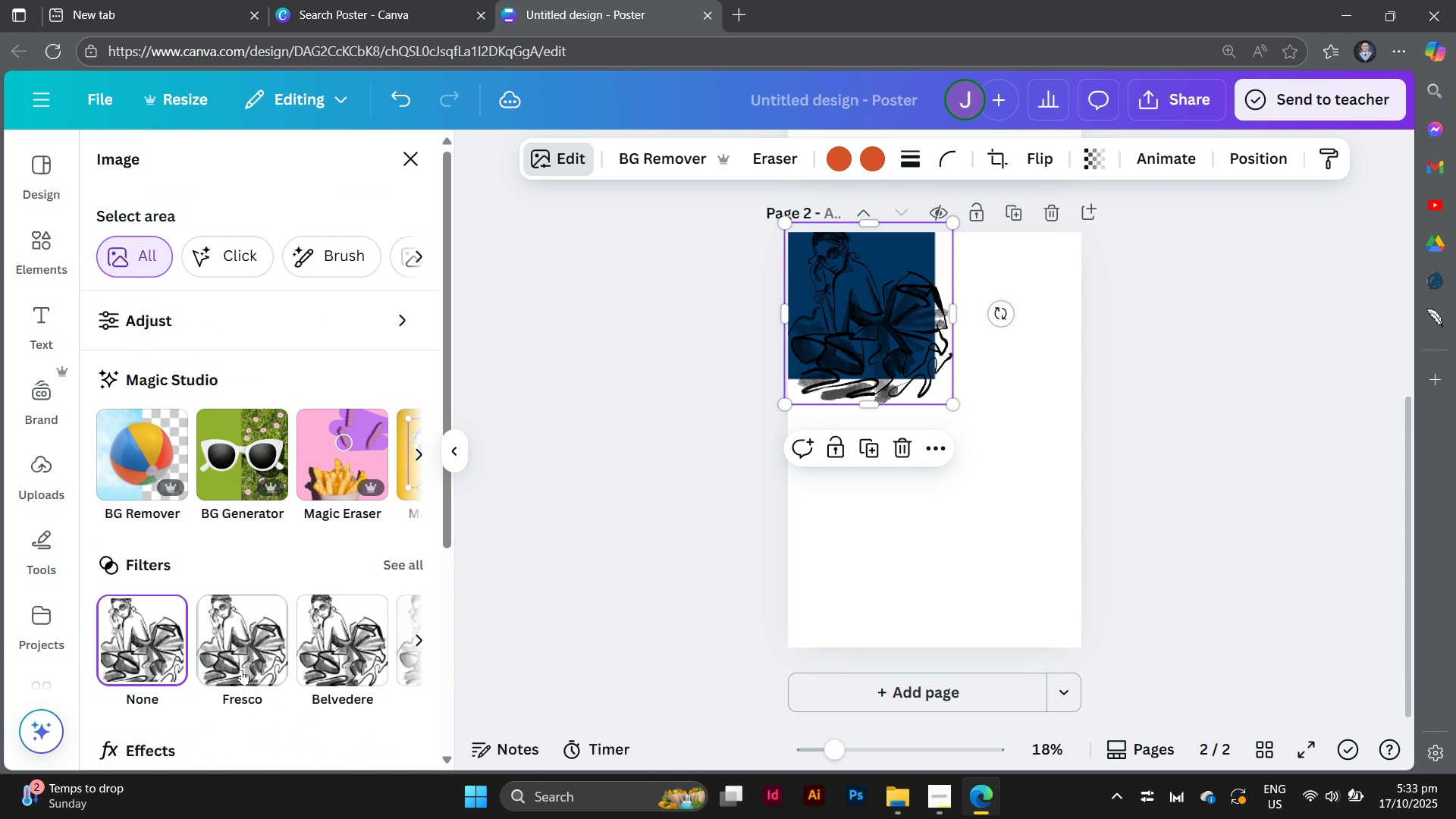 
scroll: coordinate [242, 670], scroll_direction: down, amount: 3.0
 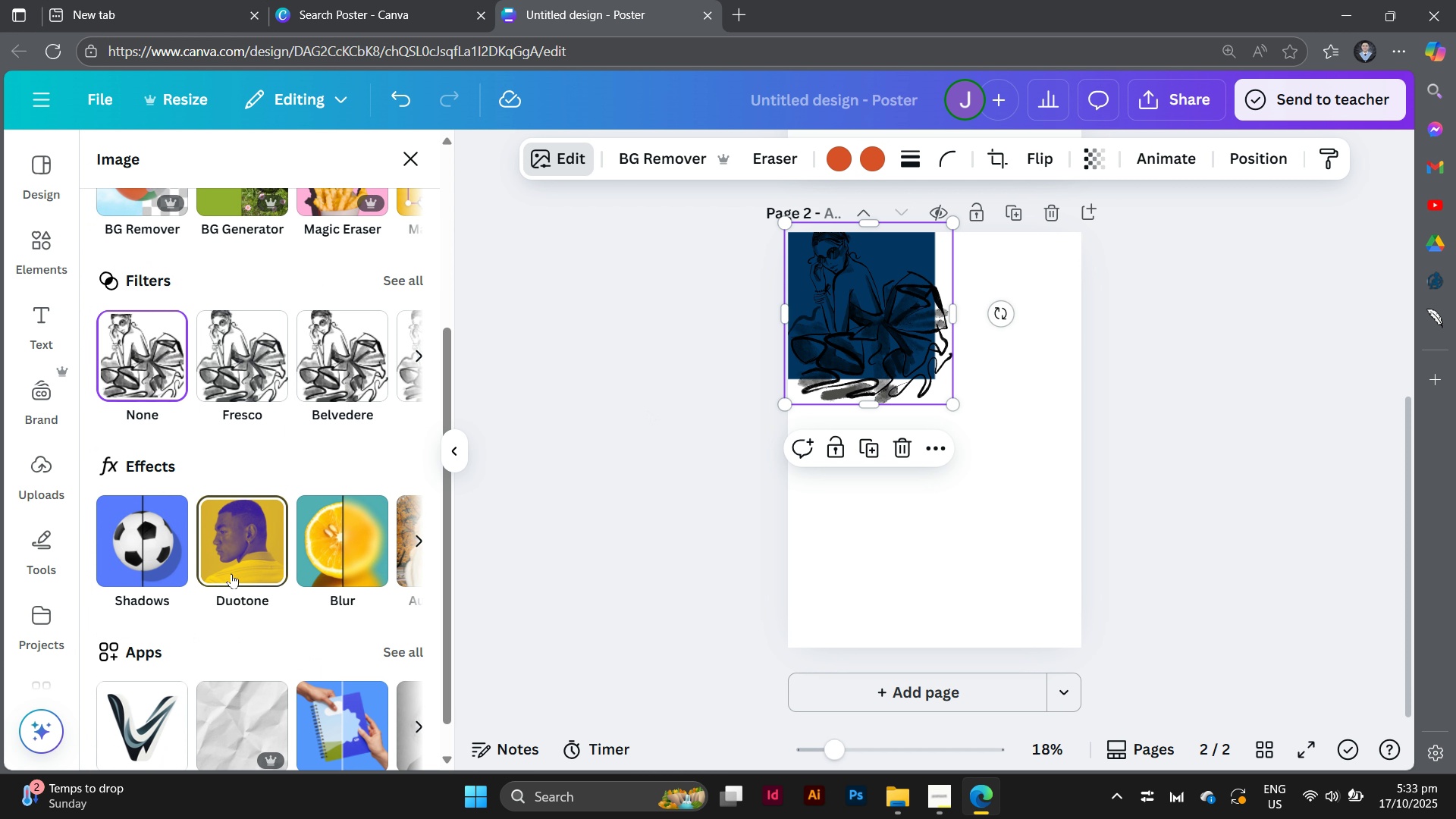 
left_click([231, 573])
 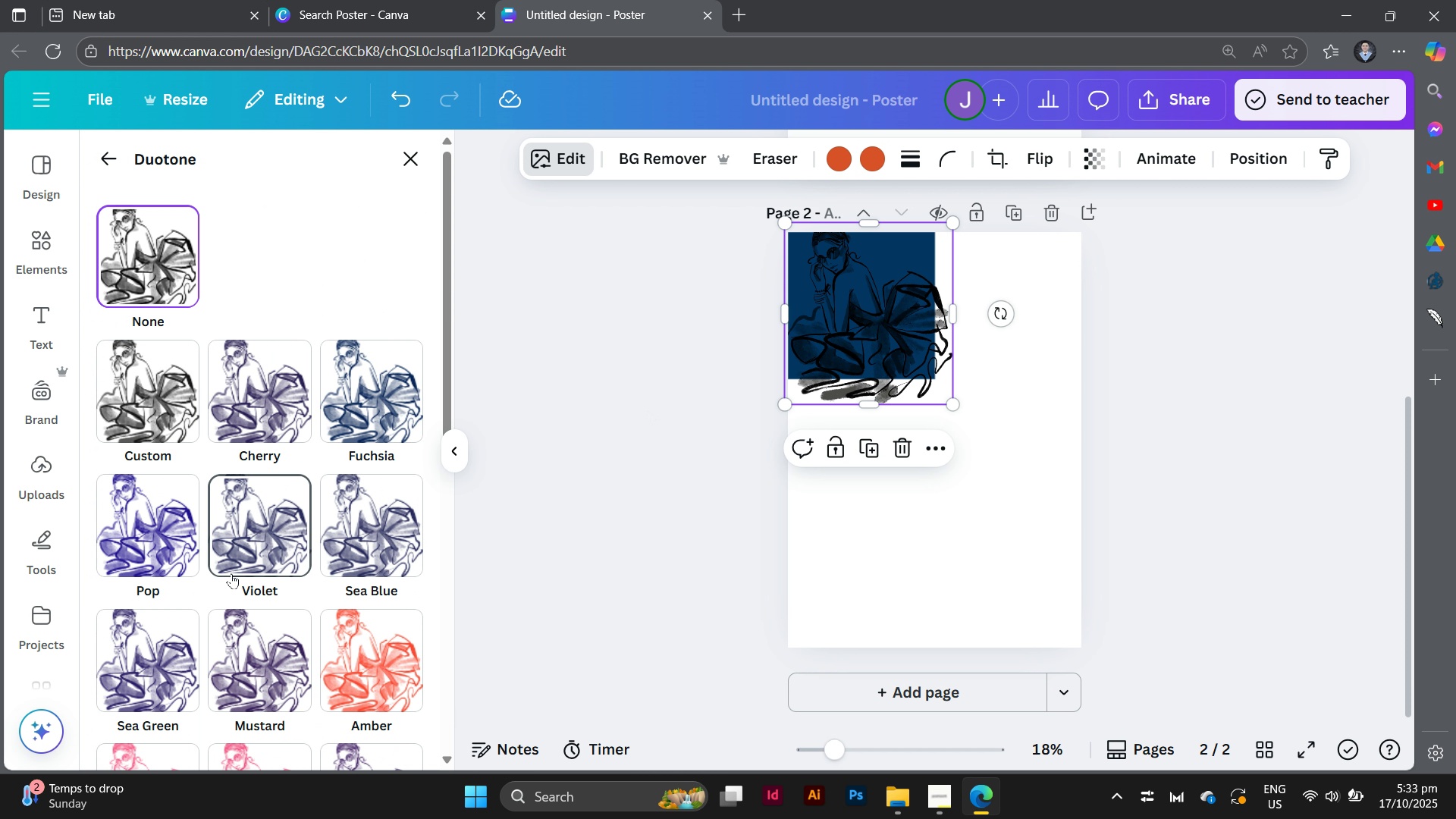 
scroll: coordinate [231, 573], scroll_direction: down, amount: 1.0
 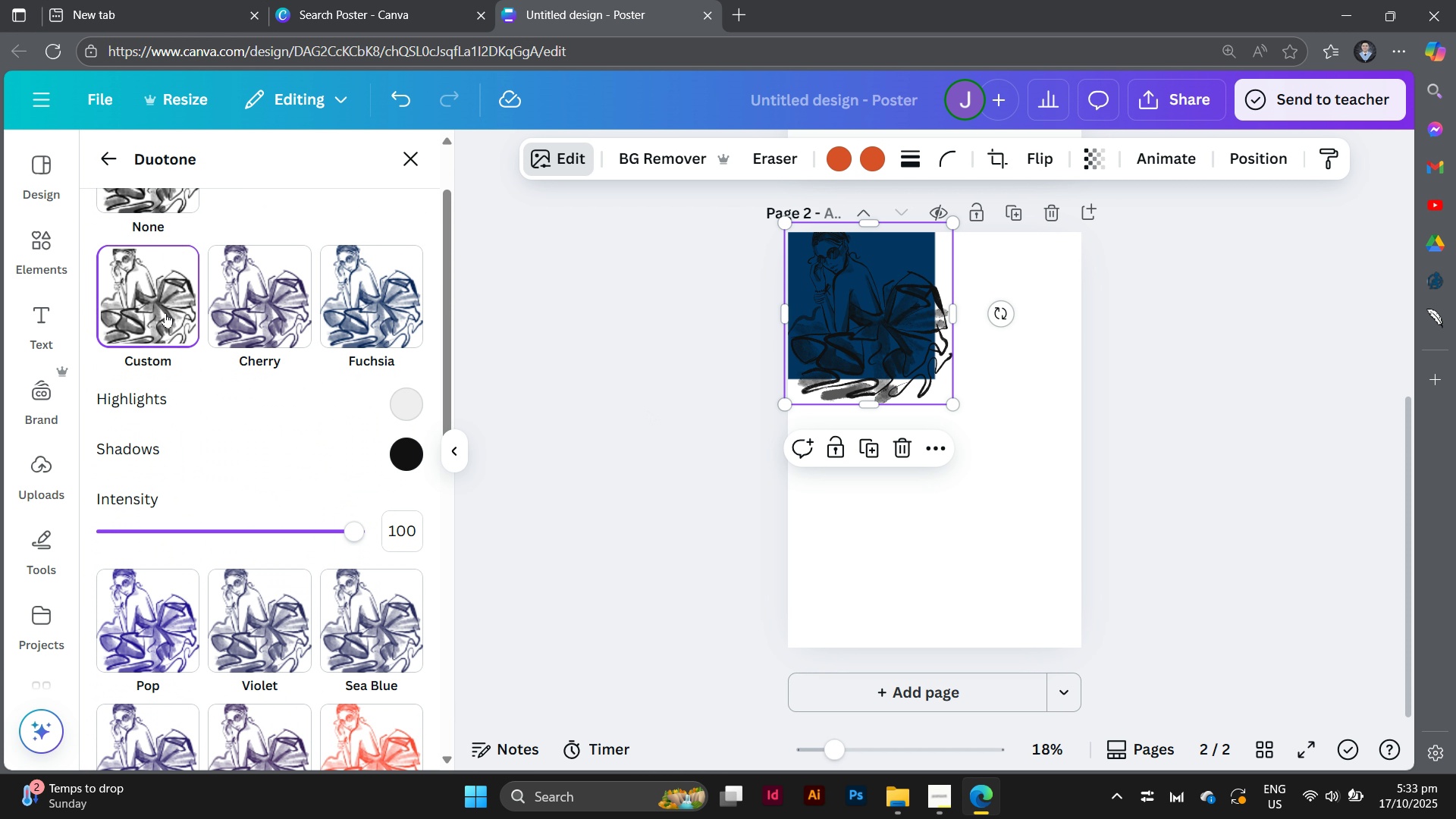 
left_click([165, 312])
 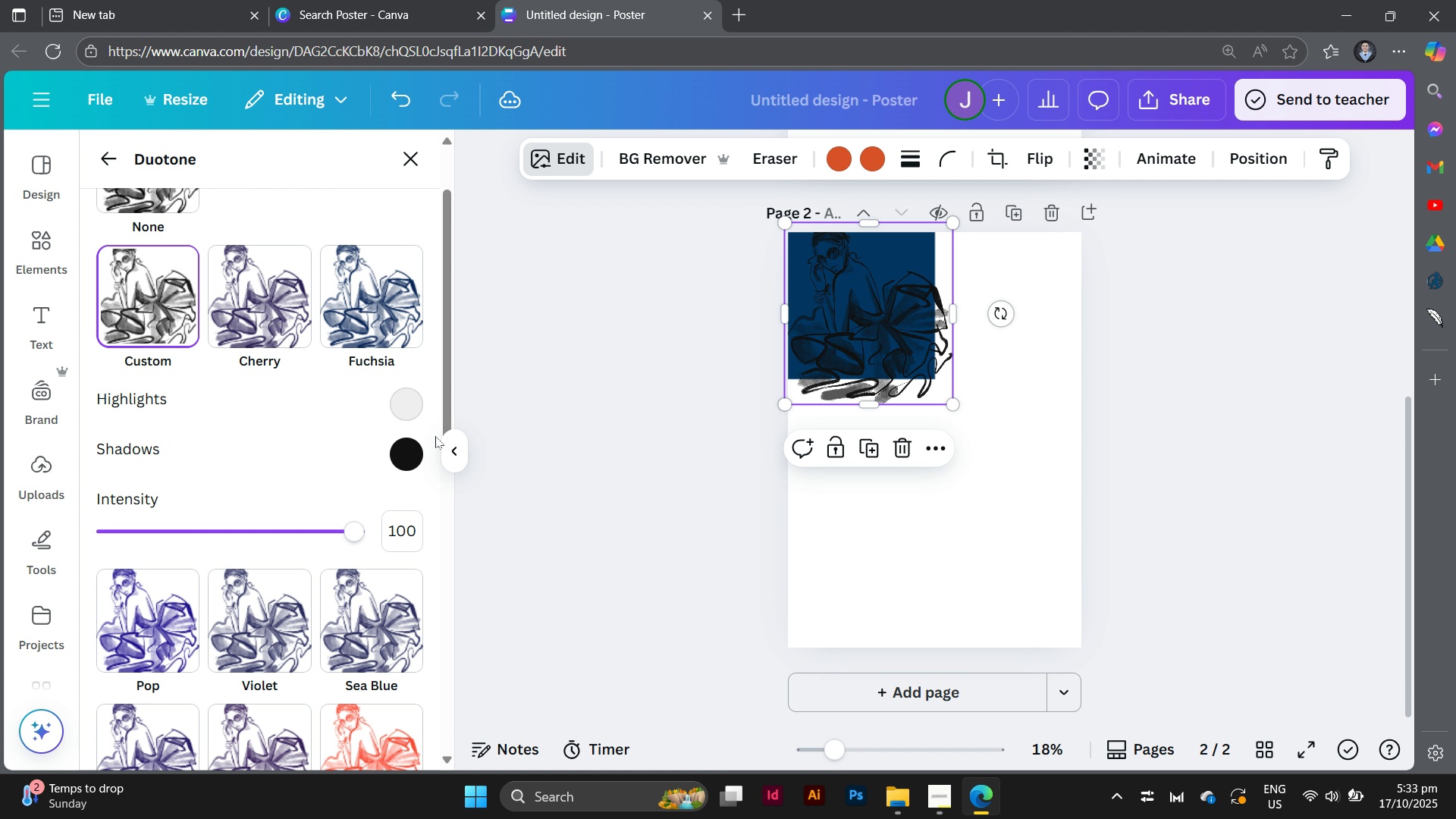 
left_click([406, 450])
 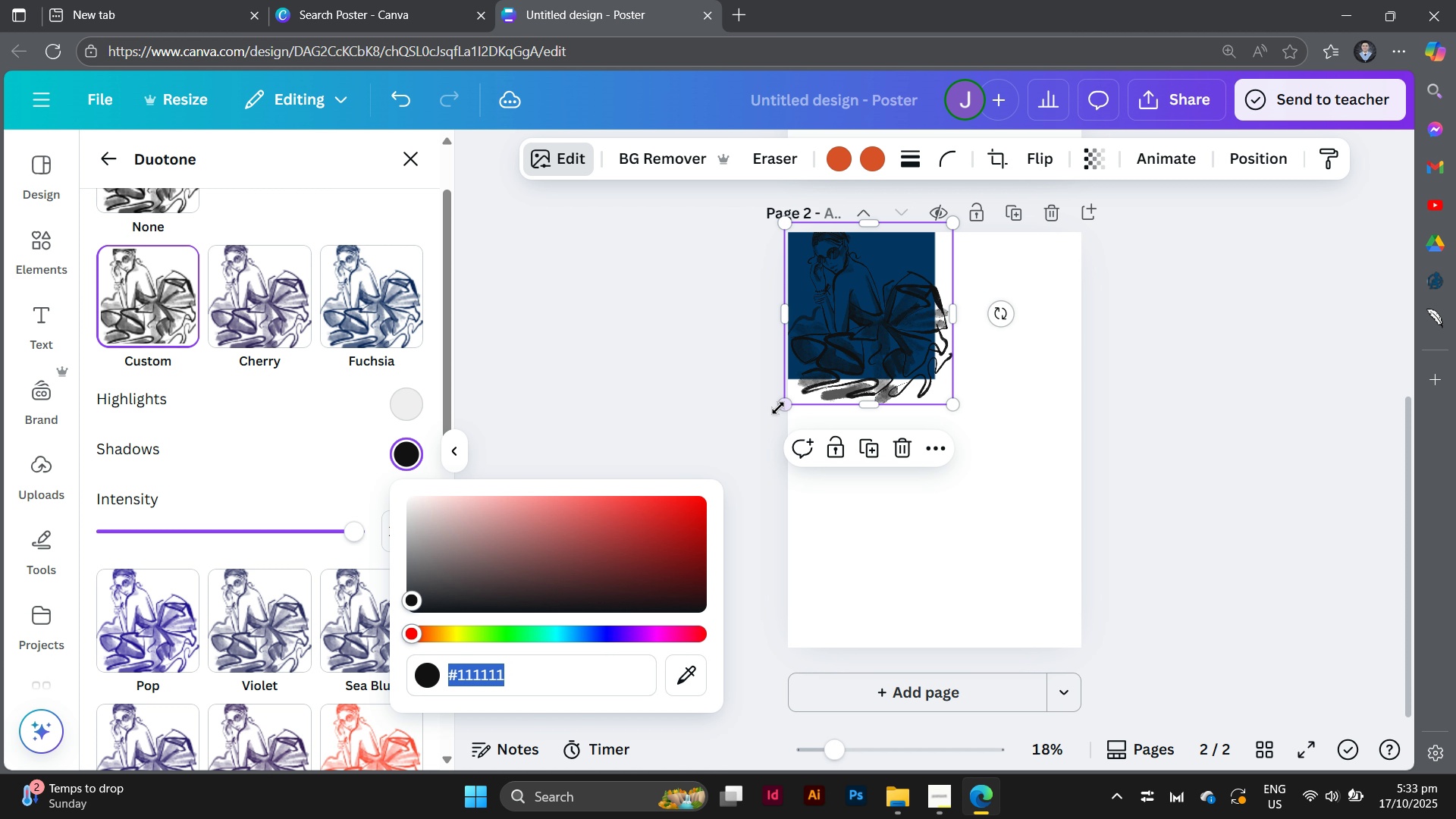 
scroll: coordinate [778, 408], scroll_direction: up, amount: 4.0
 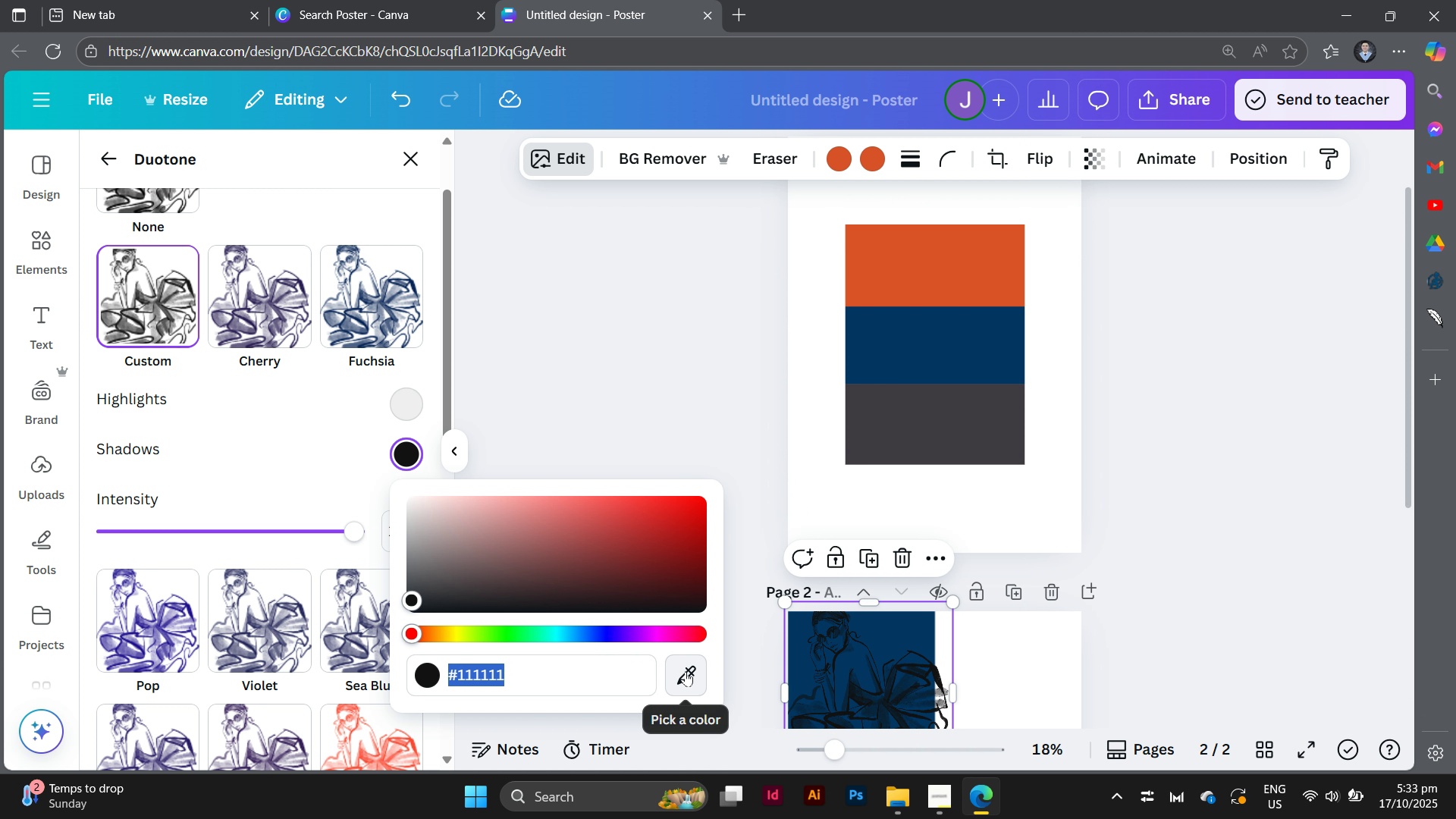 
left_click([686, 671])
 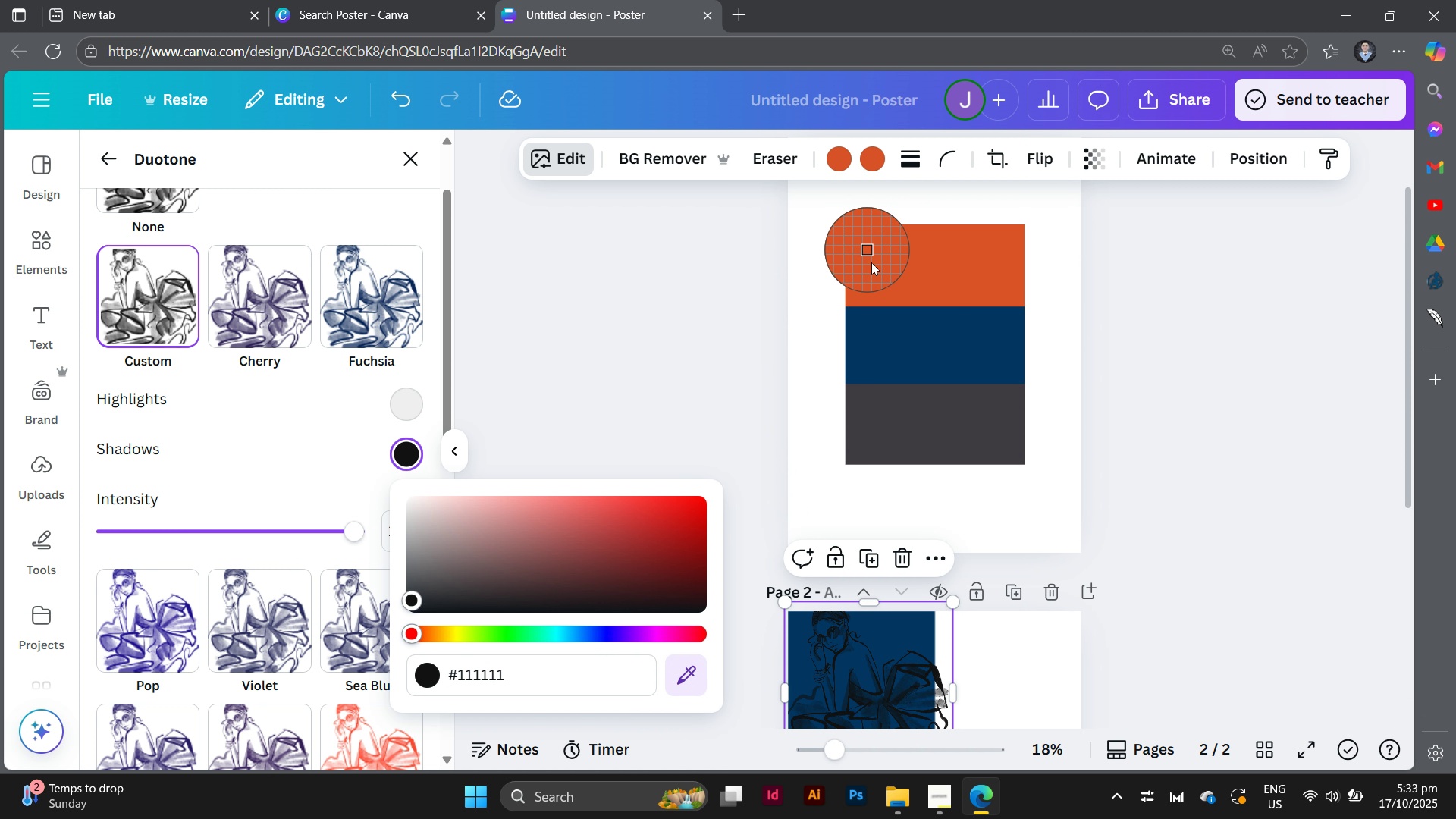 
left_click([883, 271])
 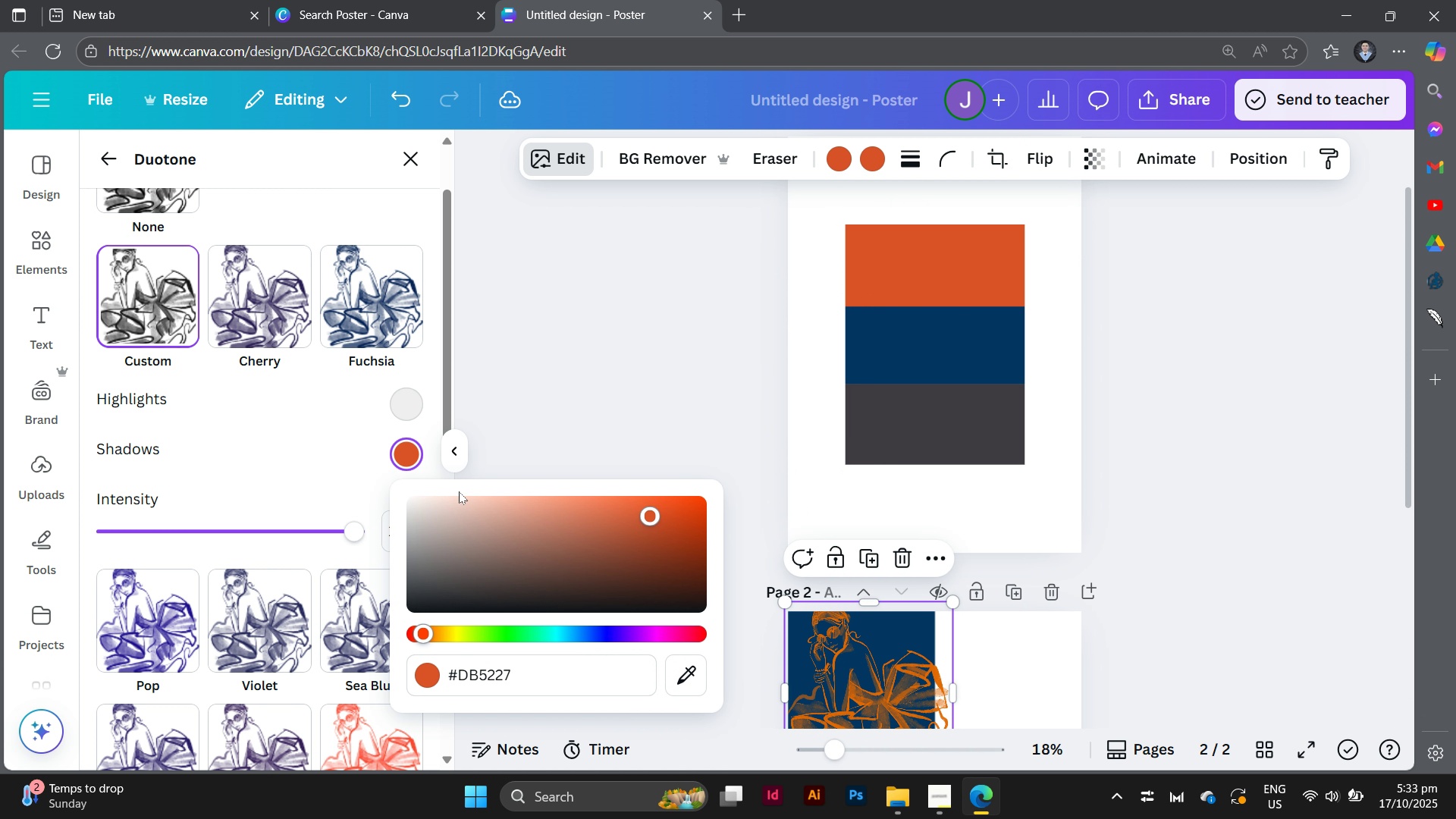 
left_click([413, 396])
 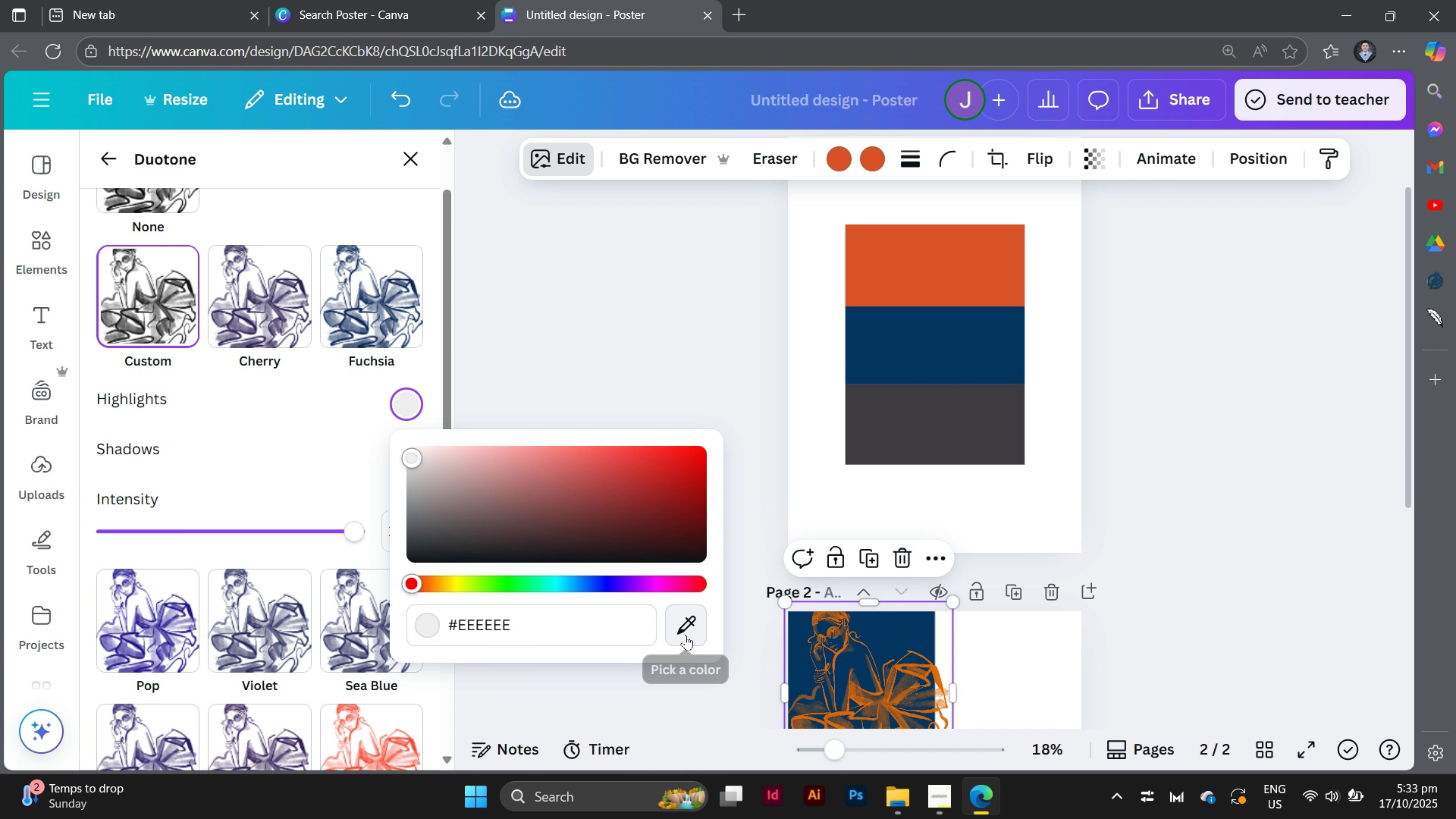 
left_click([686, 635])
 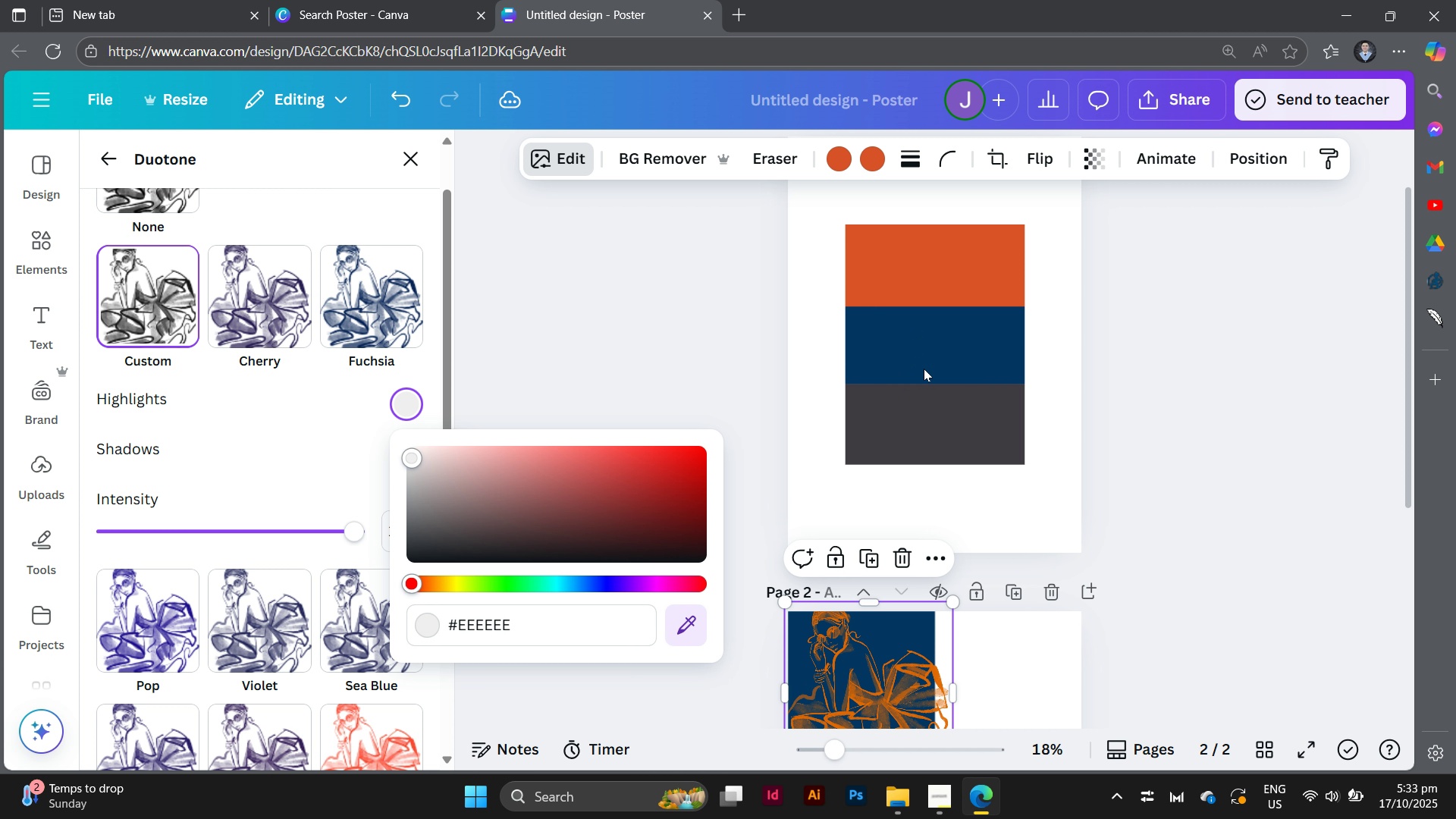 
left_click([924, 369])
 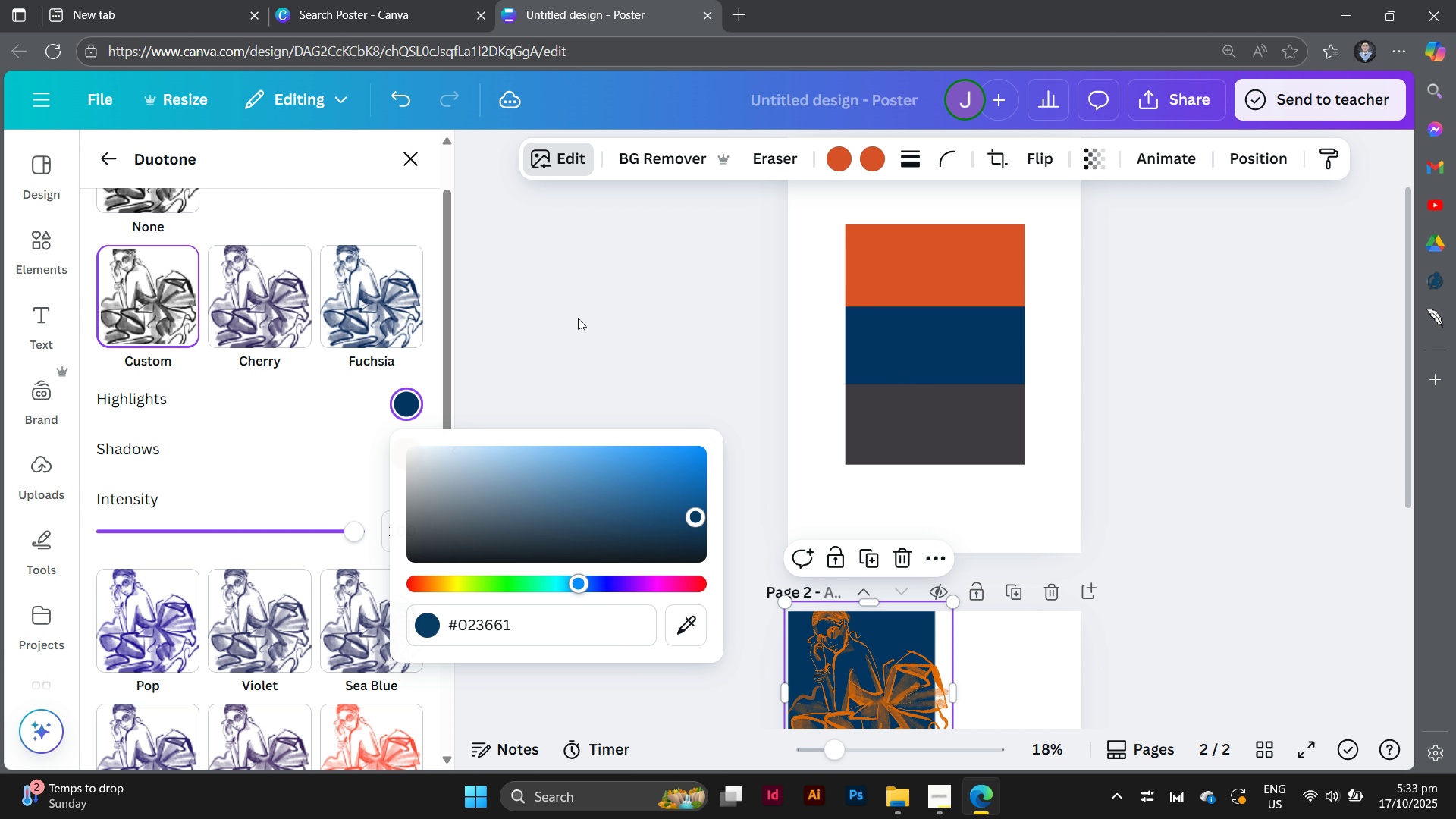 
left_click([578, 318])
 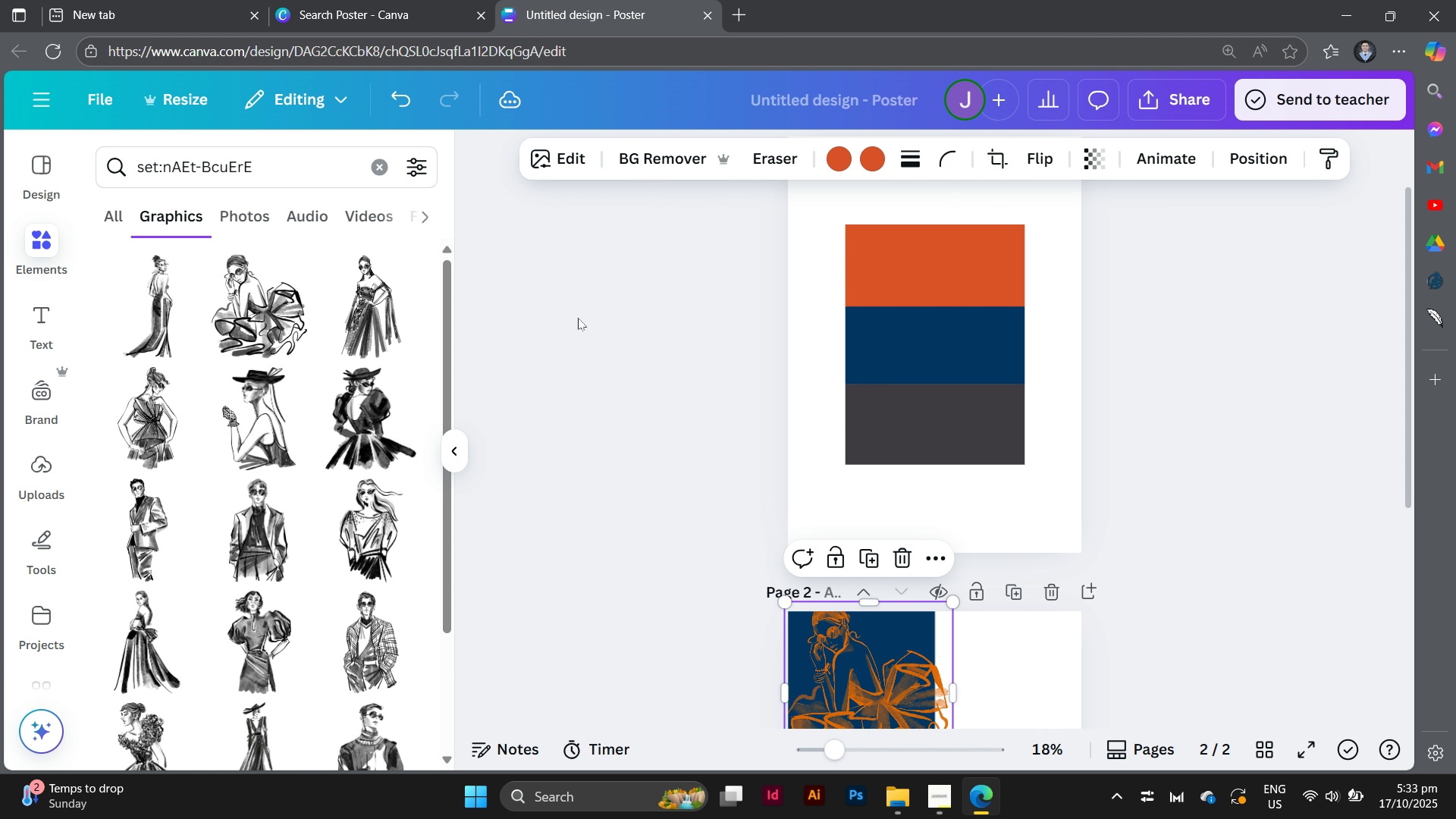 
left_click([578, 318])
 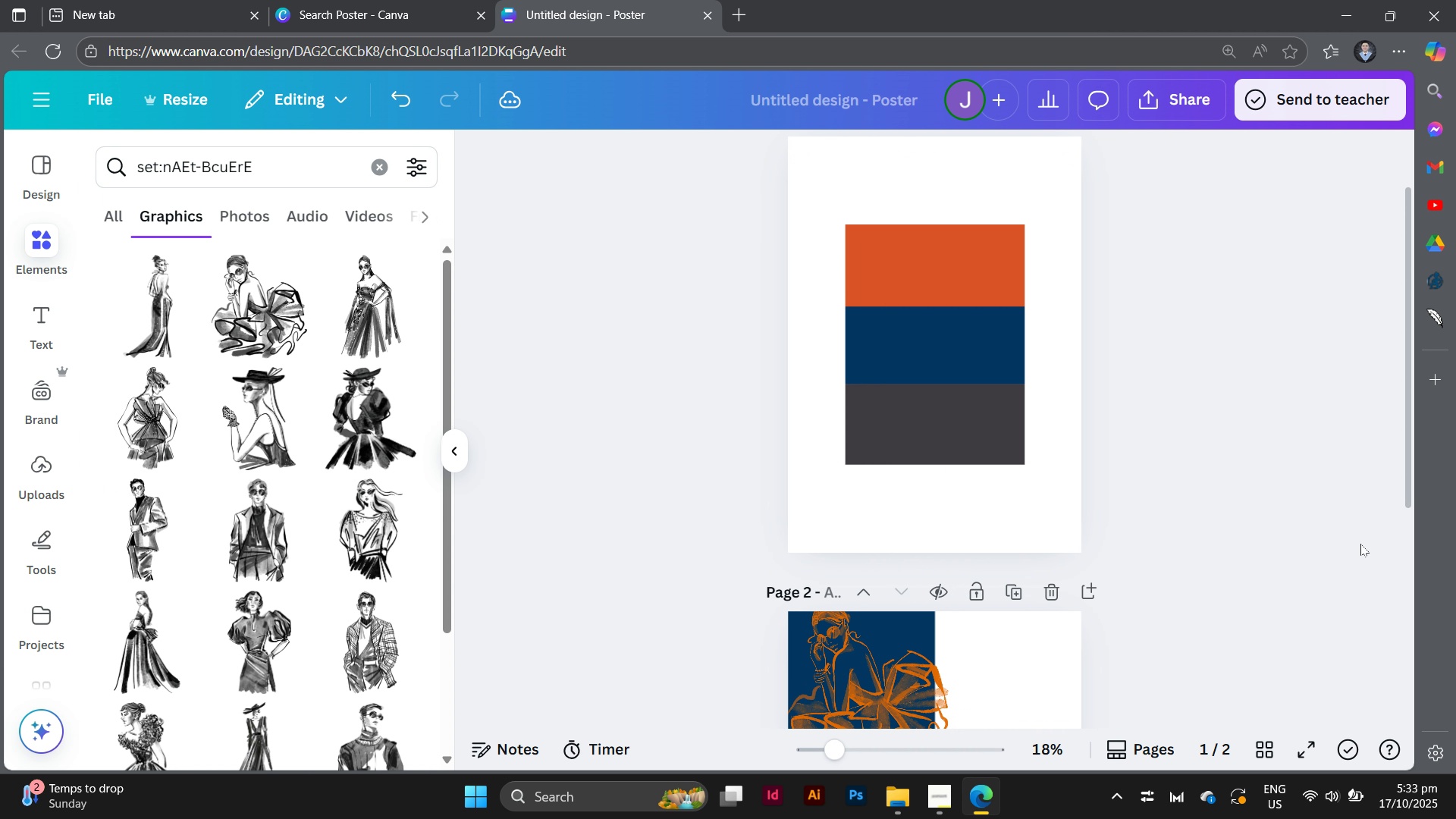 
scroll: coordinate [1360, 544], scroll_direction: down, amount: 3.0
 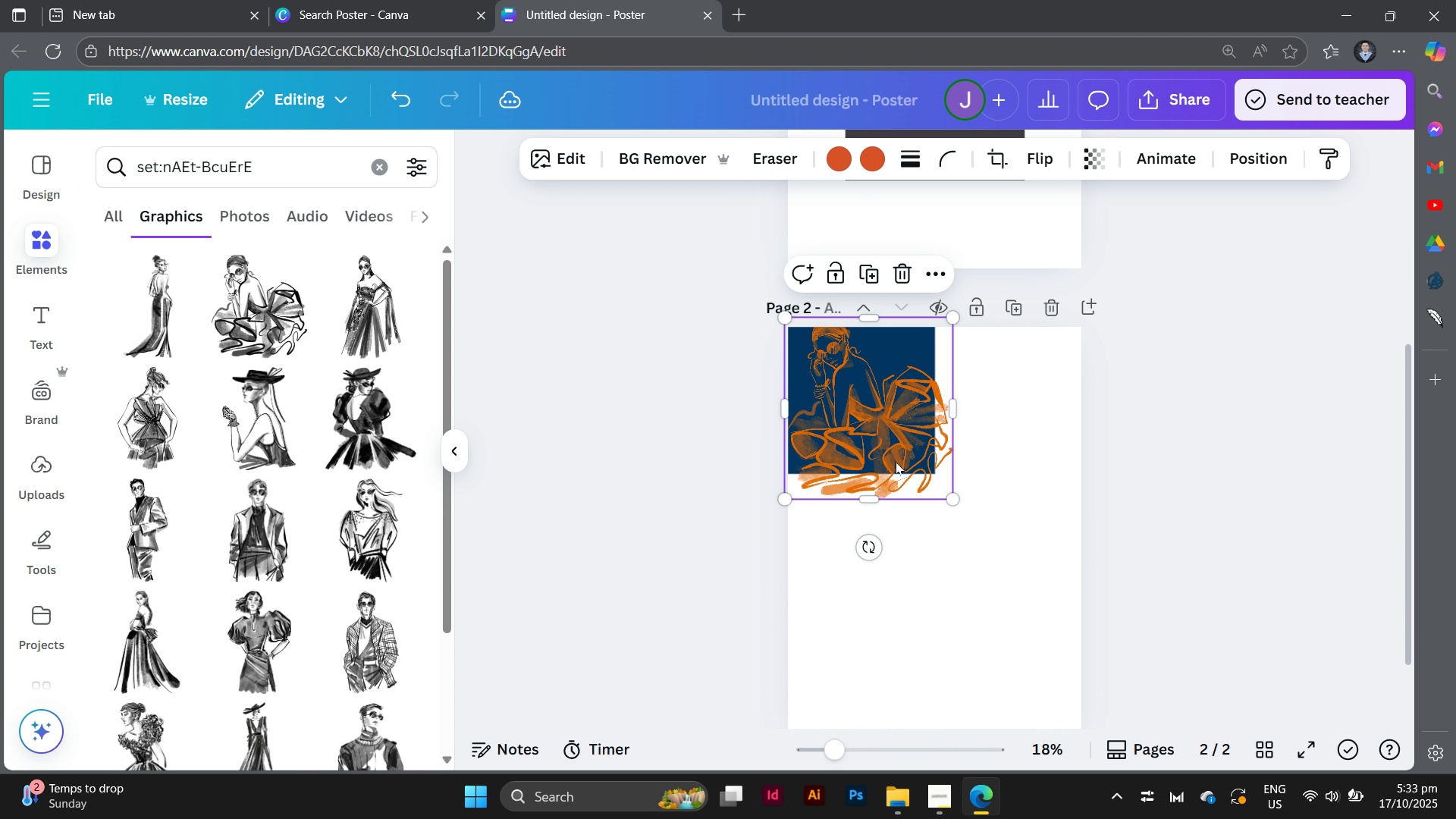 
left_click([896, 462])
 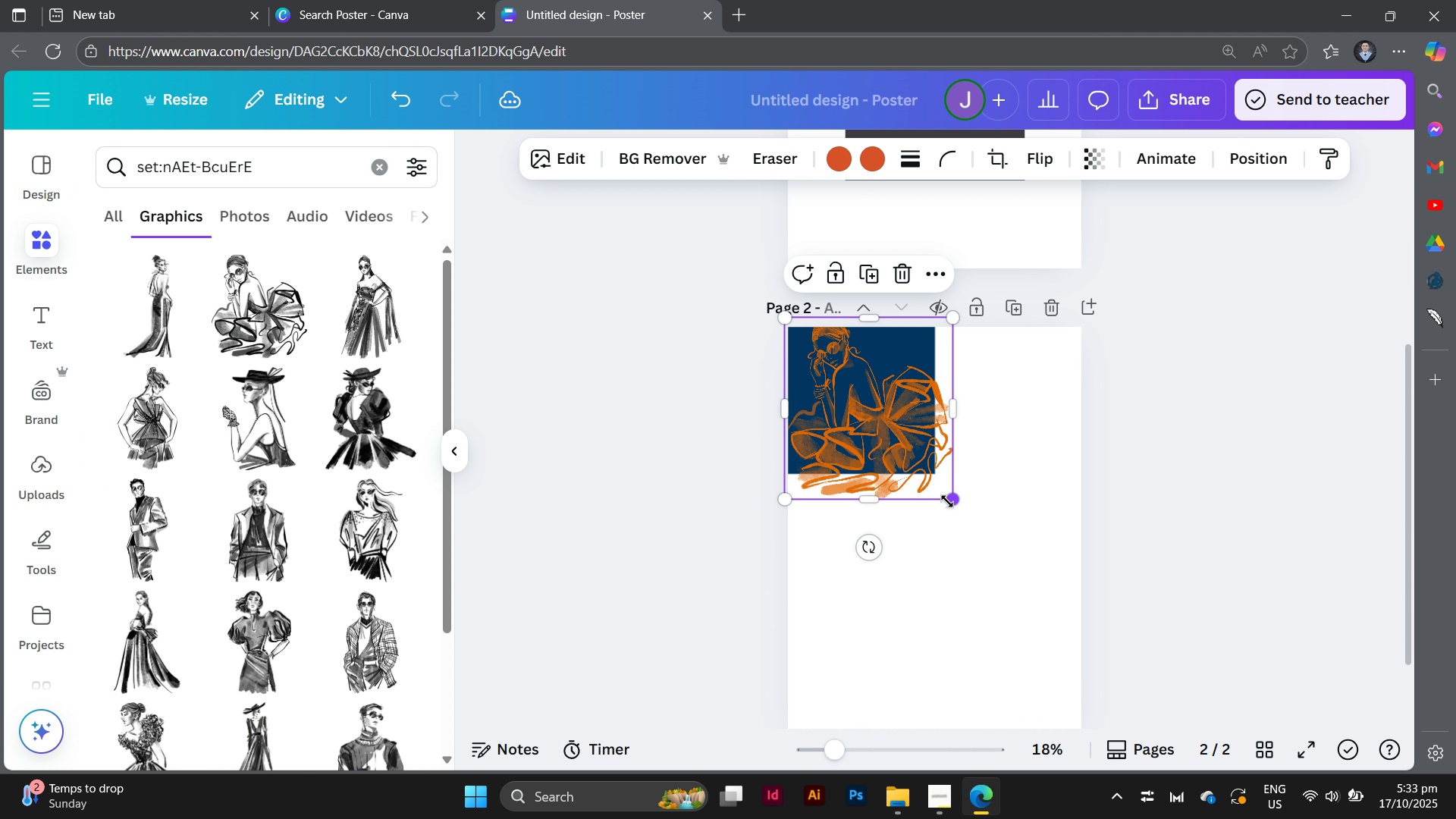 
left_click_drag(start_coordinate=[947, 501], to_coordinate=[921, 489])
 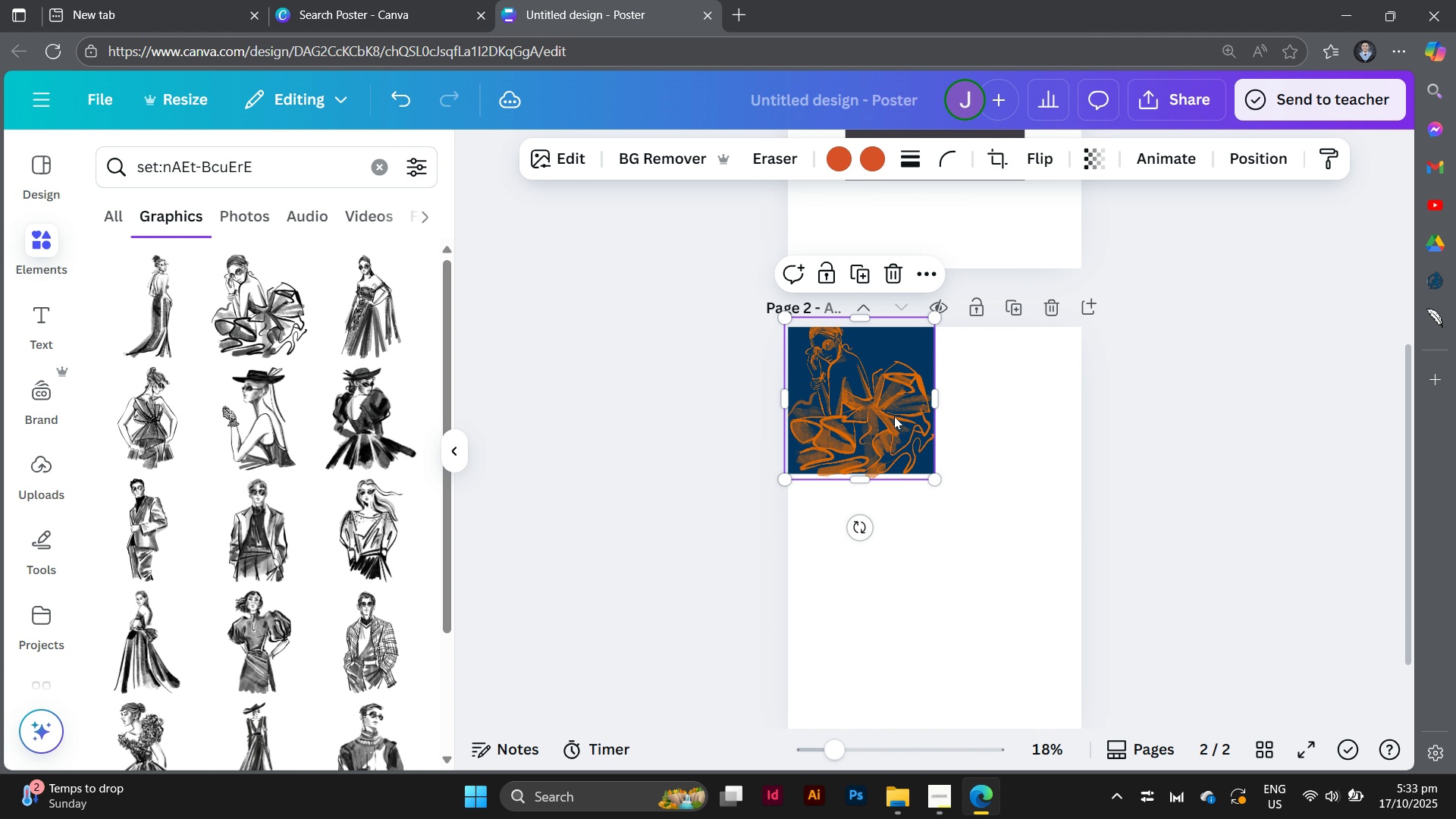 
left_click_drag(start_coordinate=[894, 418], to_coordinate=[895, 429])
 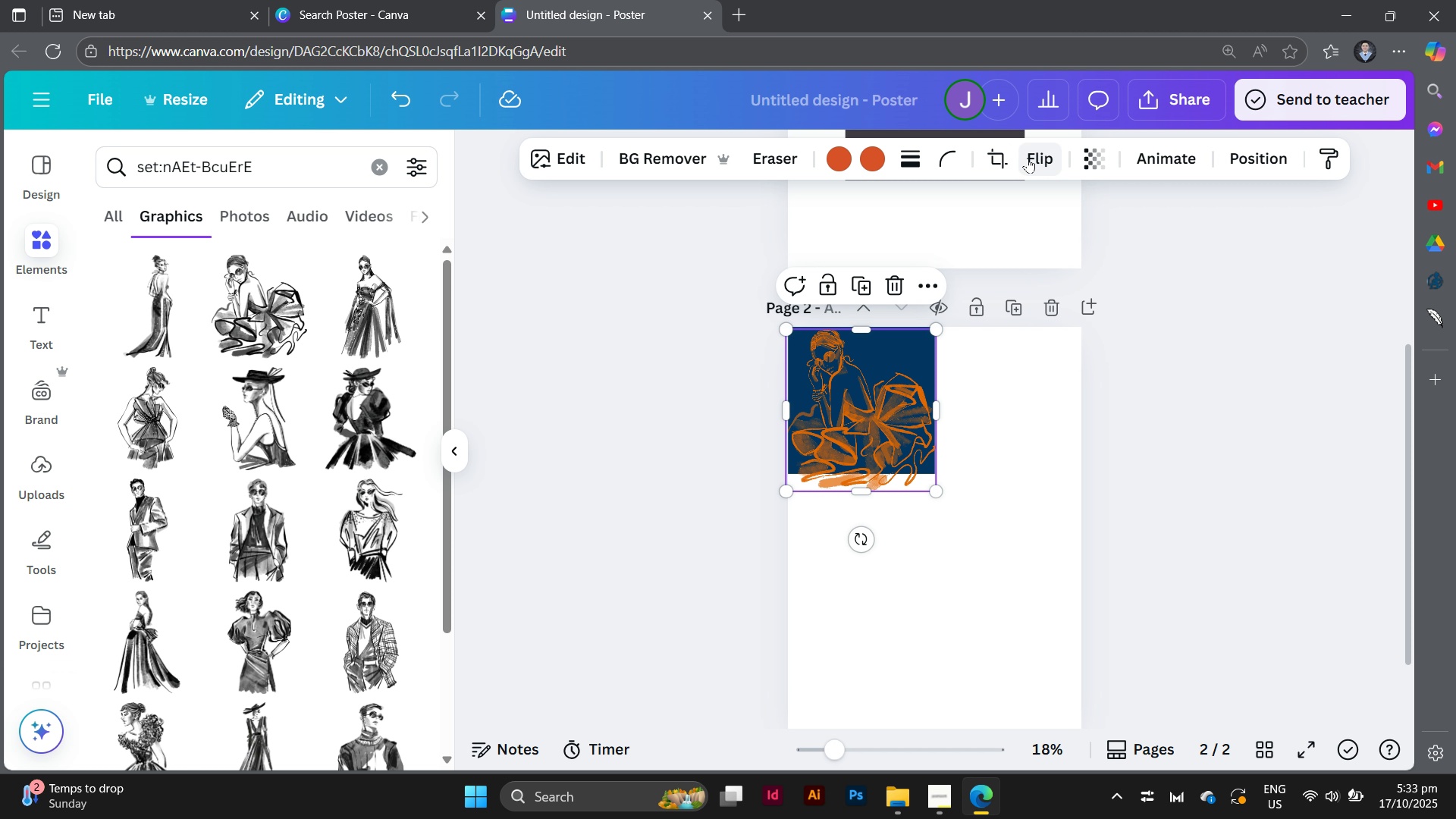 
left_click([1028, 158])
 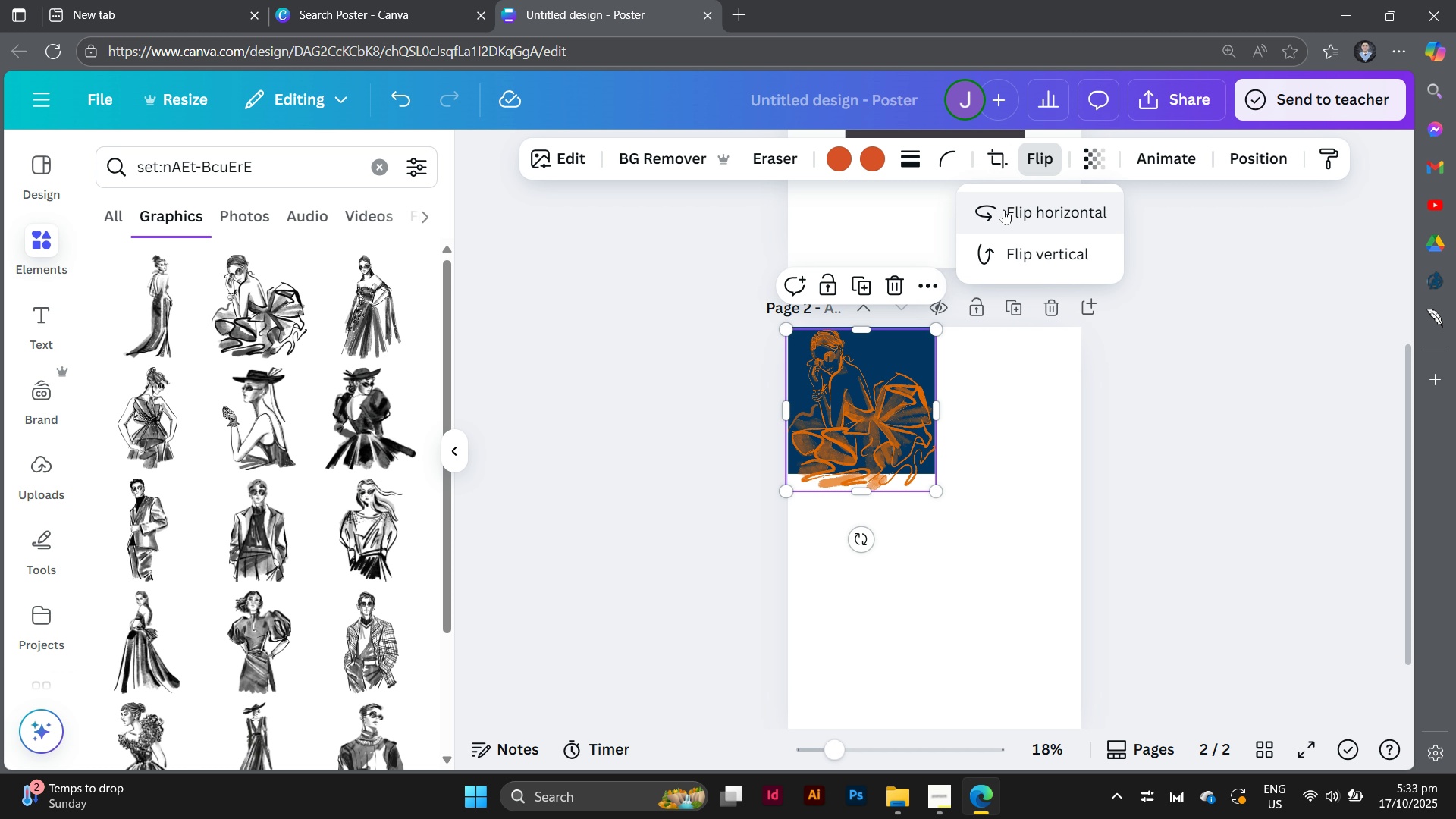 
left_click([1004, 209])
 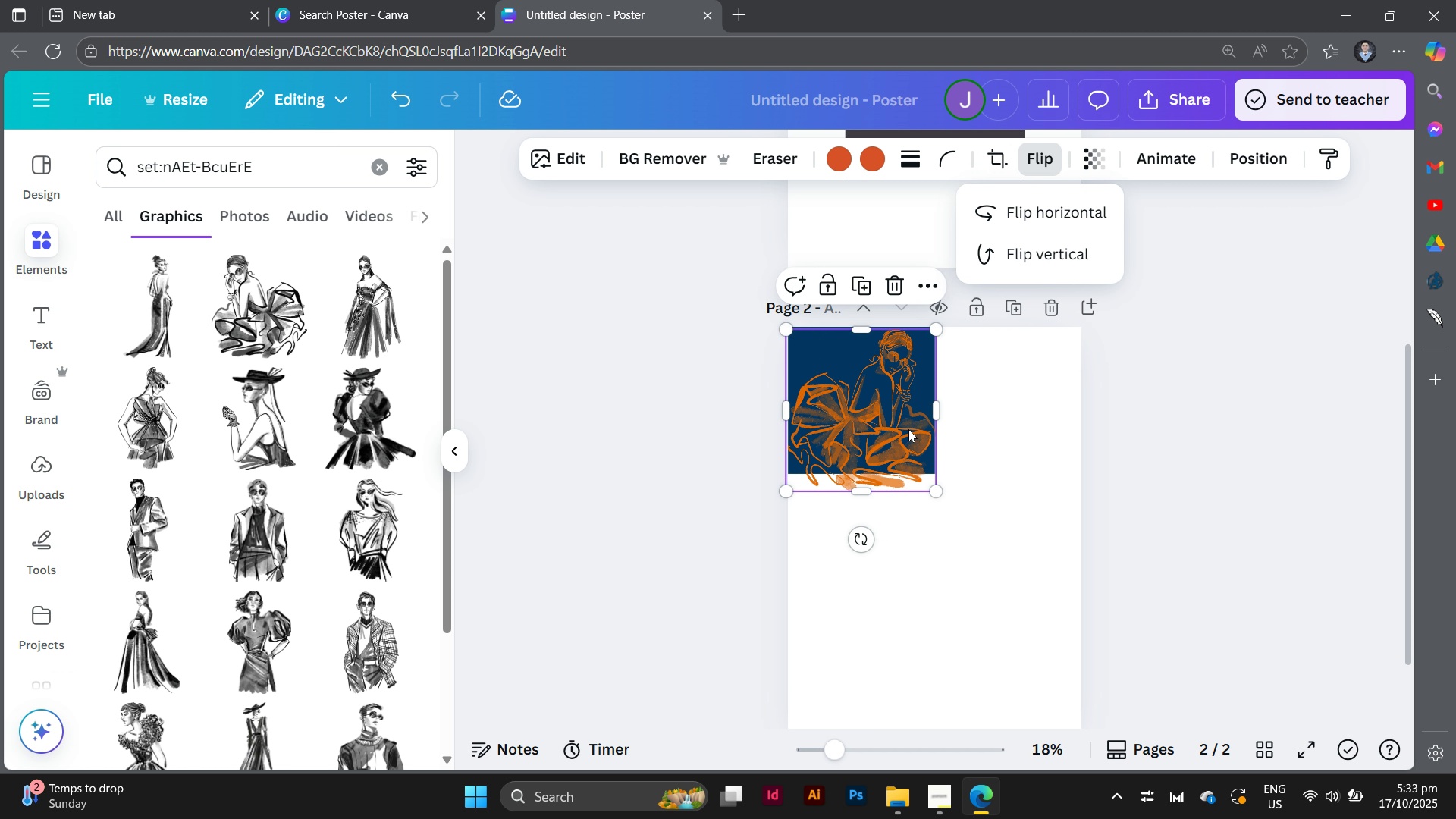 
left_click_drag(start_coordinate=[908, 429], to_coordinate=[918, 432])
 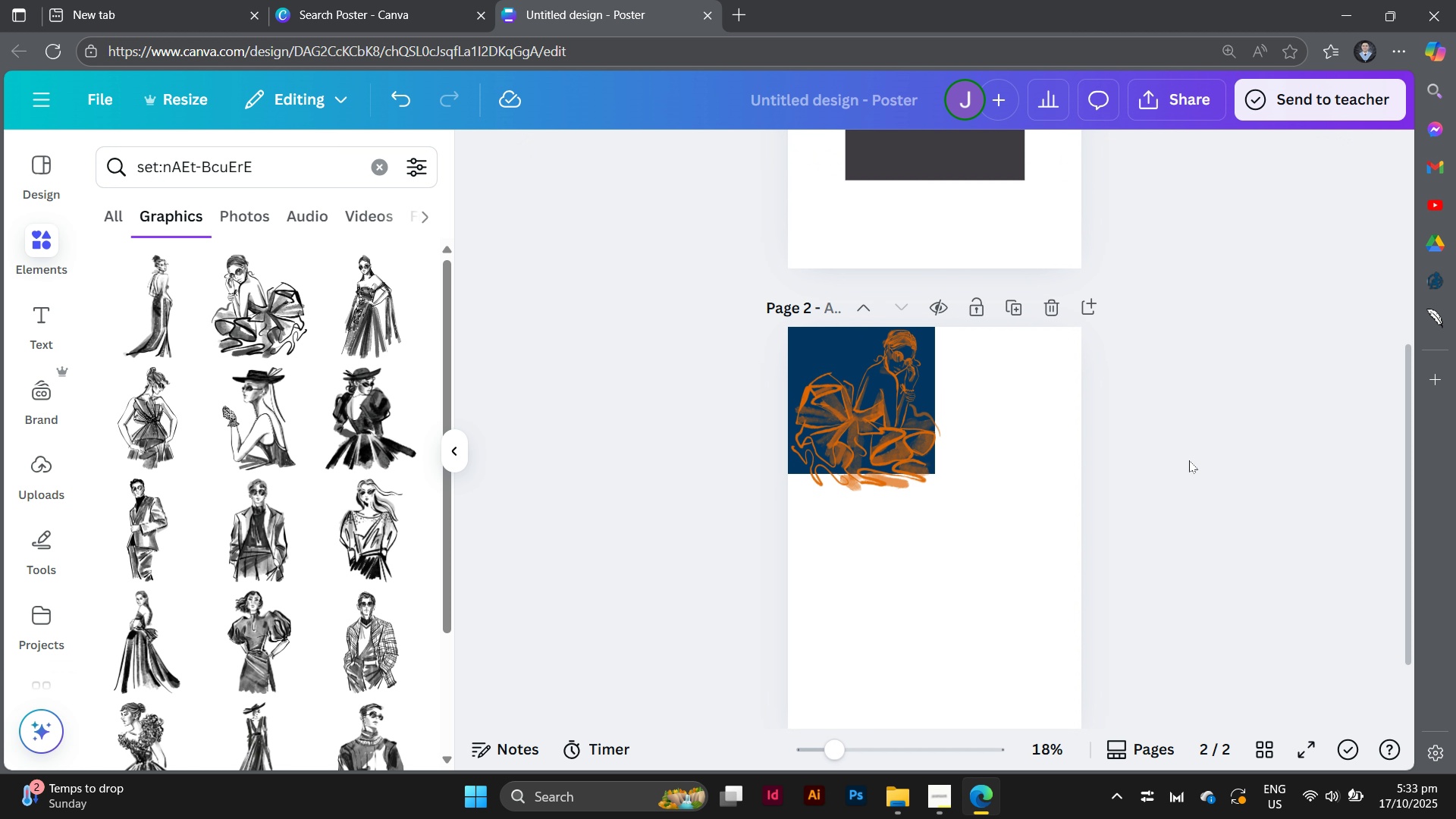 
left_click([1189, 460])
 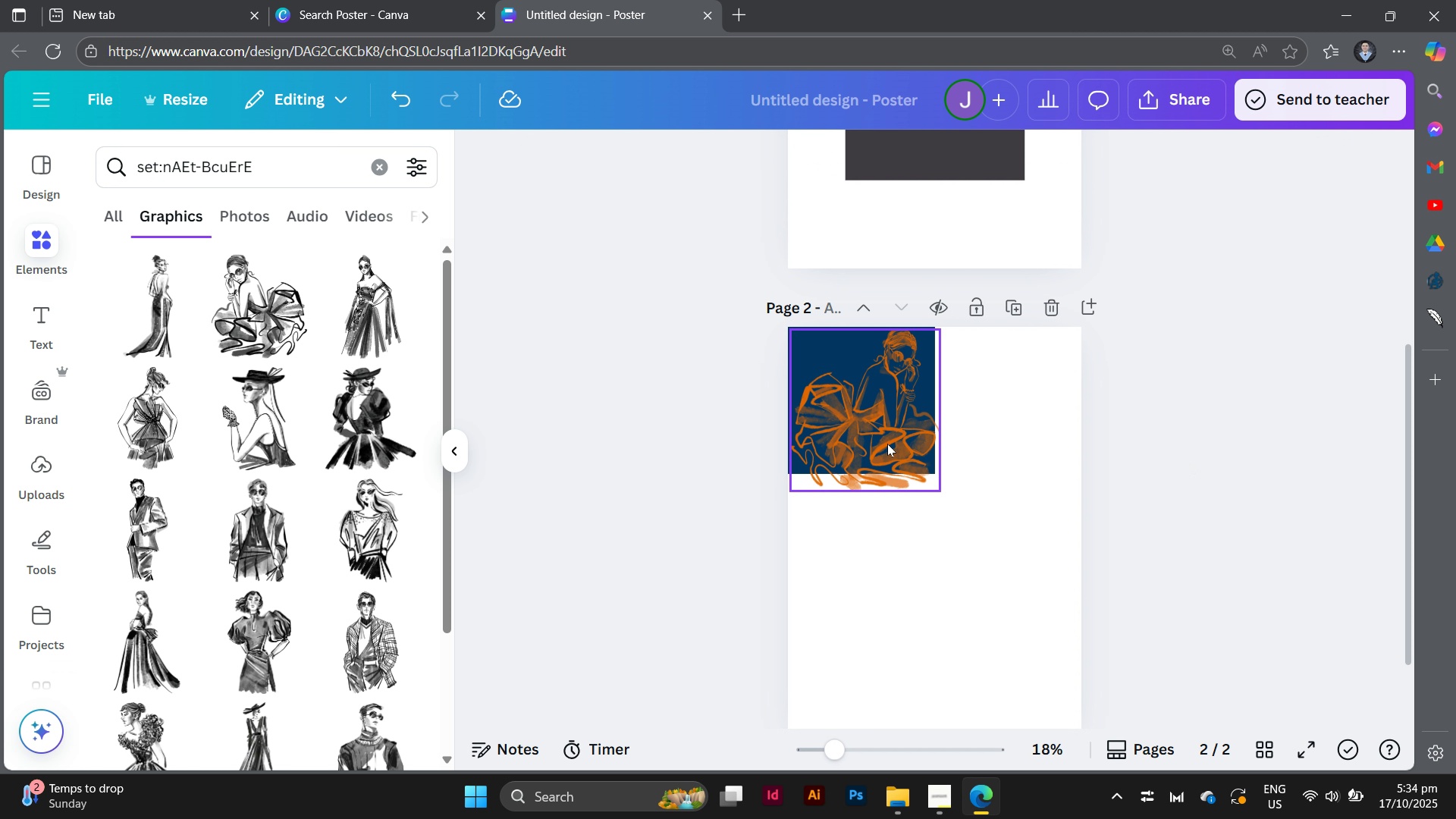 
left_click([886, 442])
 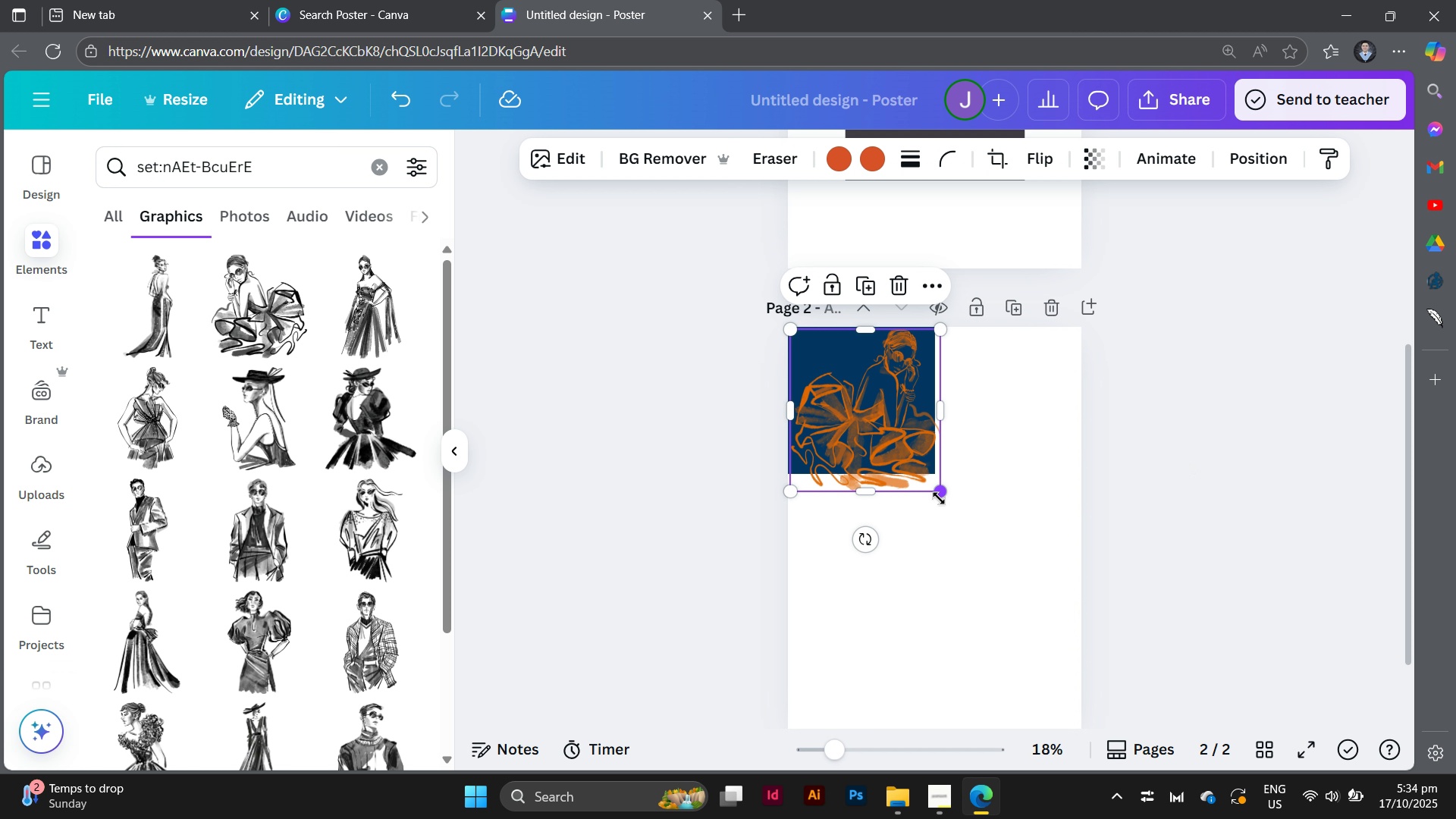 
left_click_drag(start_coordinate=[936, 497], to_coordinate=[949, 507])
 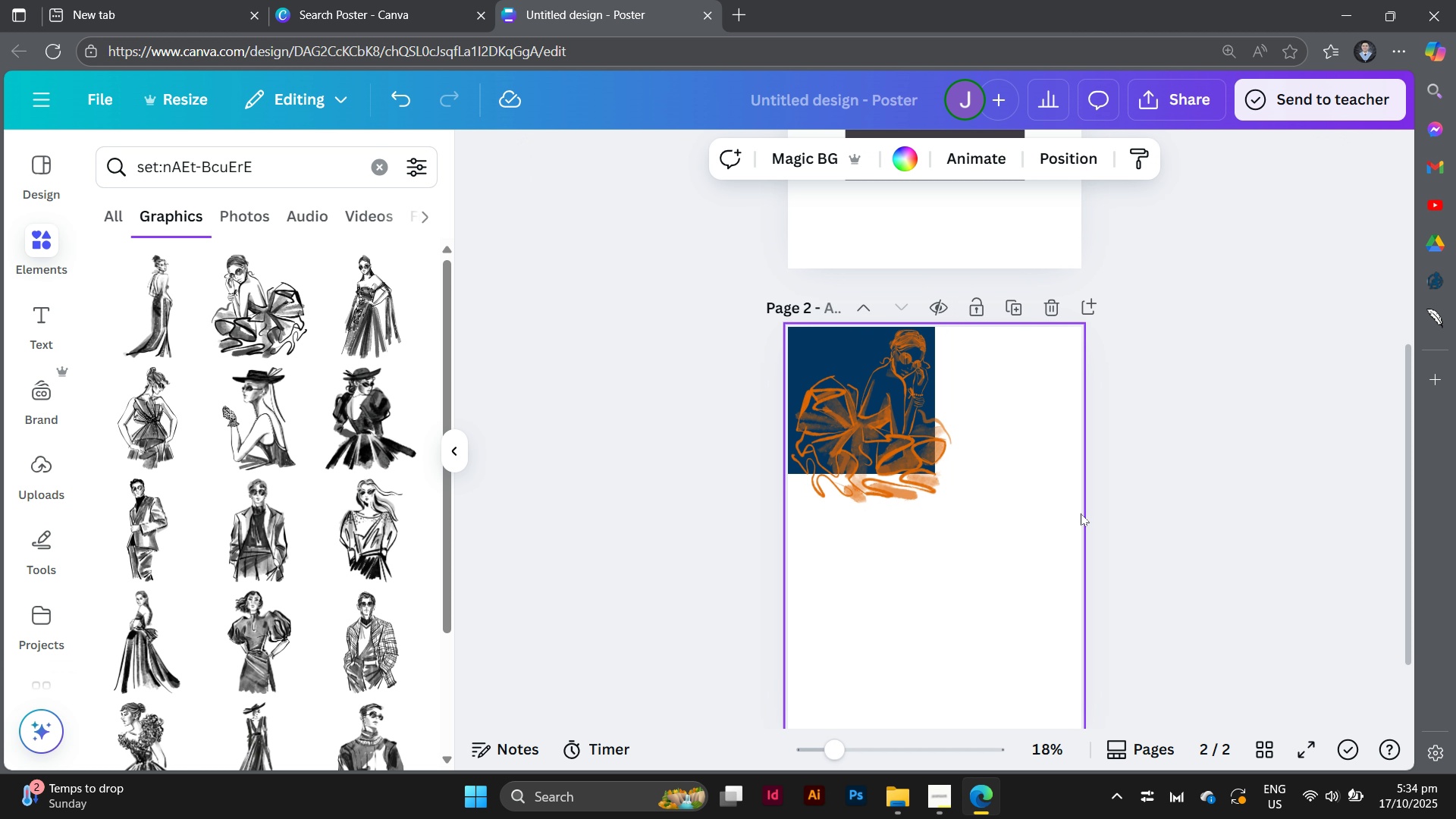 
left_click([1081, 513])
 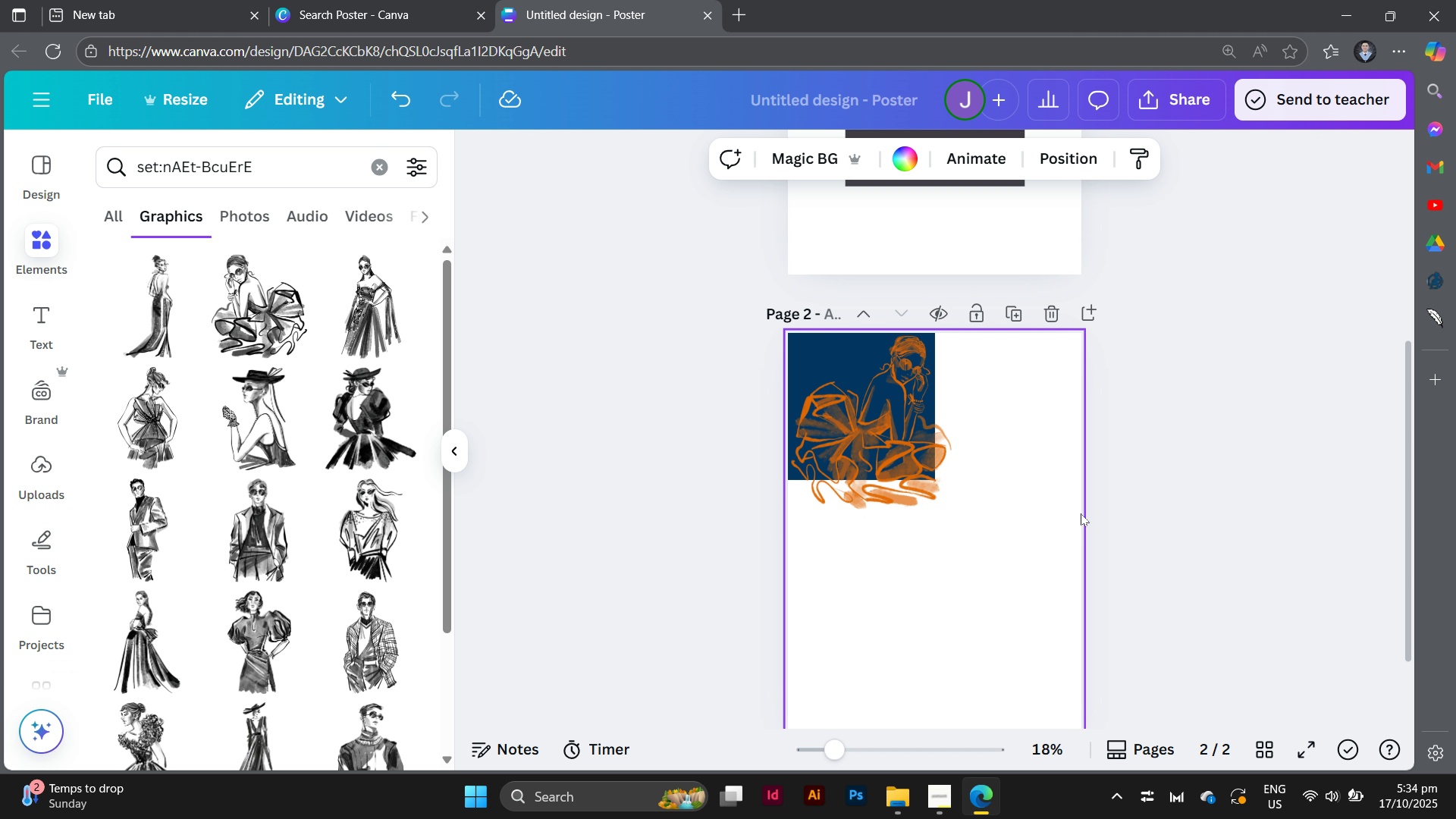 
scroll: coordinate [1081, 513], scroll_direction: up, amount: 3.0
 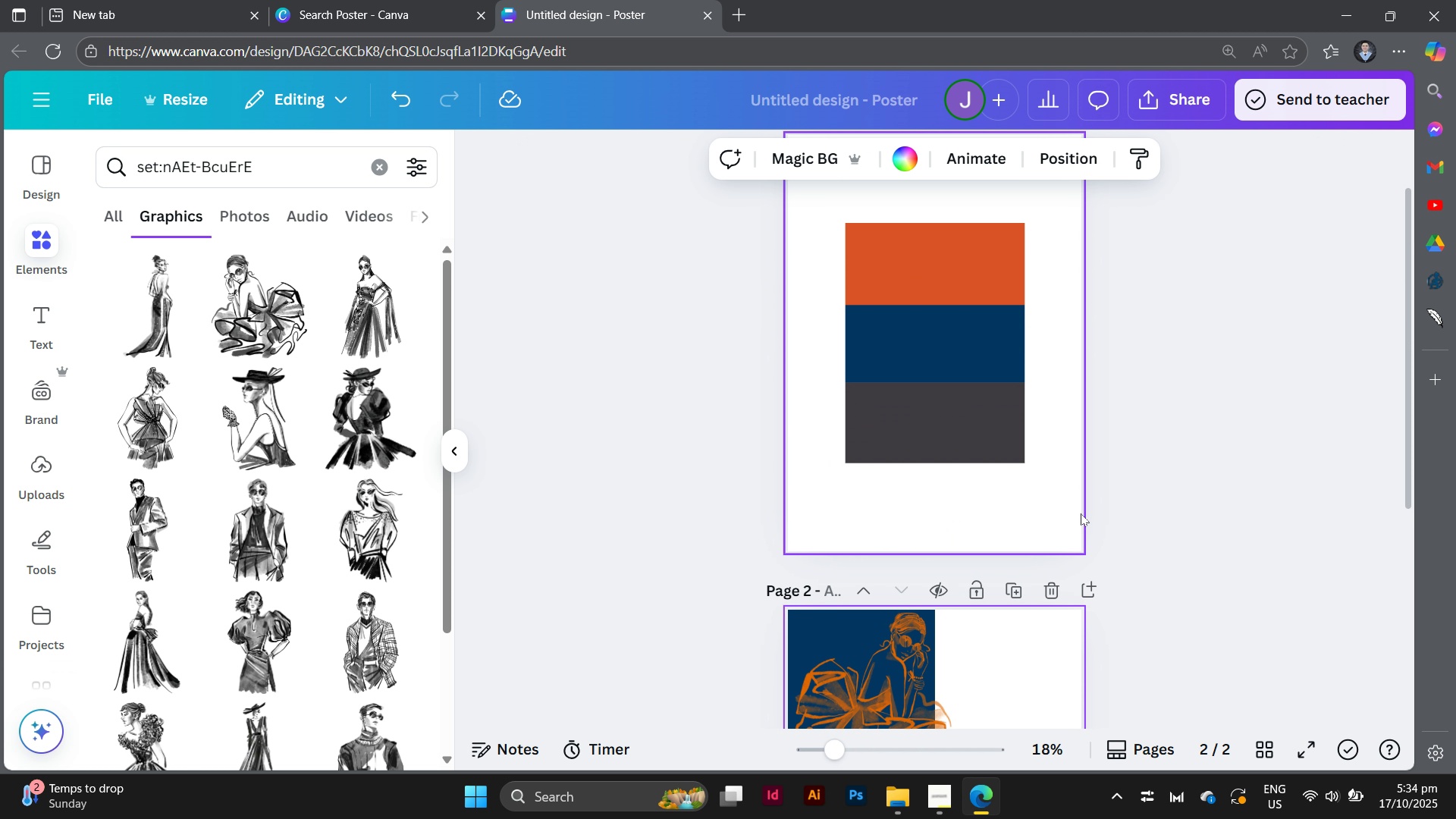 
scroll: coordinate [1081, 513], scroll_direction: down, amount: 2.0
 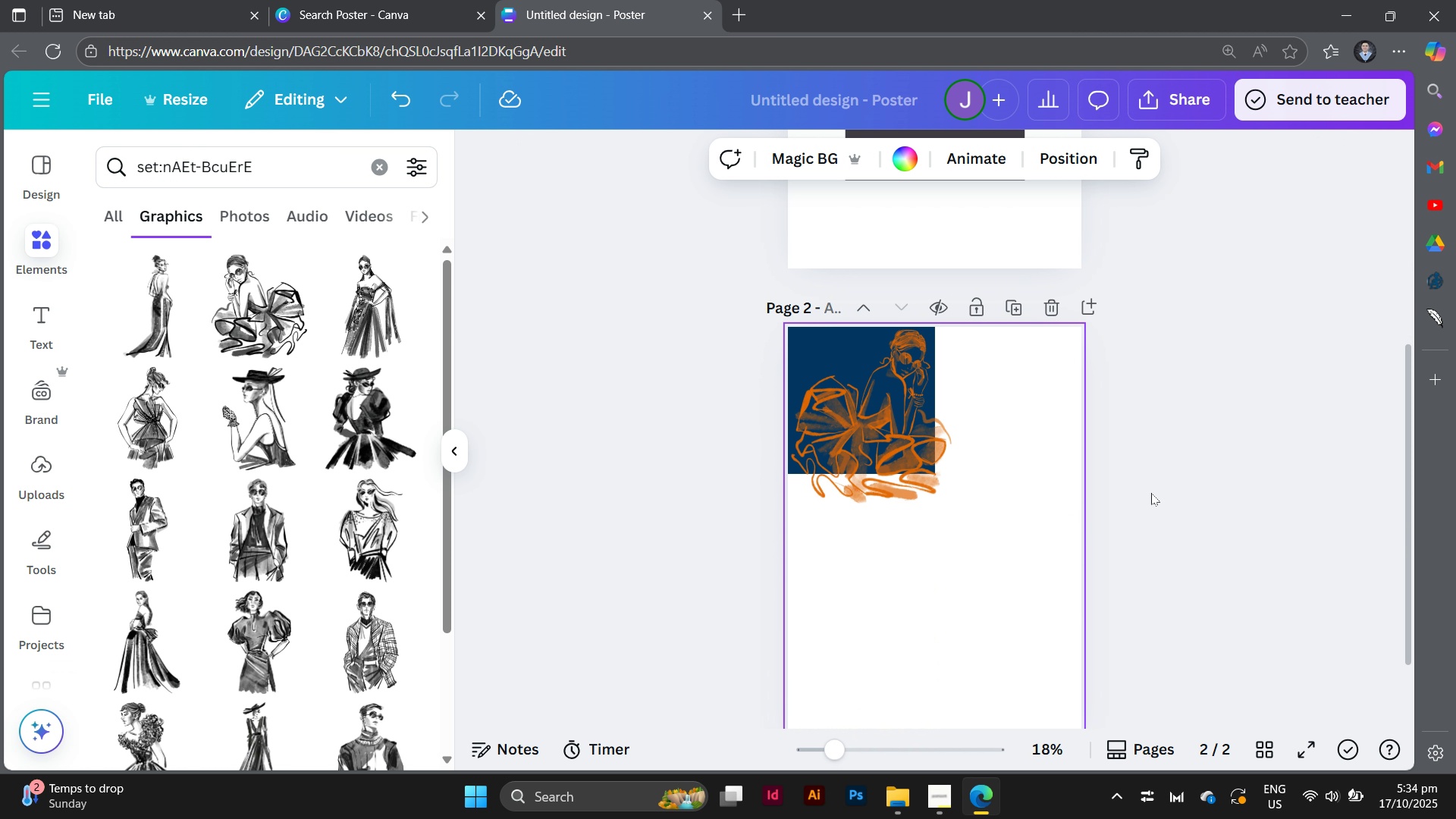 
left_click([1151, 493])
 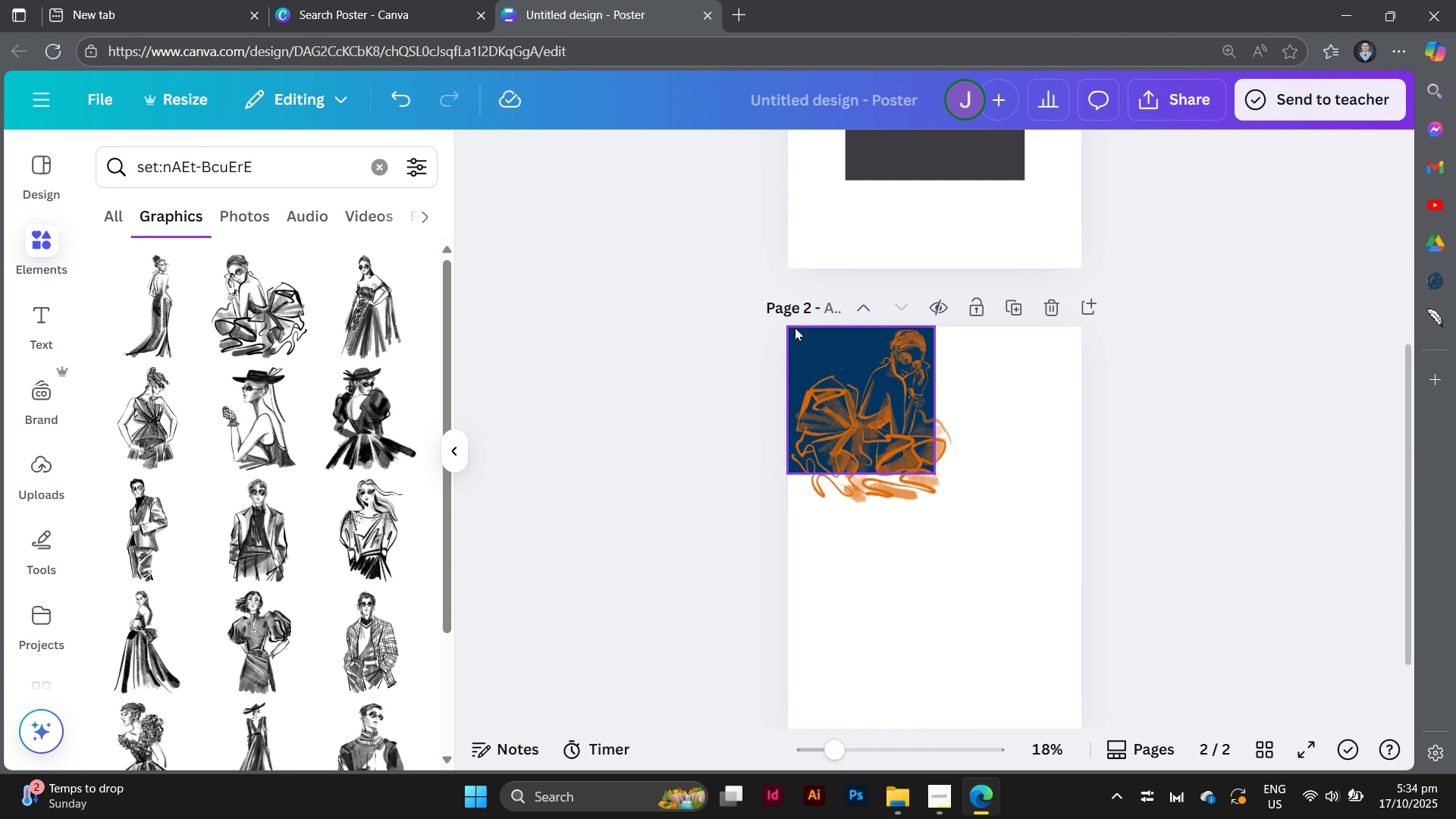 
left_click([792, 327])
 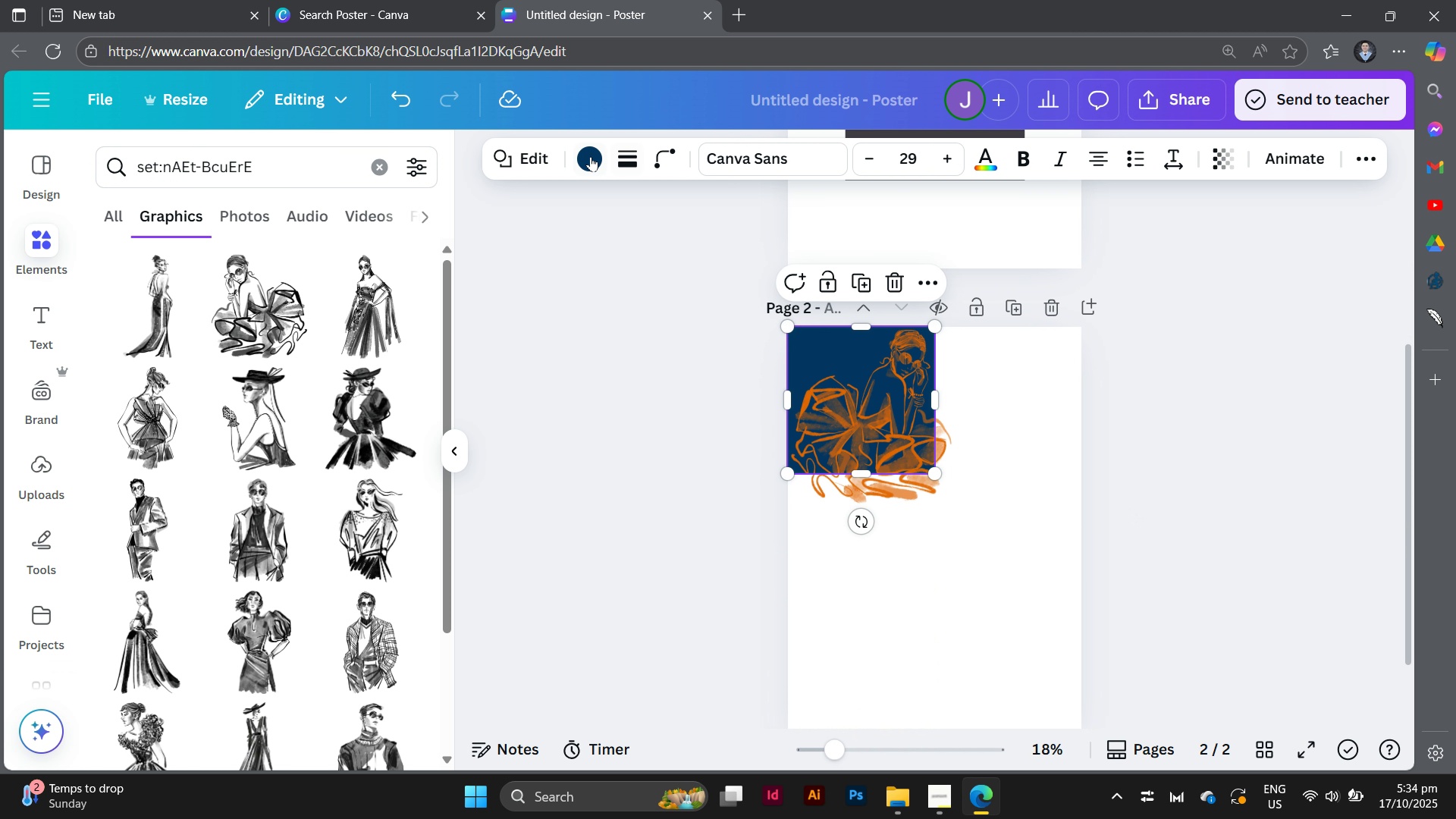 
left_click([582, 158])
 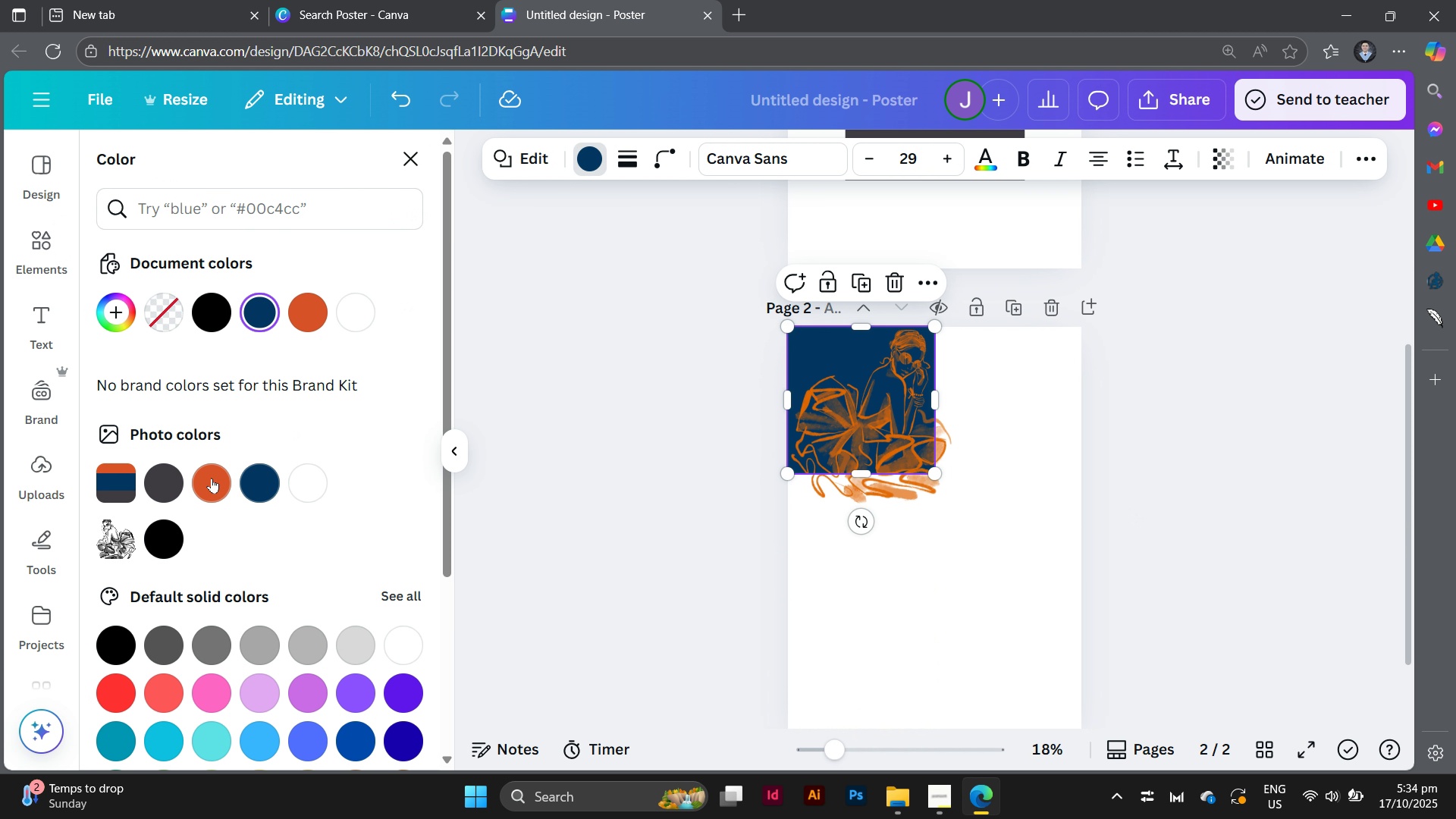 
left_click([208, 479])
 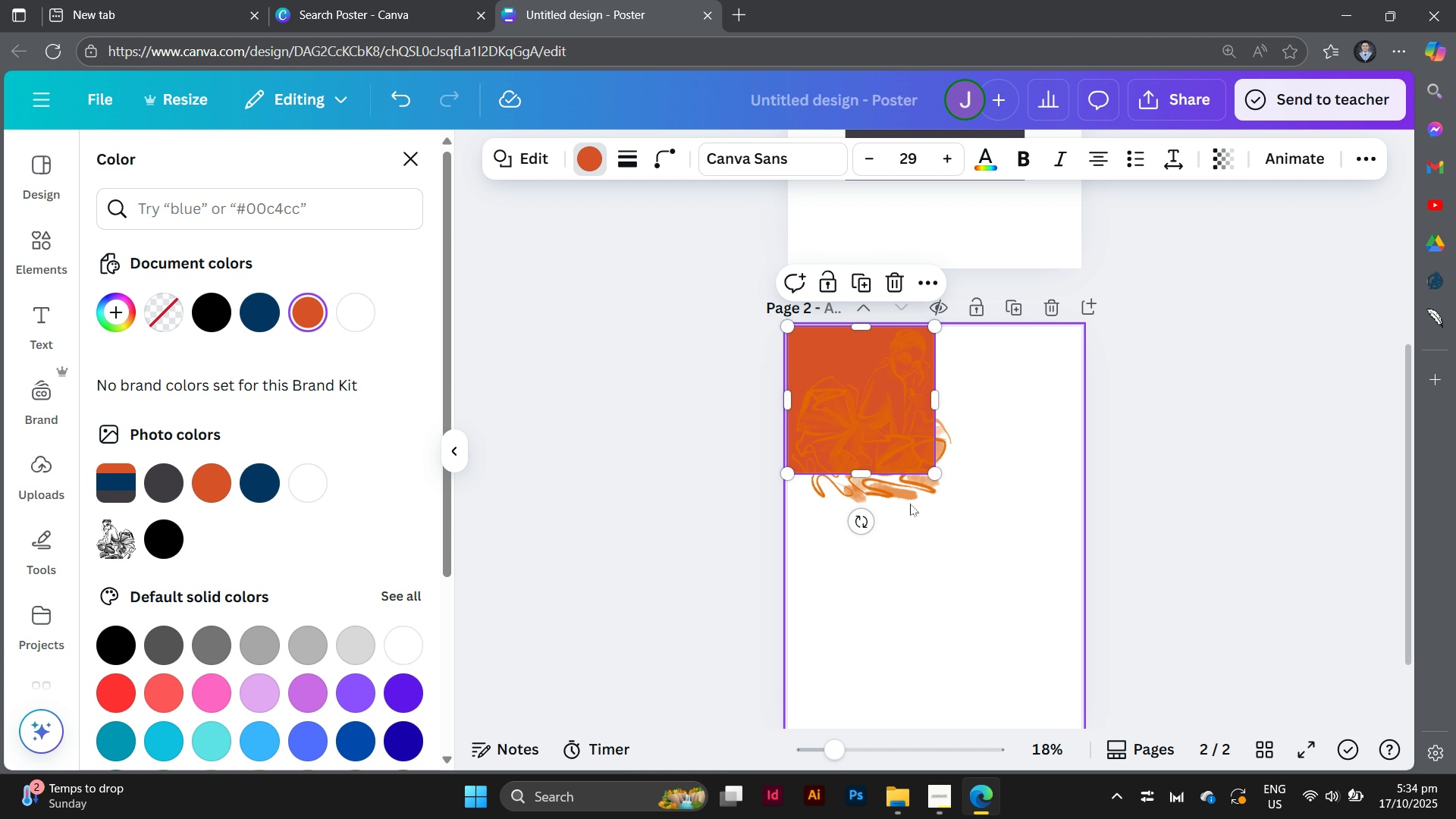 
left_click([909, 499])
 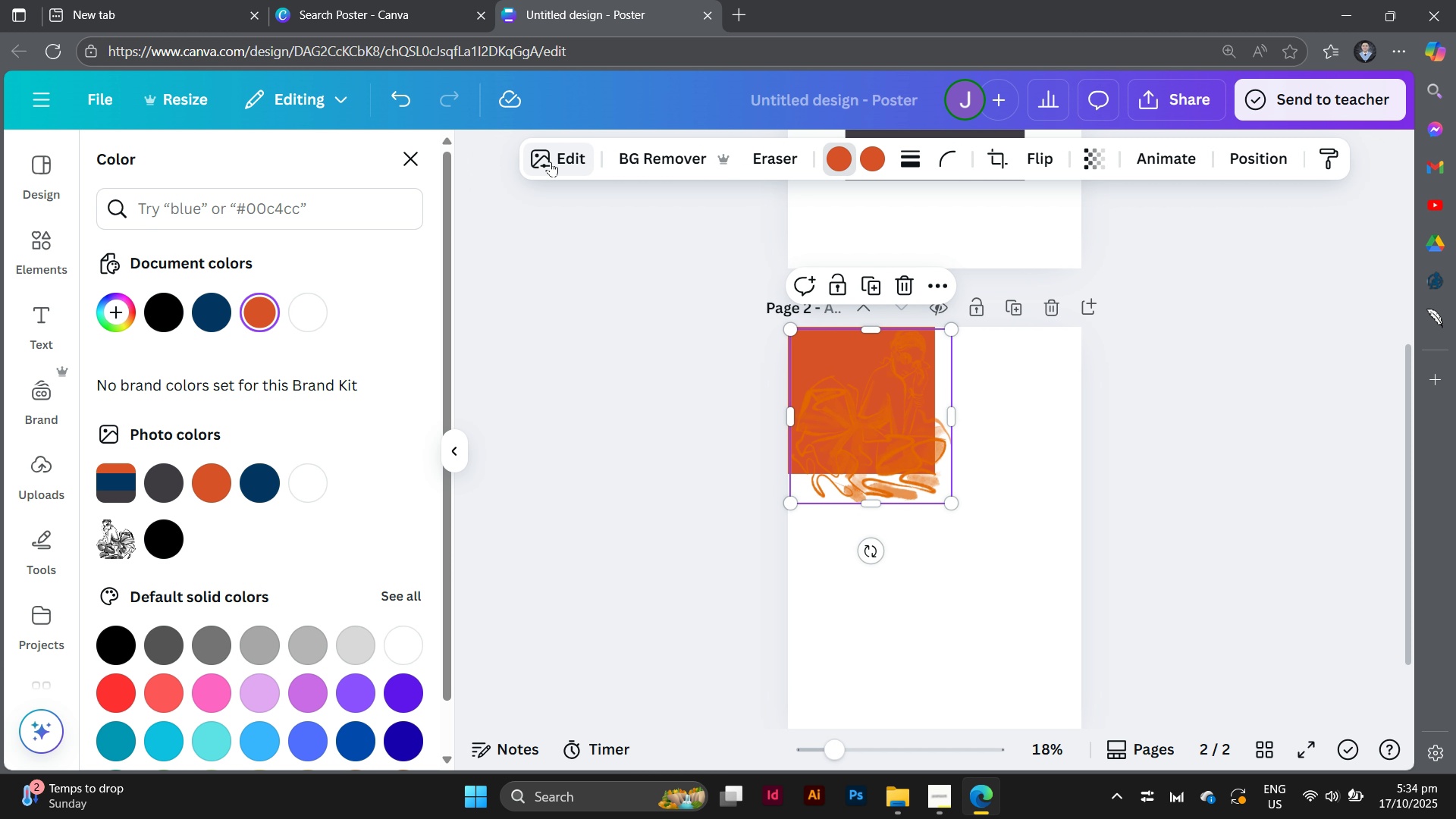 
left_click([551, 162])
 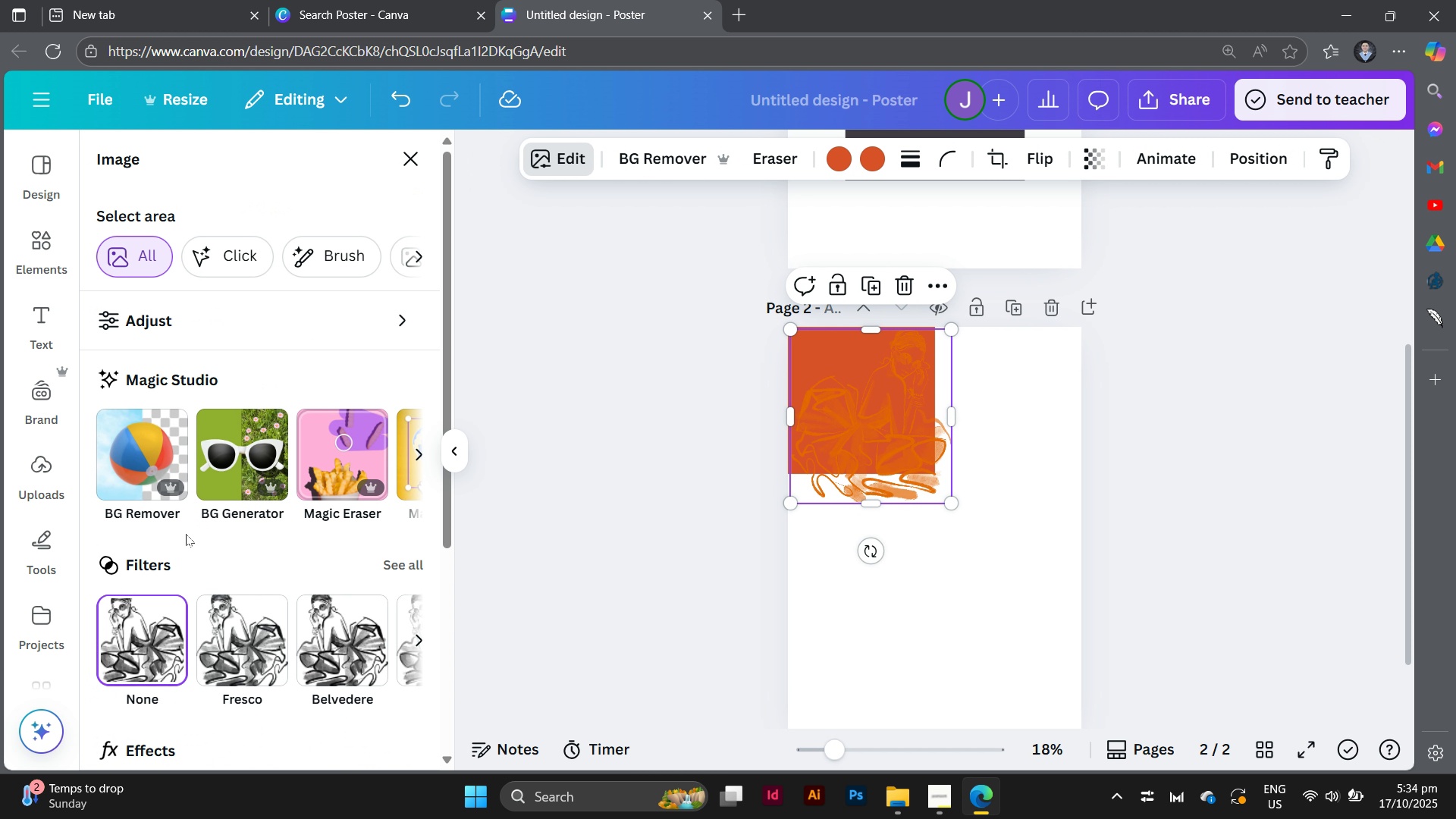 
scroll: coordinate [186, 534], scroll_direction: down, amount: 3.0
 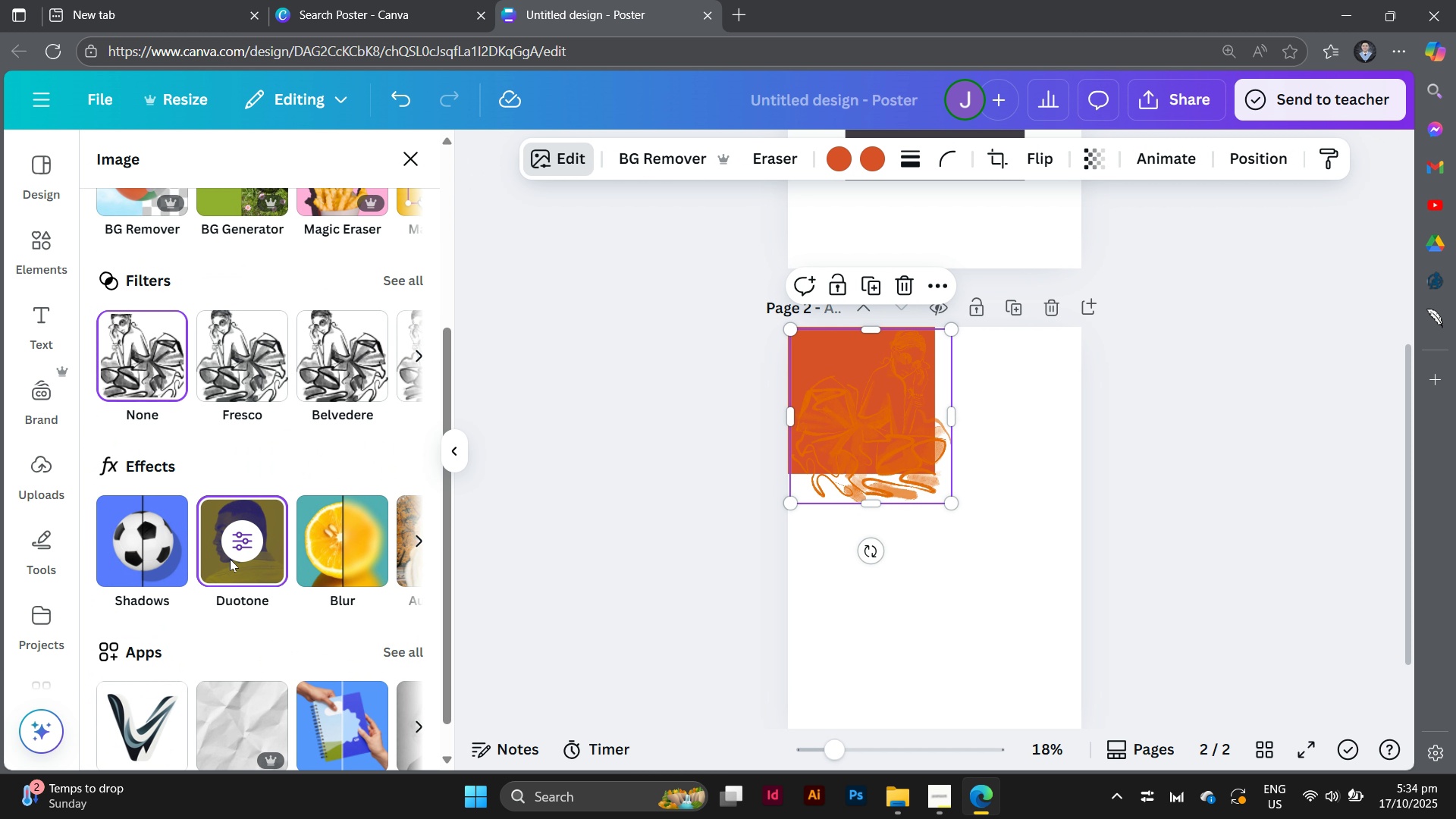 
left_click([230, 559])
 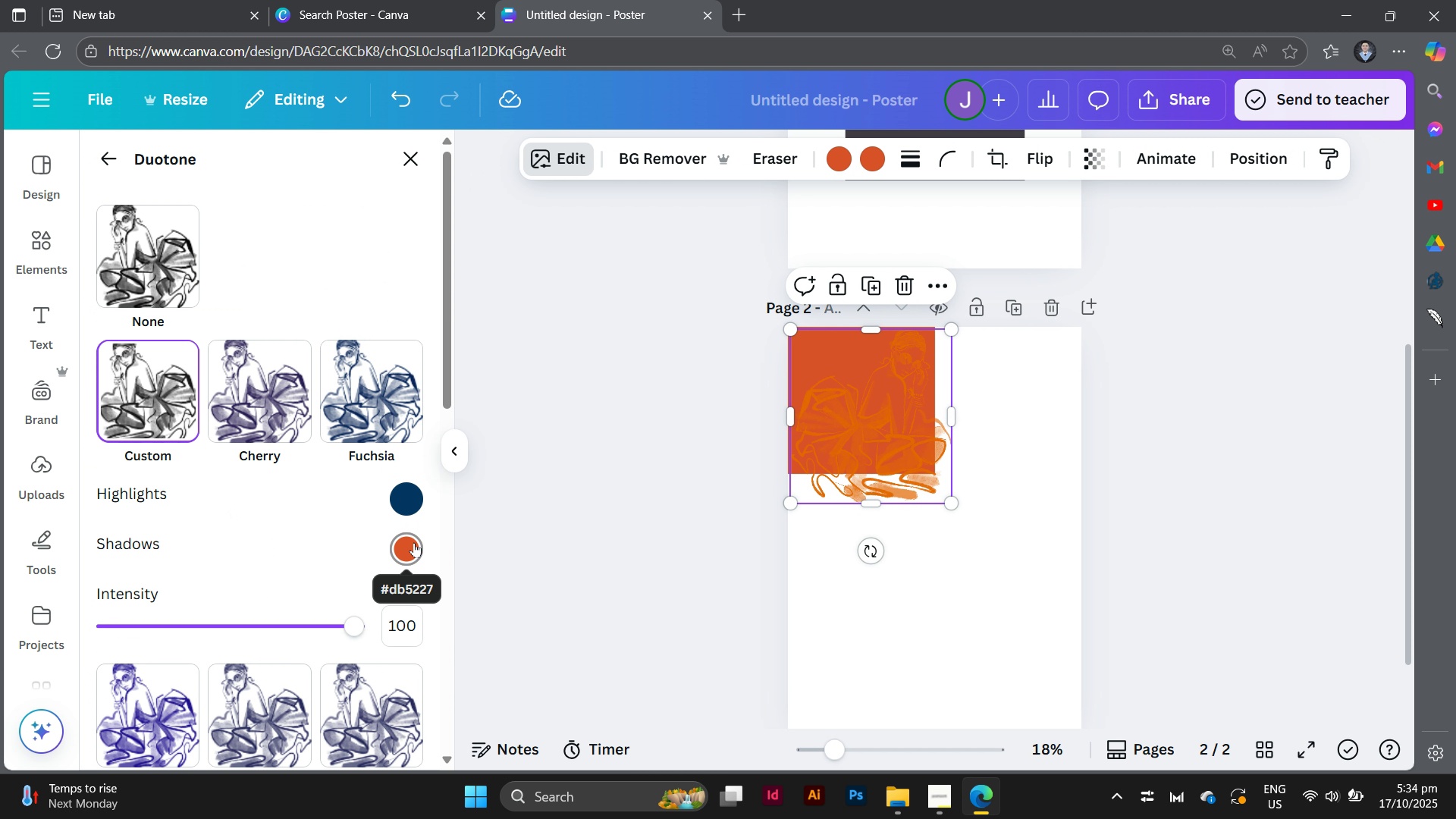 
scroll: coordinate [858, 600], scroll_direction: up, amount: 3.0
 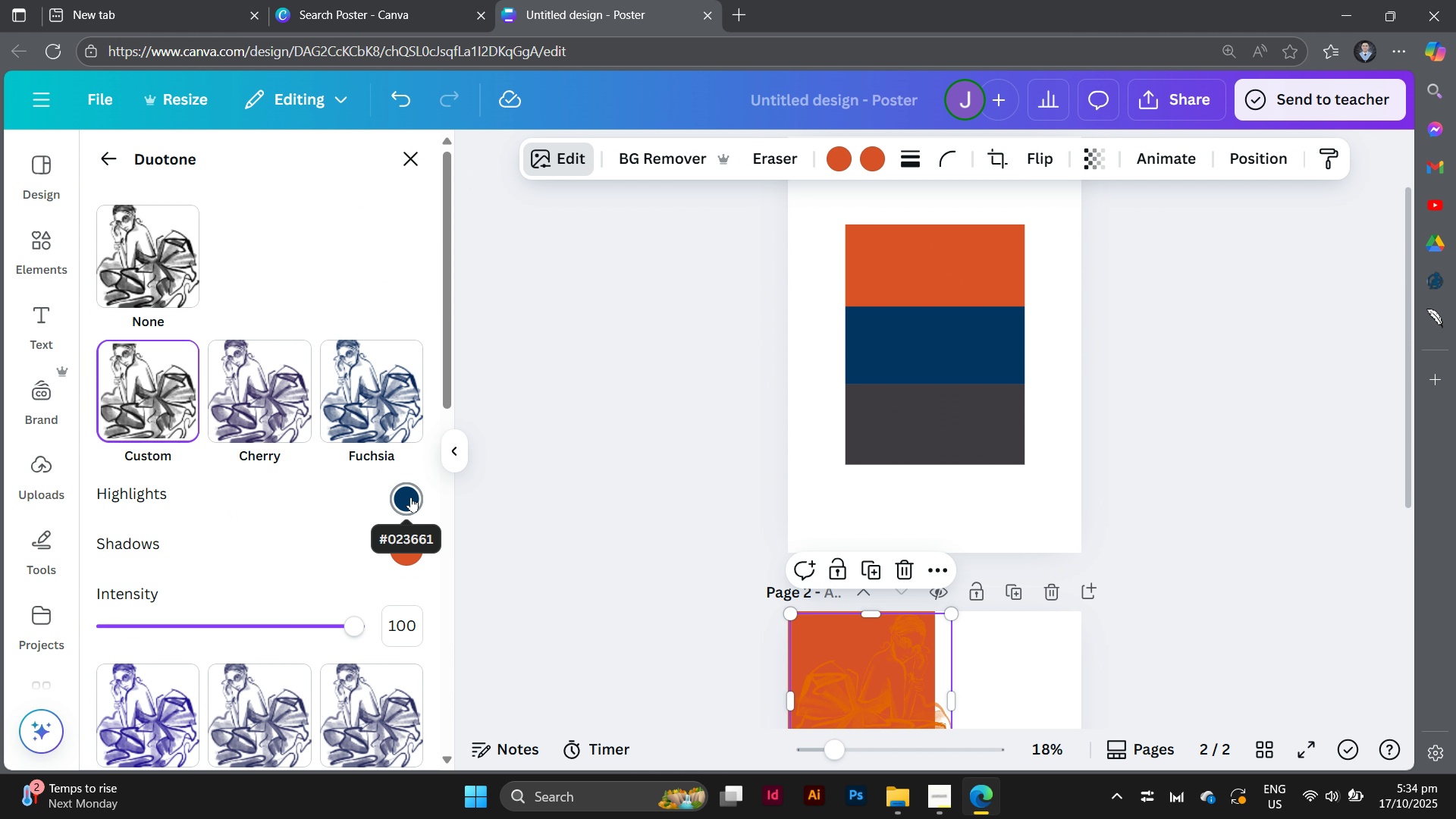 
left_click([411, 497])
 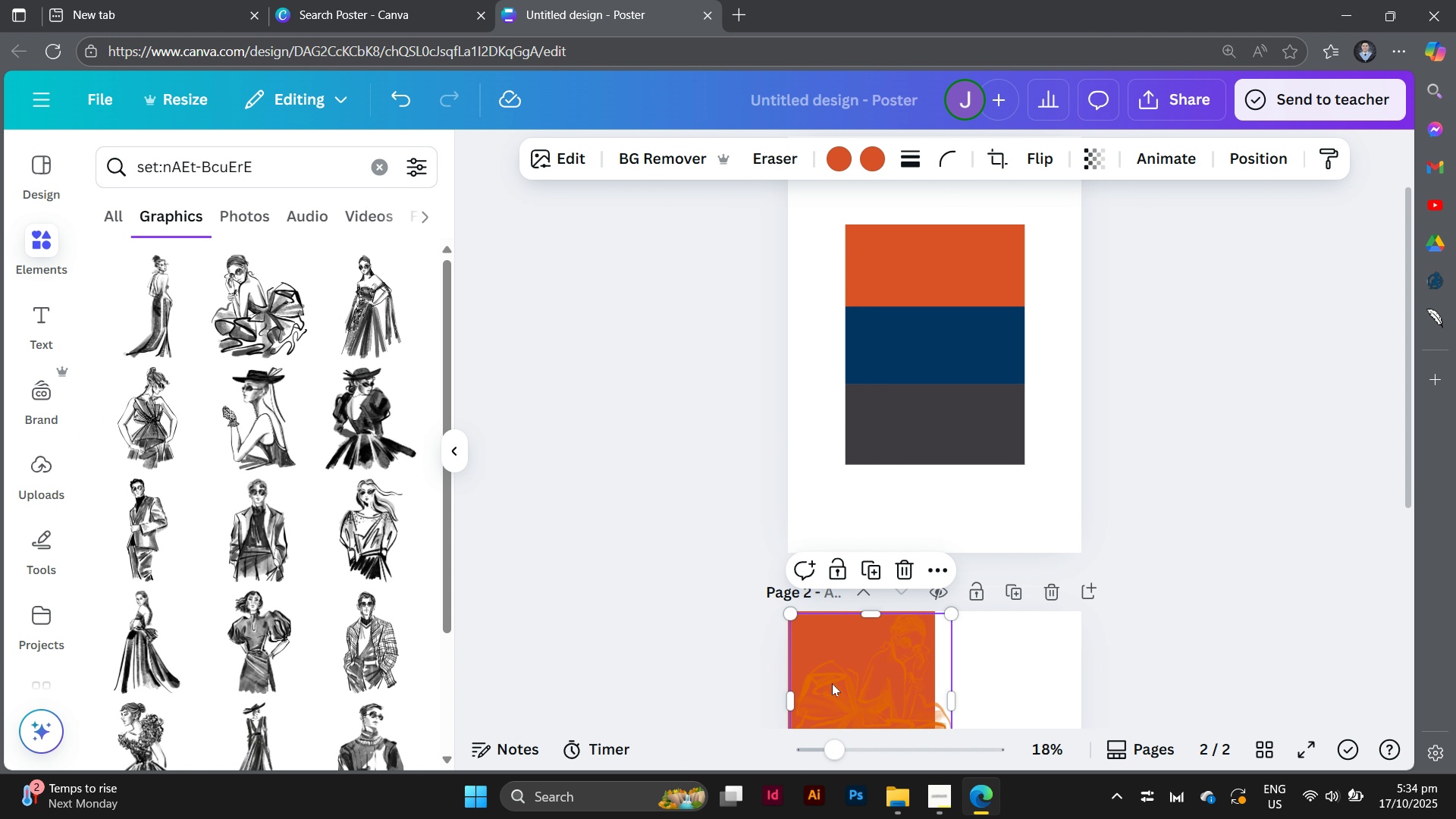 
wait(5.27)
 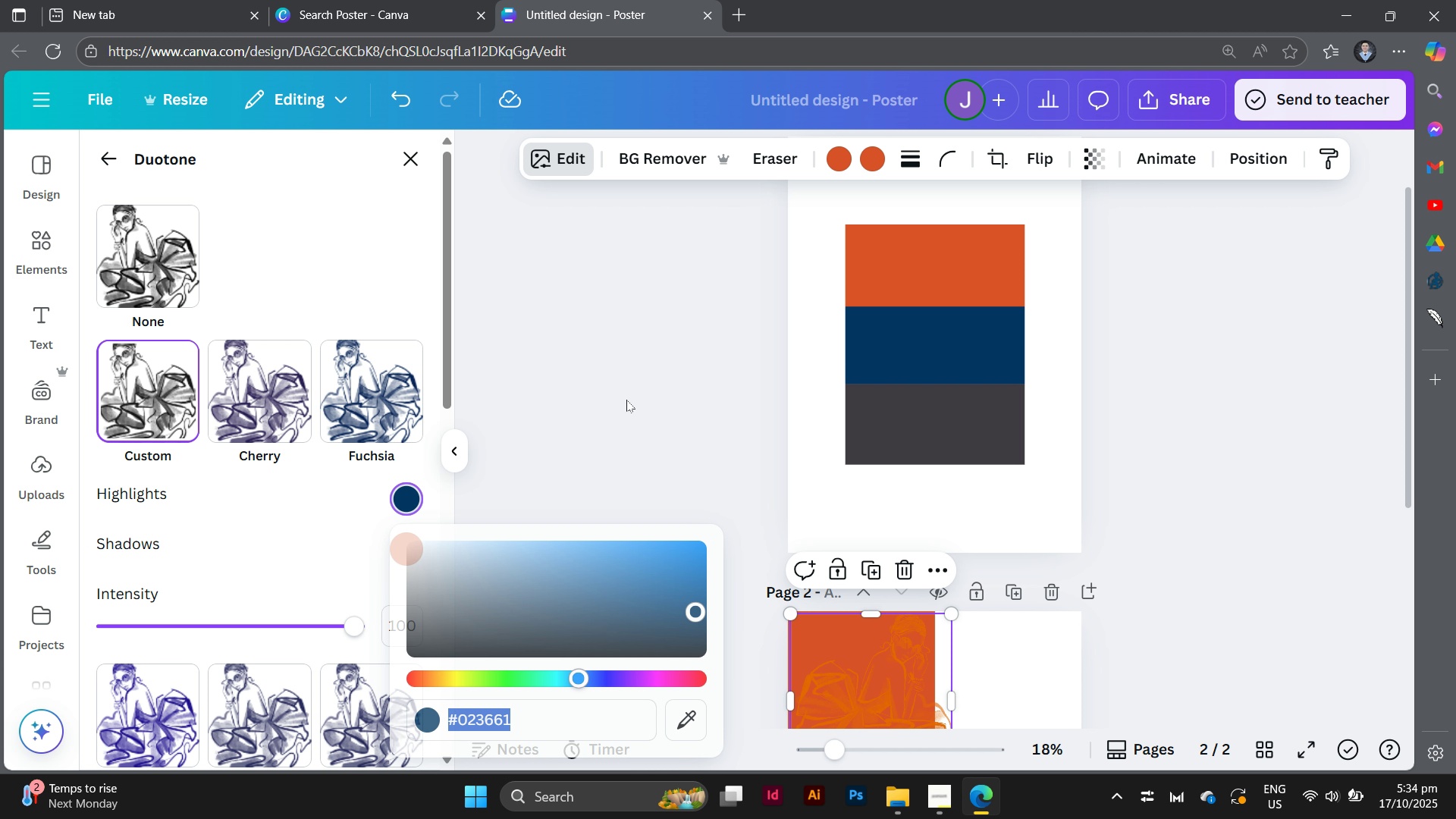 
left_click([588, 171])
 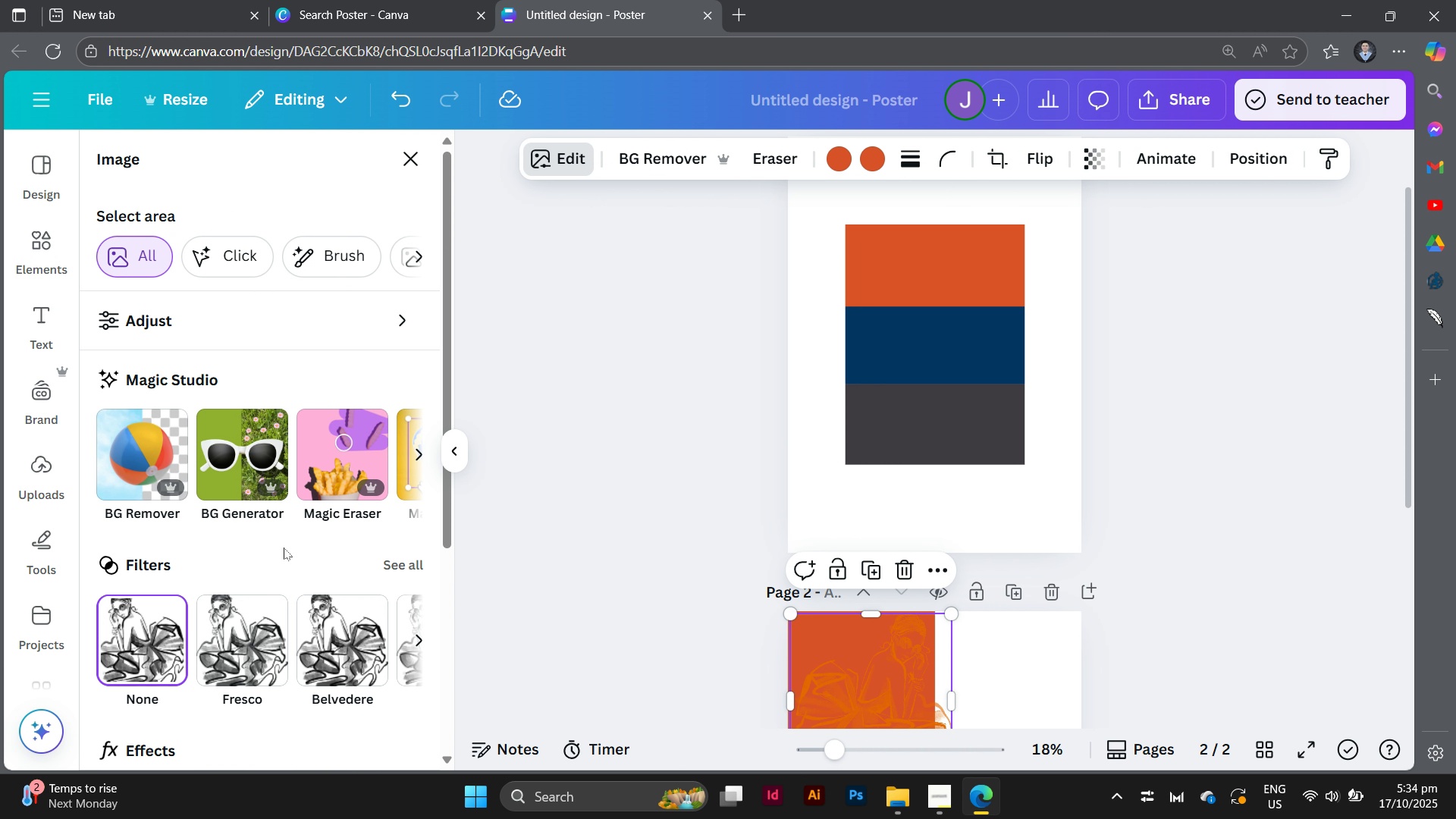 
scroll: coordinate [284, 548], scroll_direction: down, amount: 5.0
 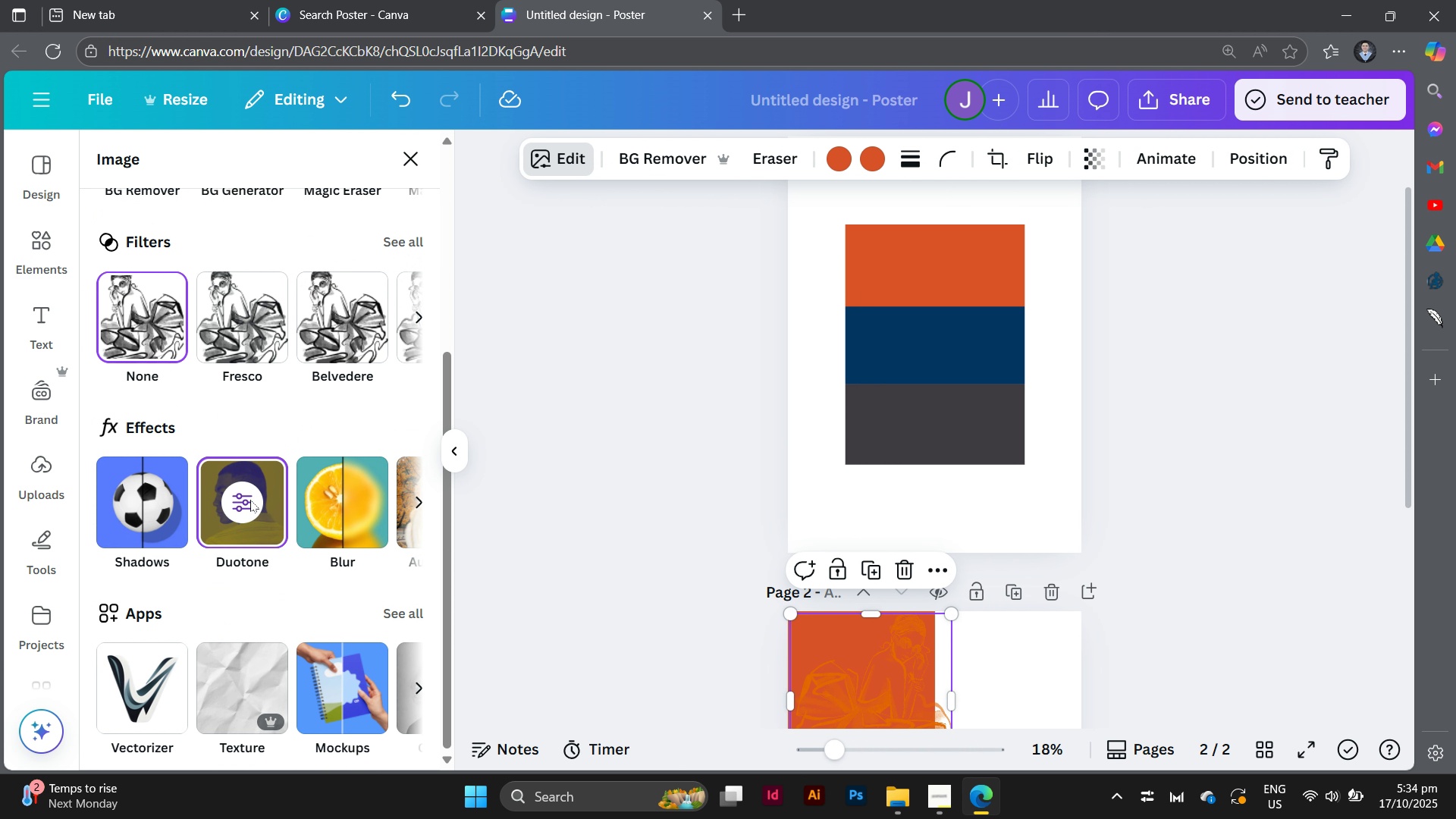 
left_click([250, 500])
 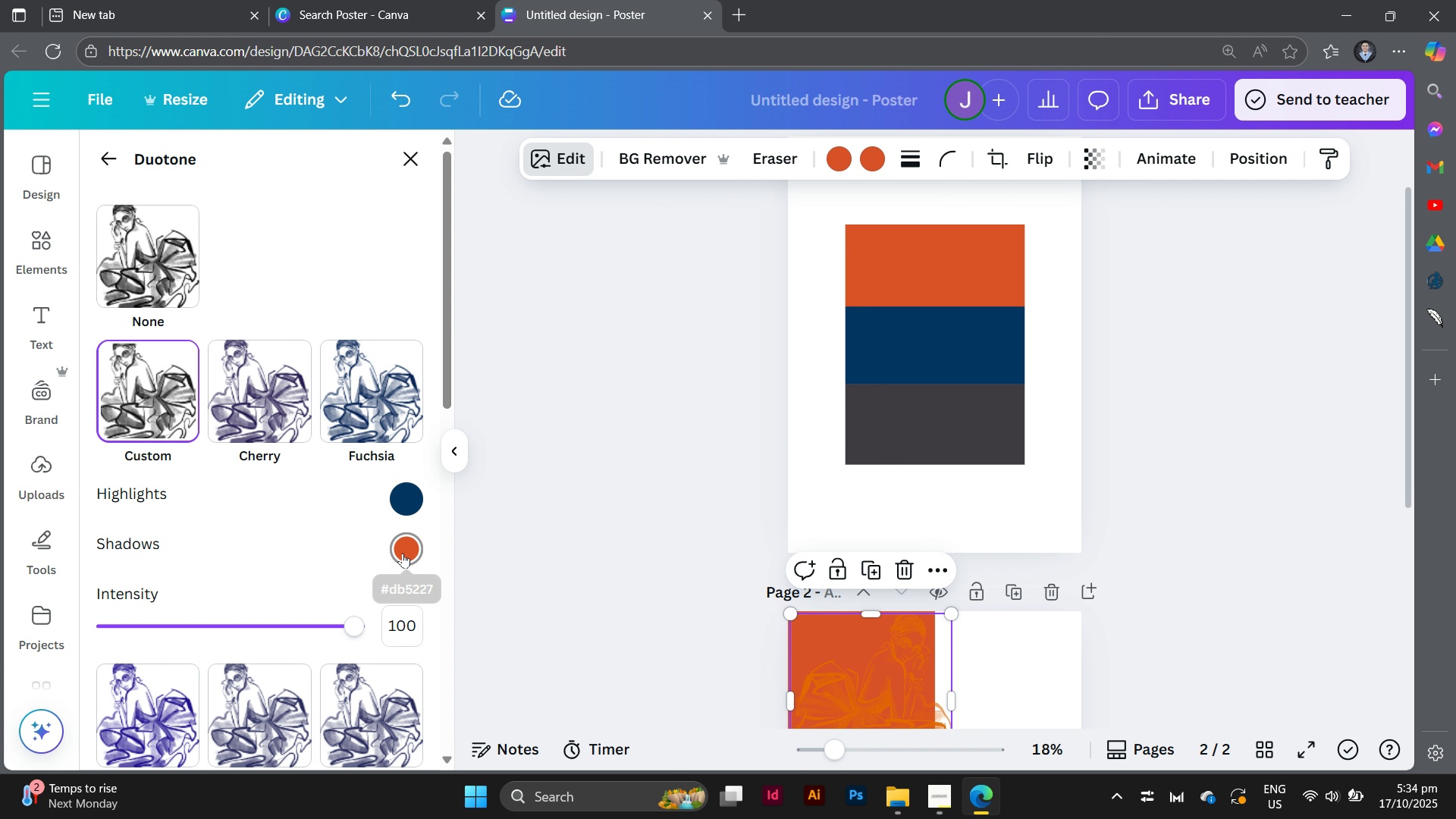 
left_click([403, 553])
 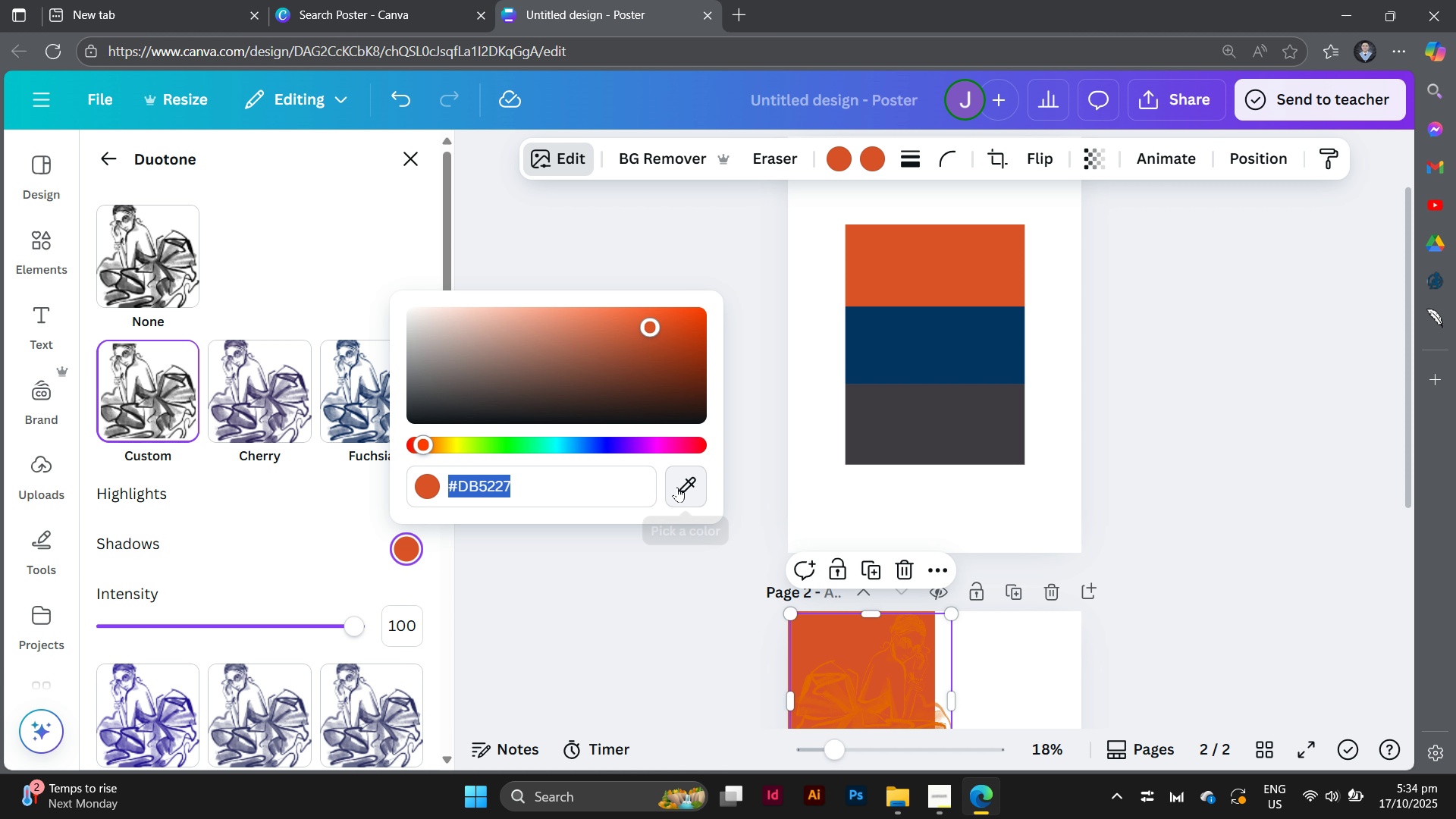 
left_click([677, 487])
 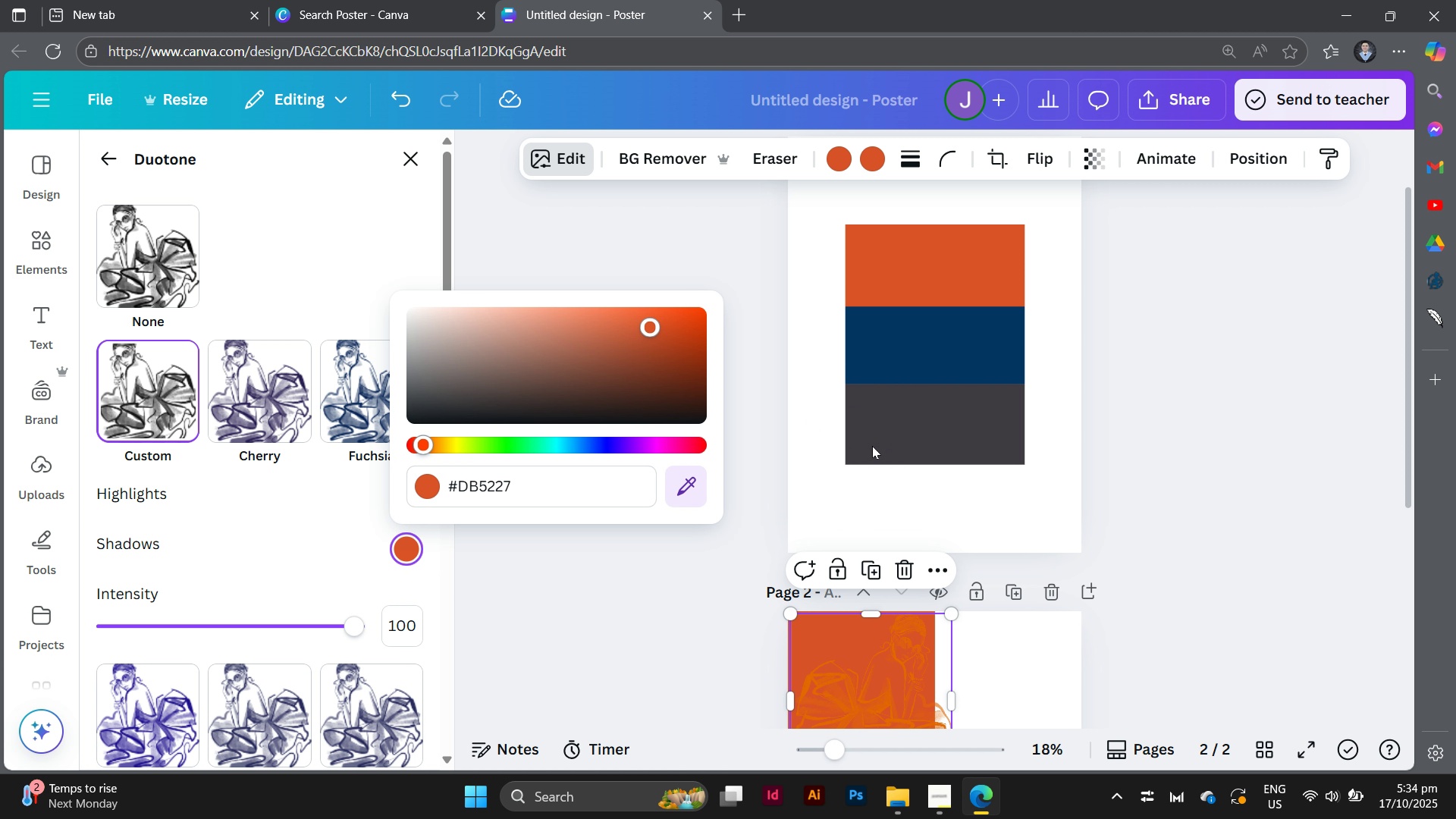 
left_click([872, 446])
 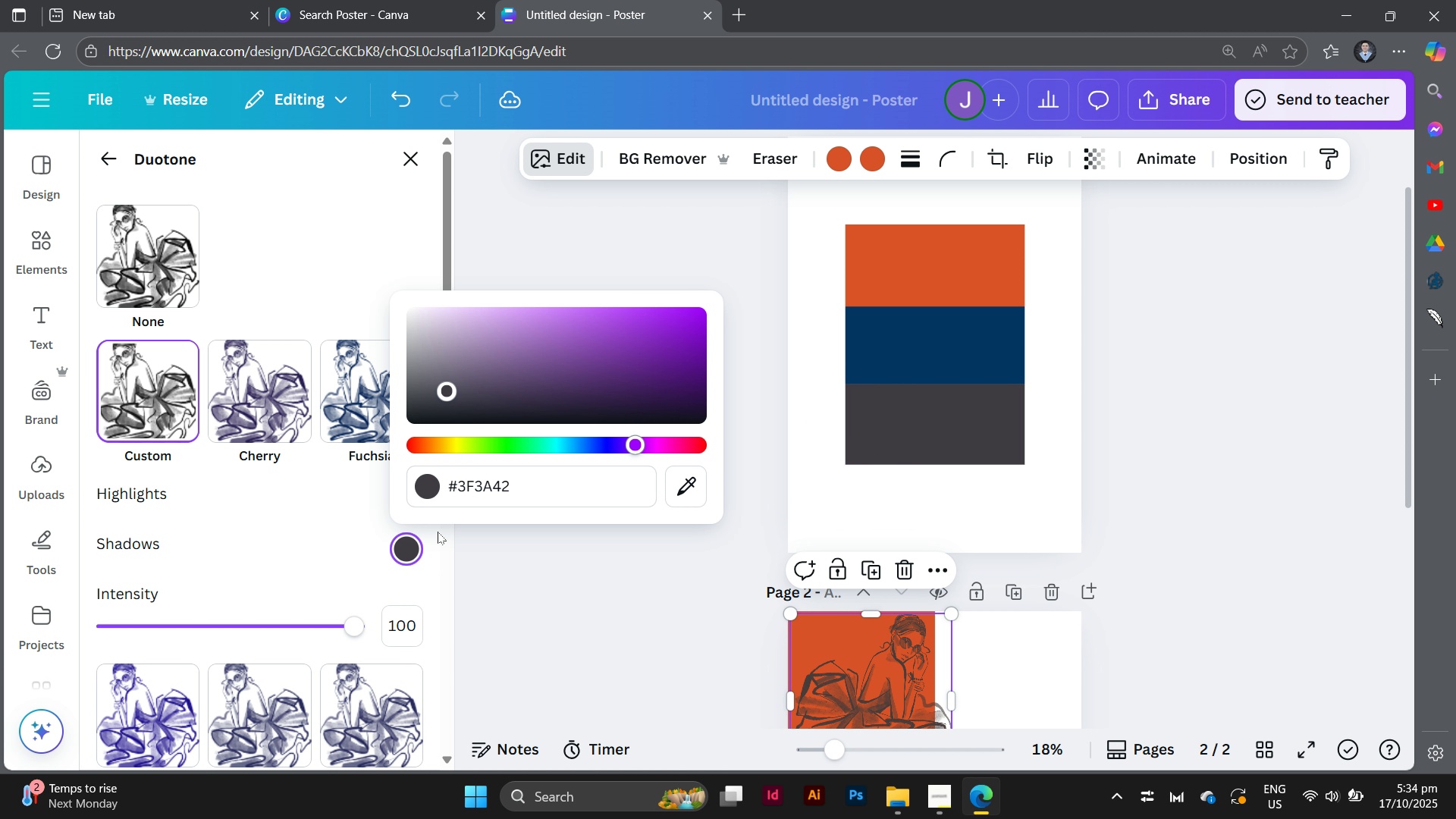 
left_click([438, 532])
 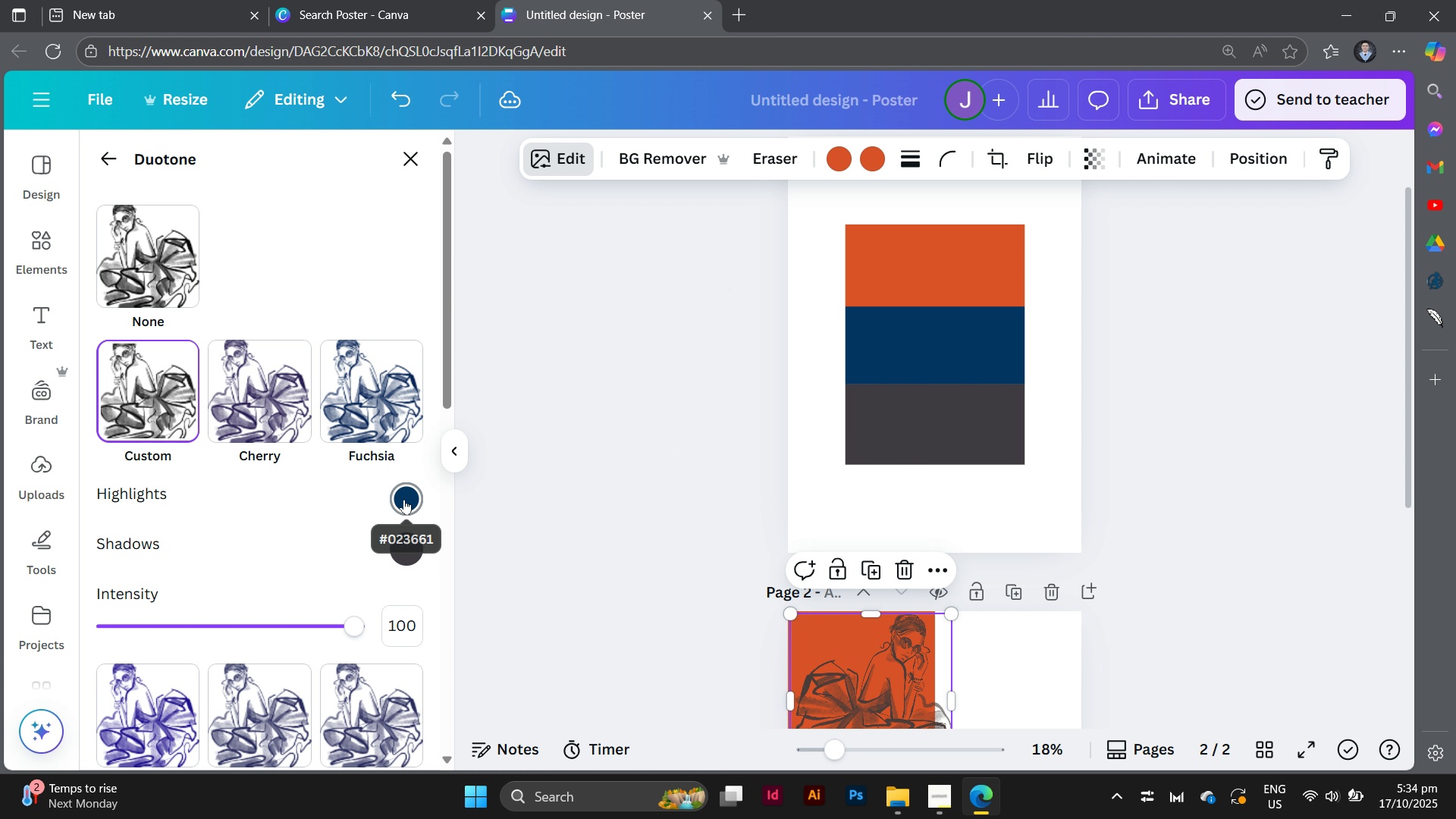 
left_click([404, 499])
 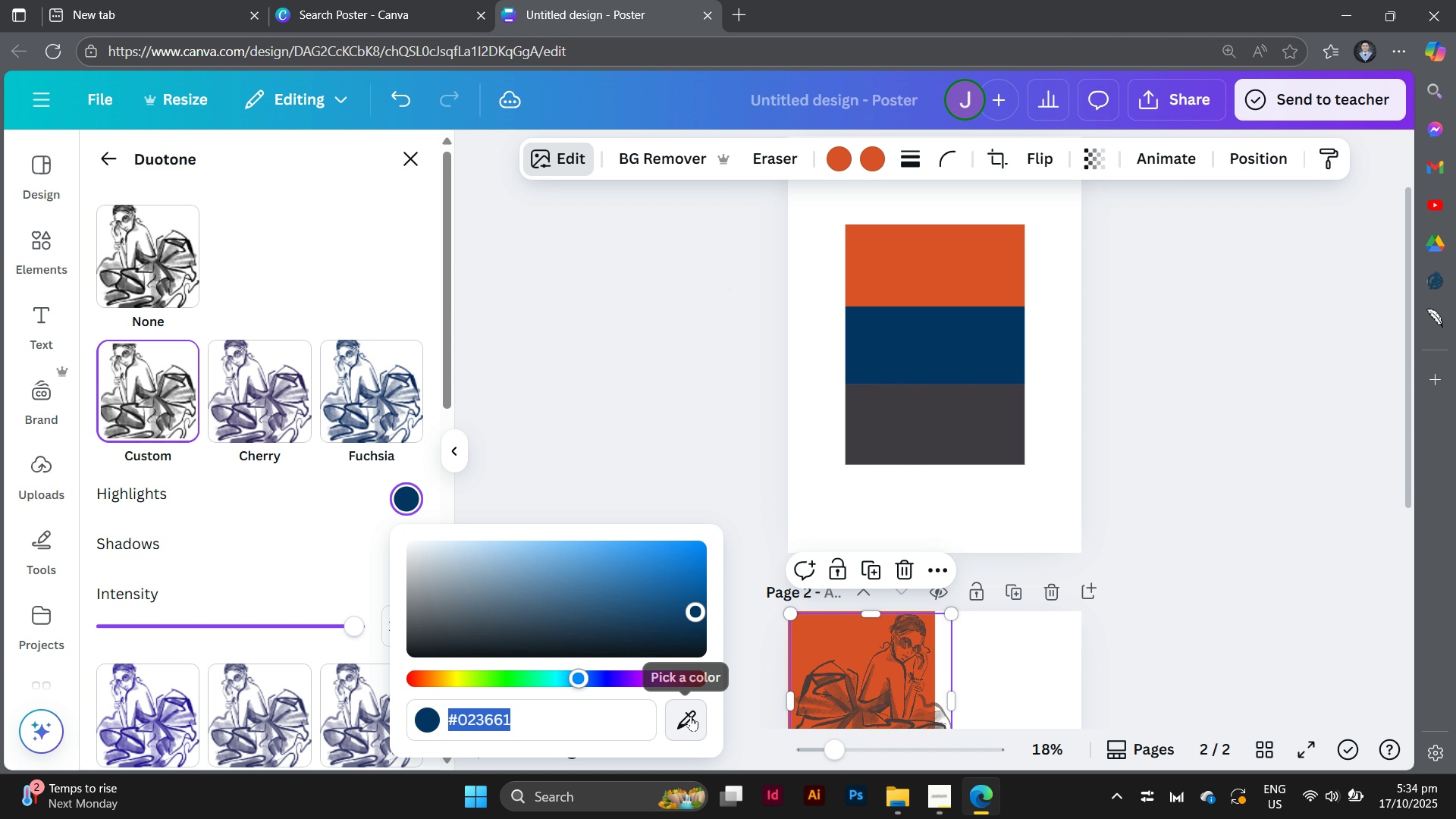 
left_click([691, 716])
 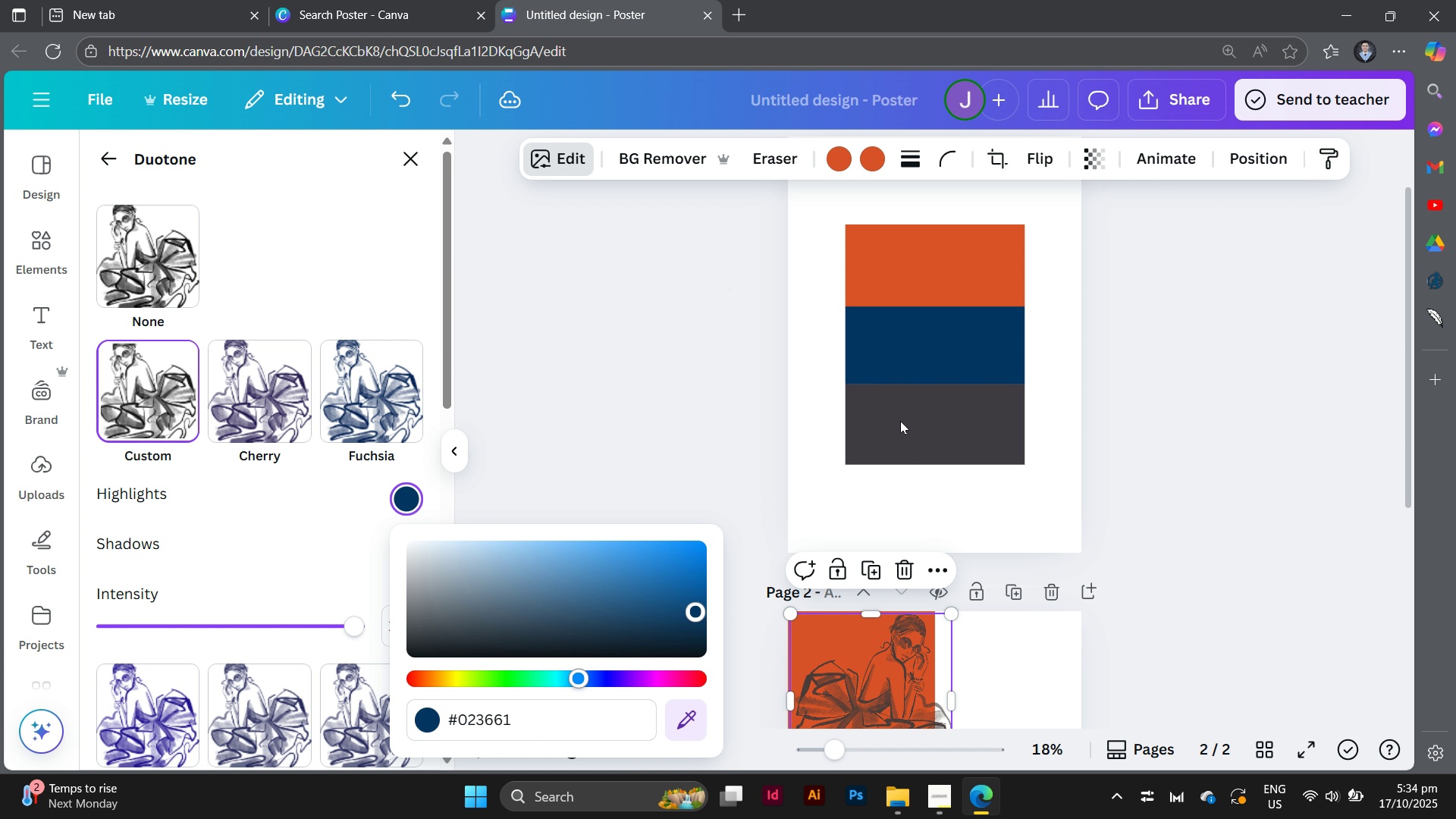 
left_click([900, 421])
 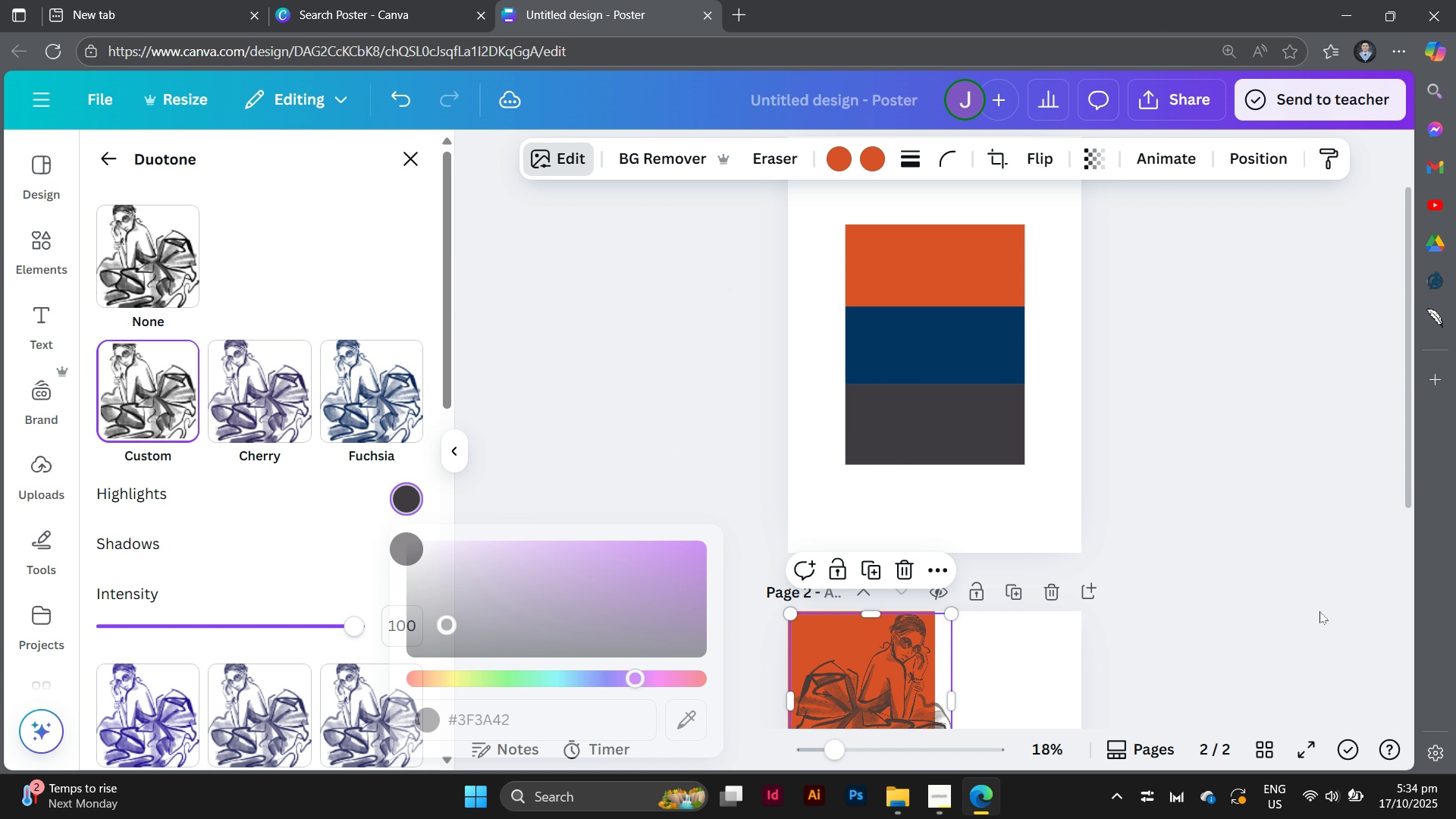 
double_click([1320, 611])
 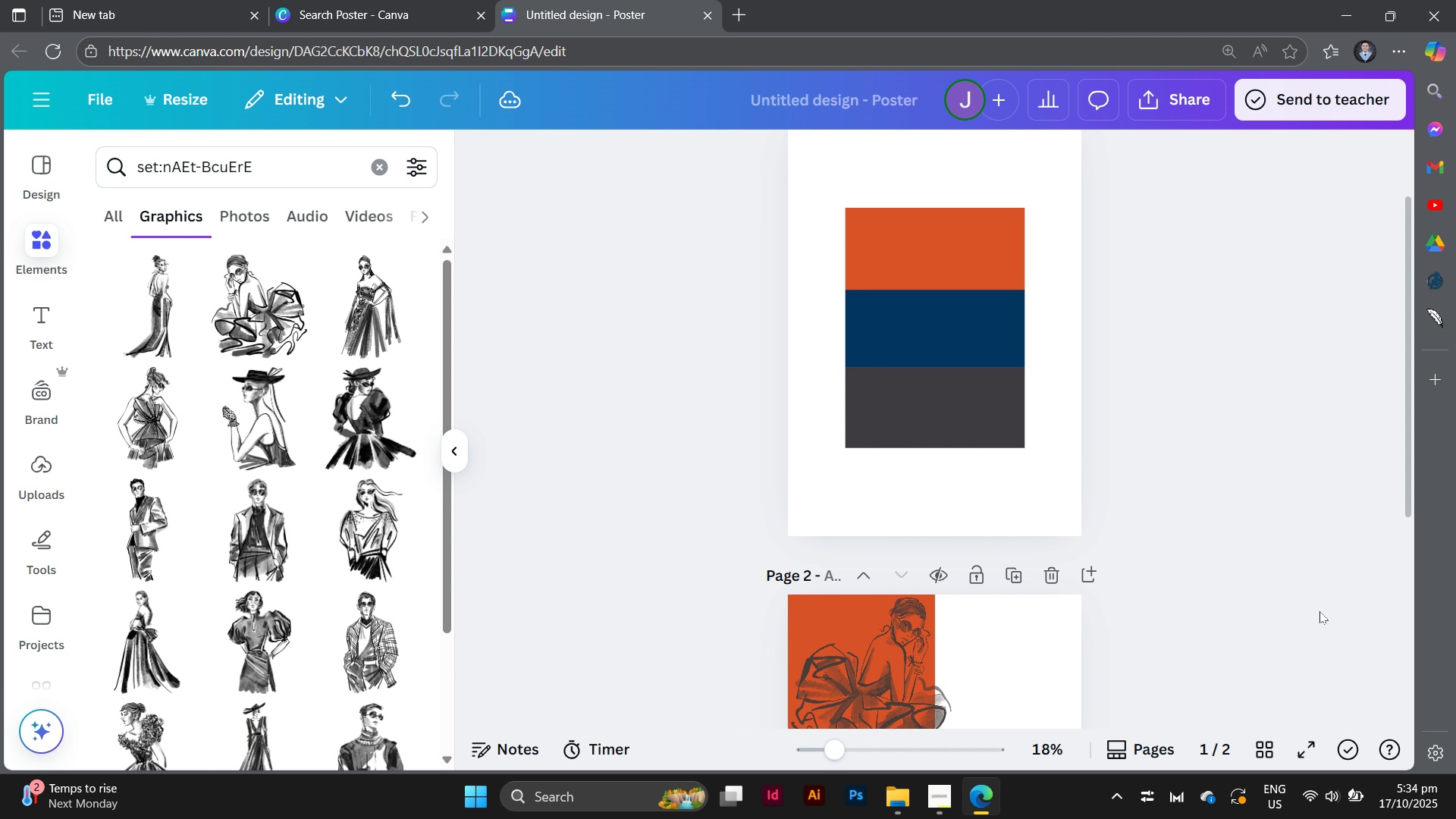 
scroll: coordinate [1320, 611], scroll_direction: down, amount: 4.0
 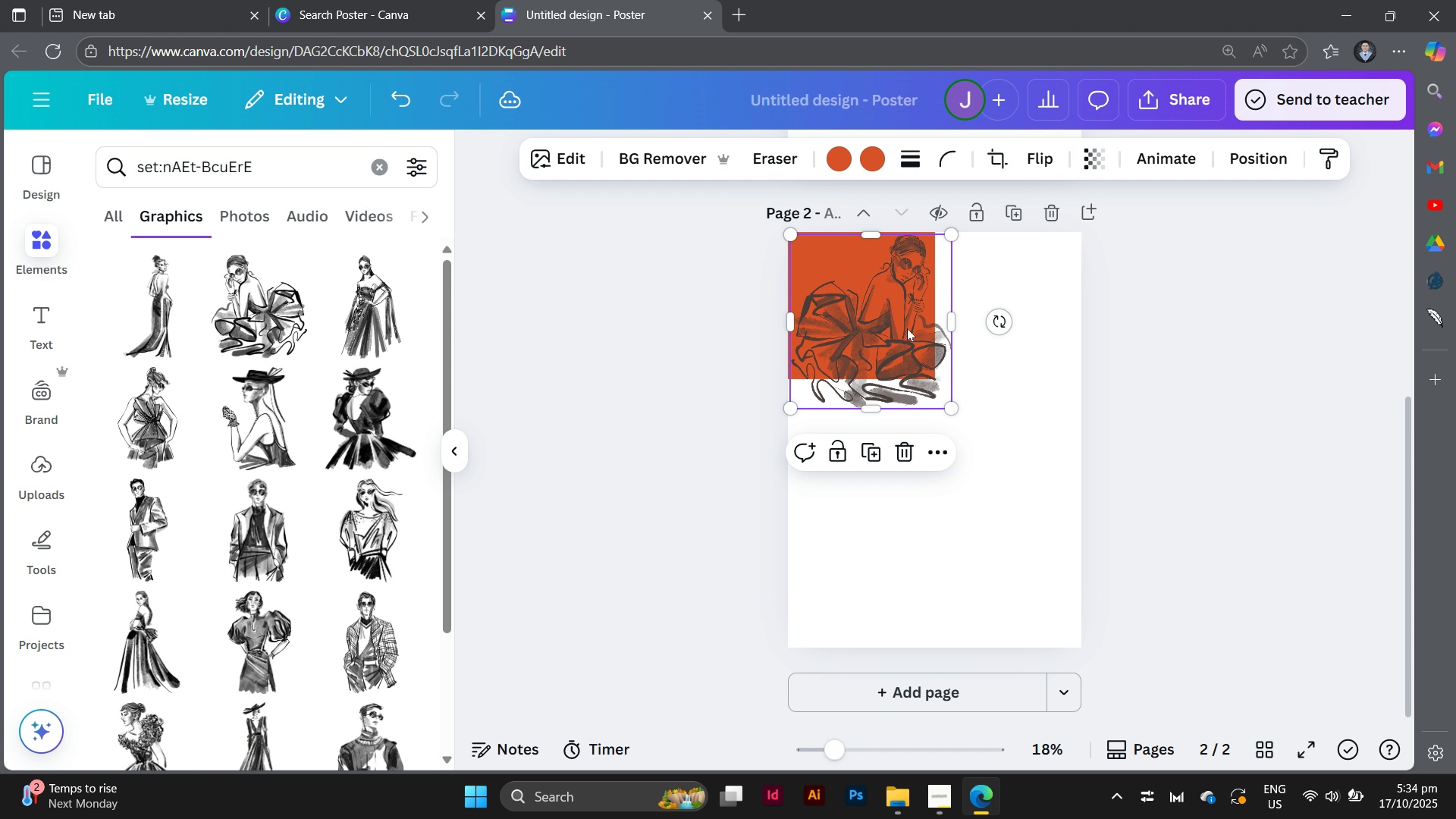 
left_click_drag(start_coordinate=[907, 328], to_coordinate=[892, 331])
 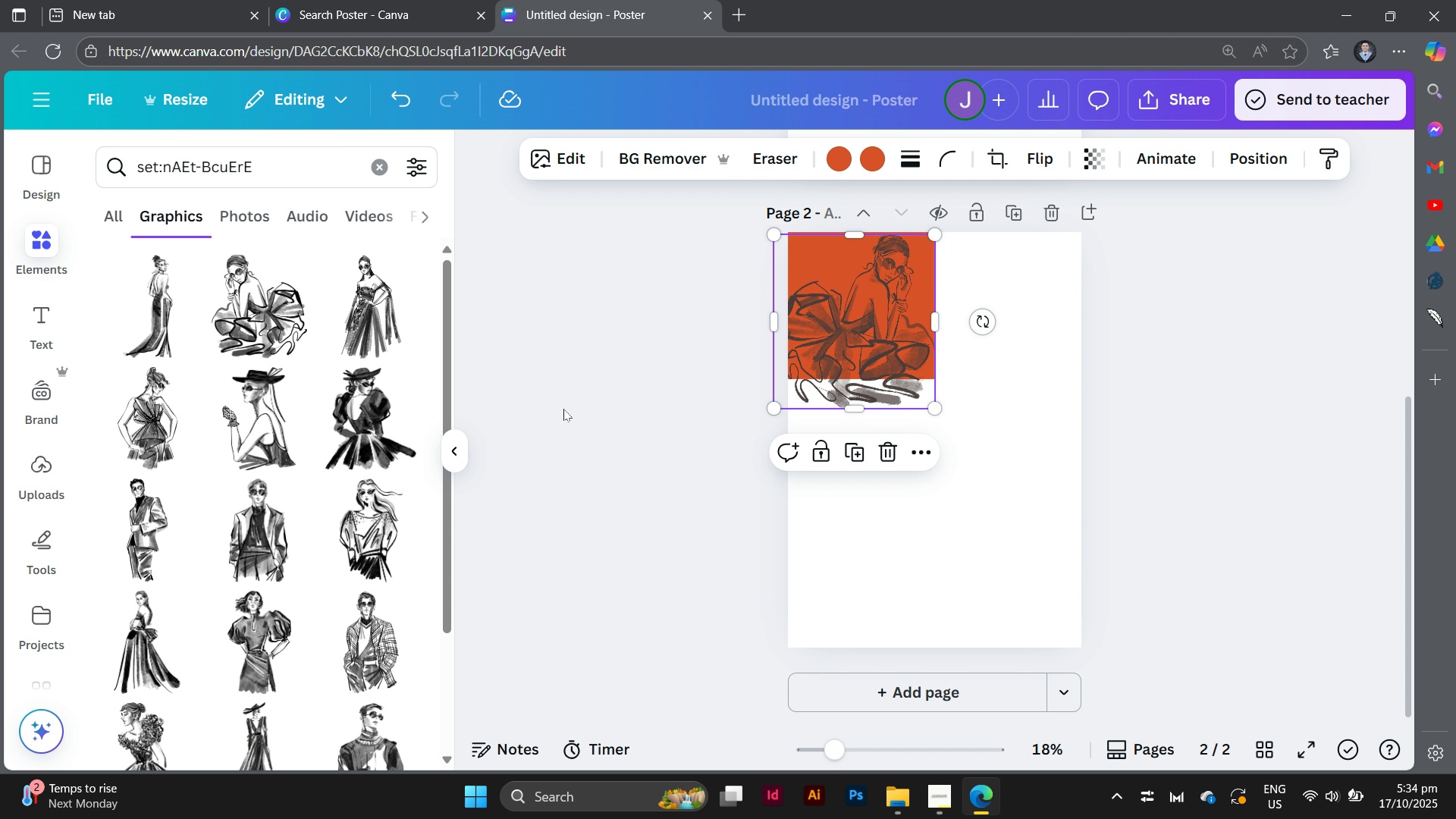 
left_click([563, 409])
 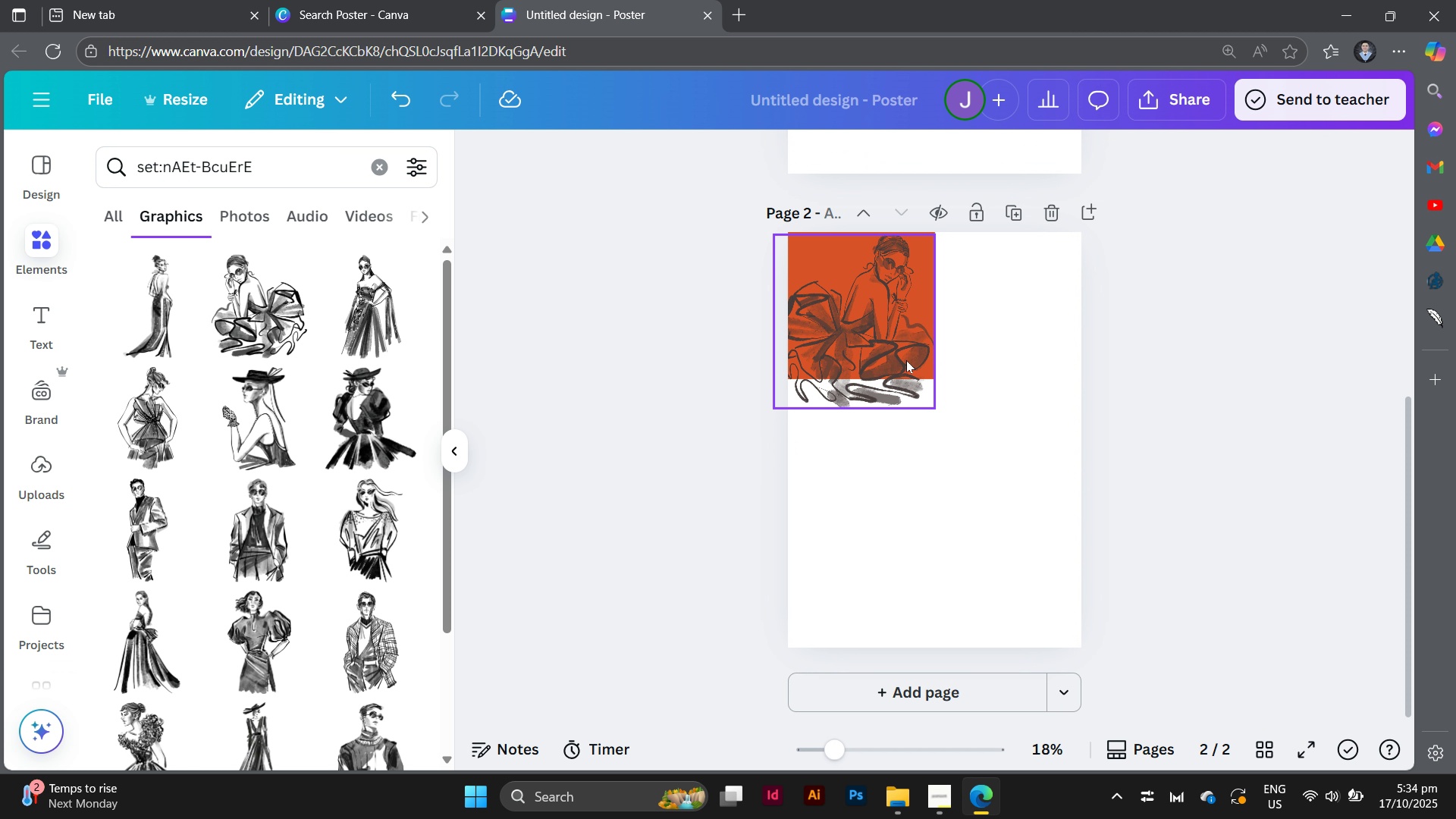 
left_click([906, 360])
 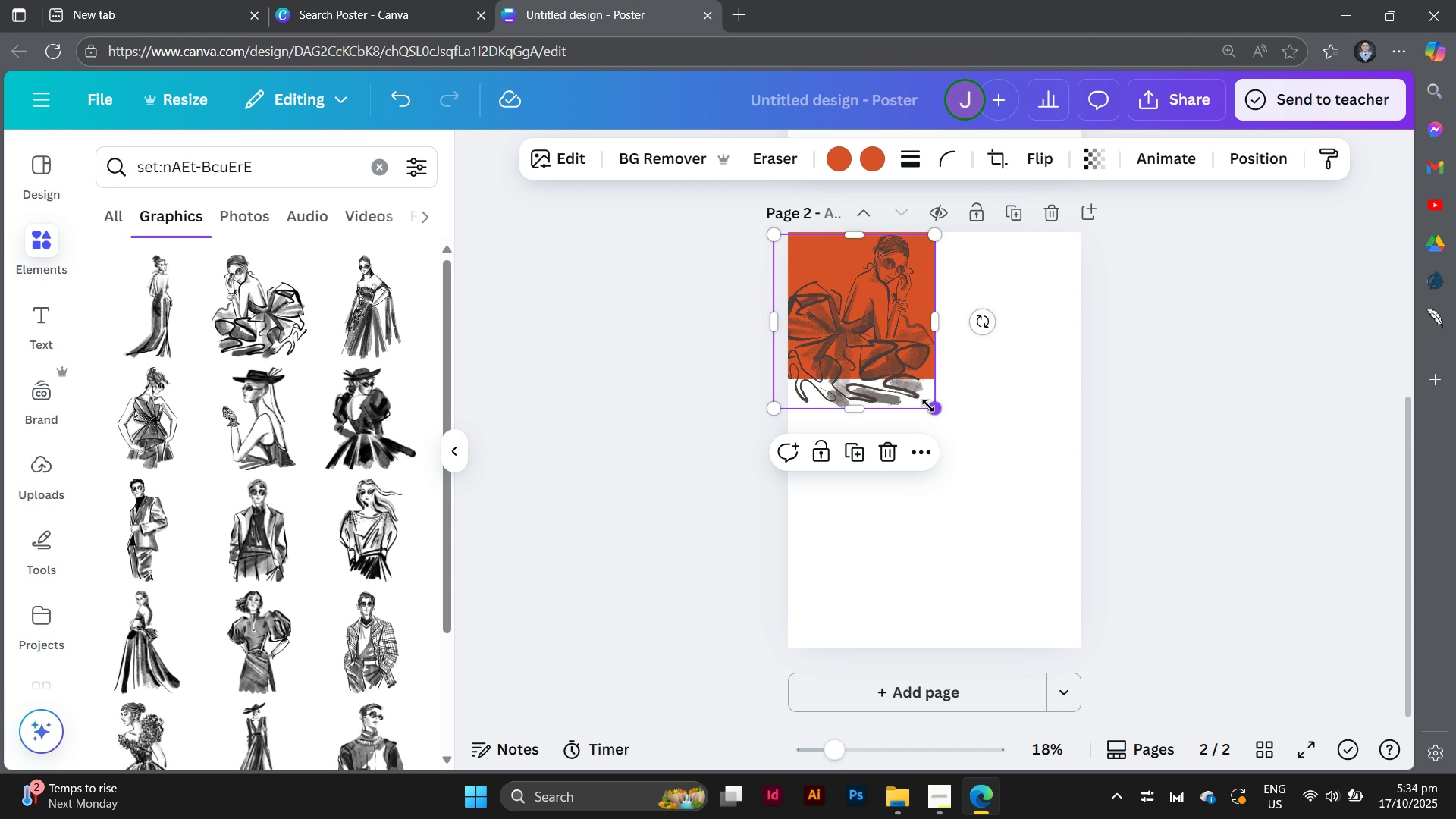 
left_click_drag(start_coordinate=[928, 406], to_coordinate=[937, 415])
 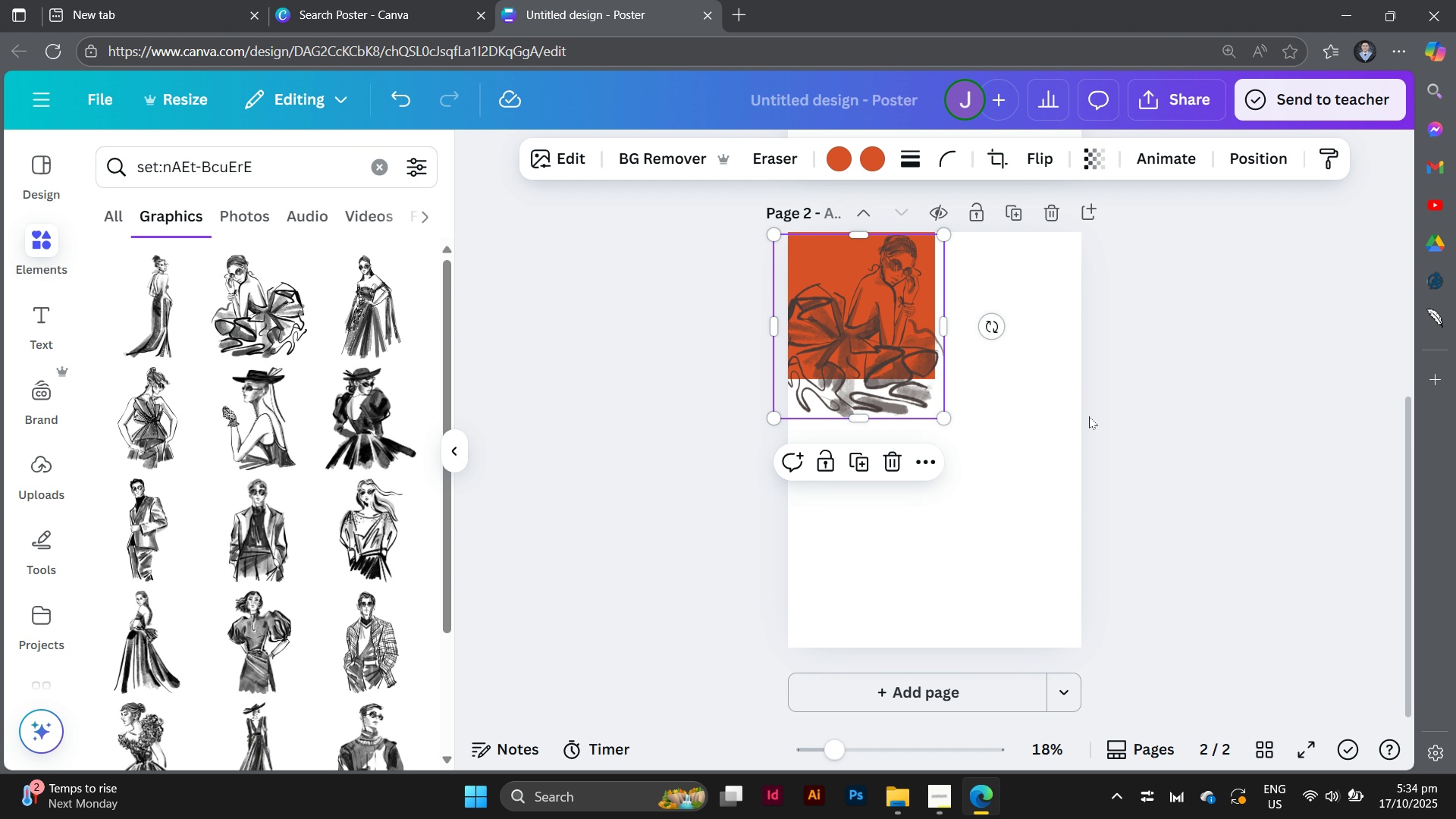 
left_click([1089, 416])
 